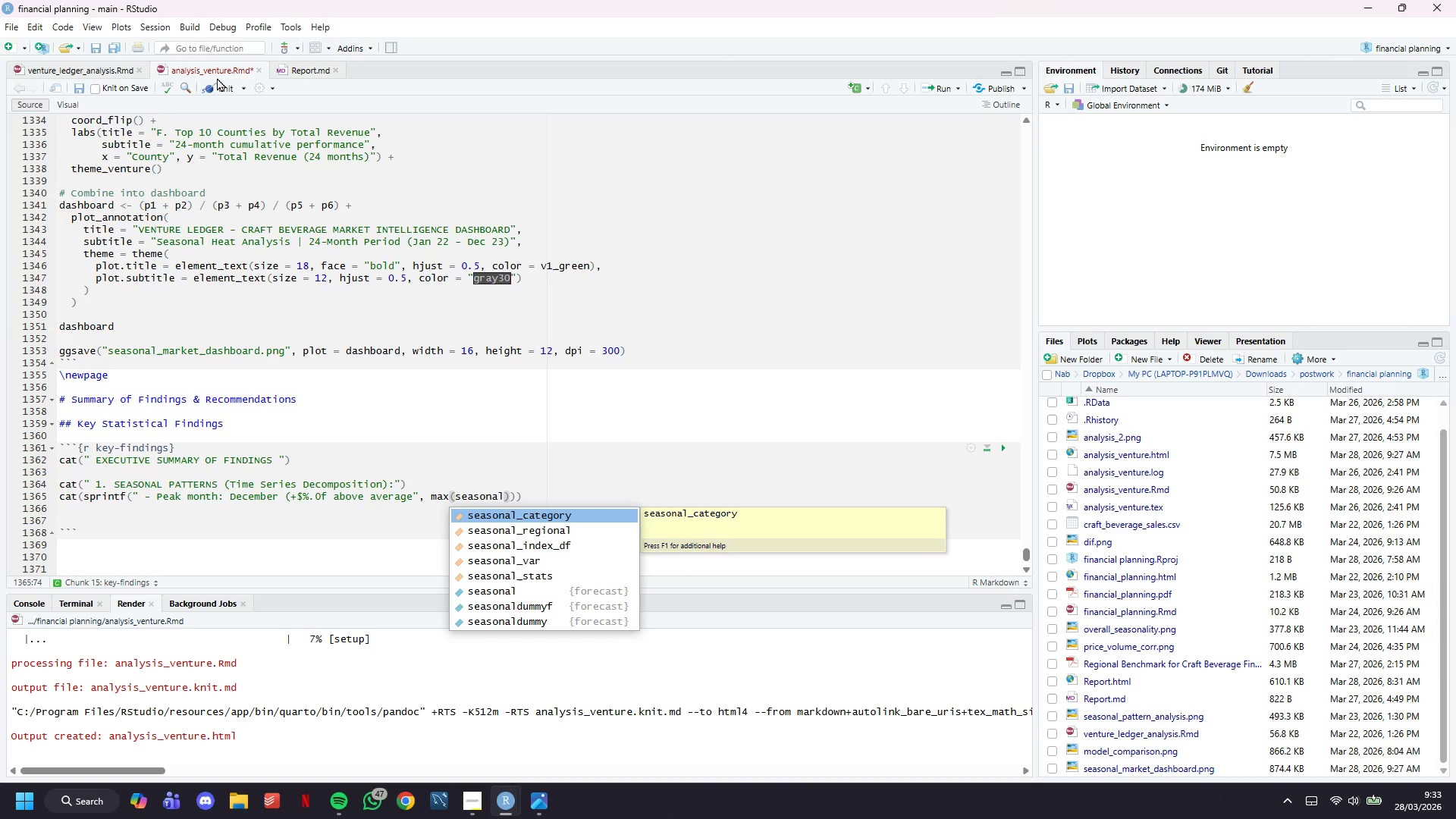 
double_click([224, 87])
 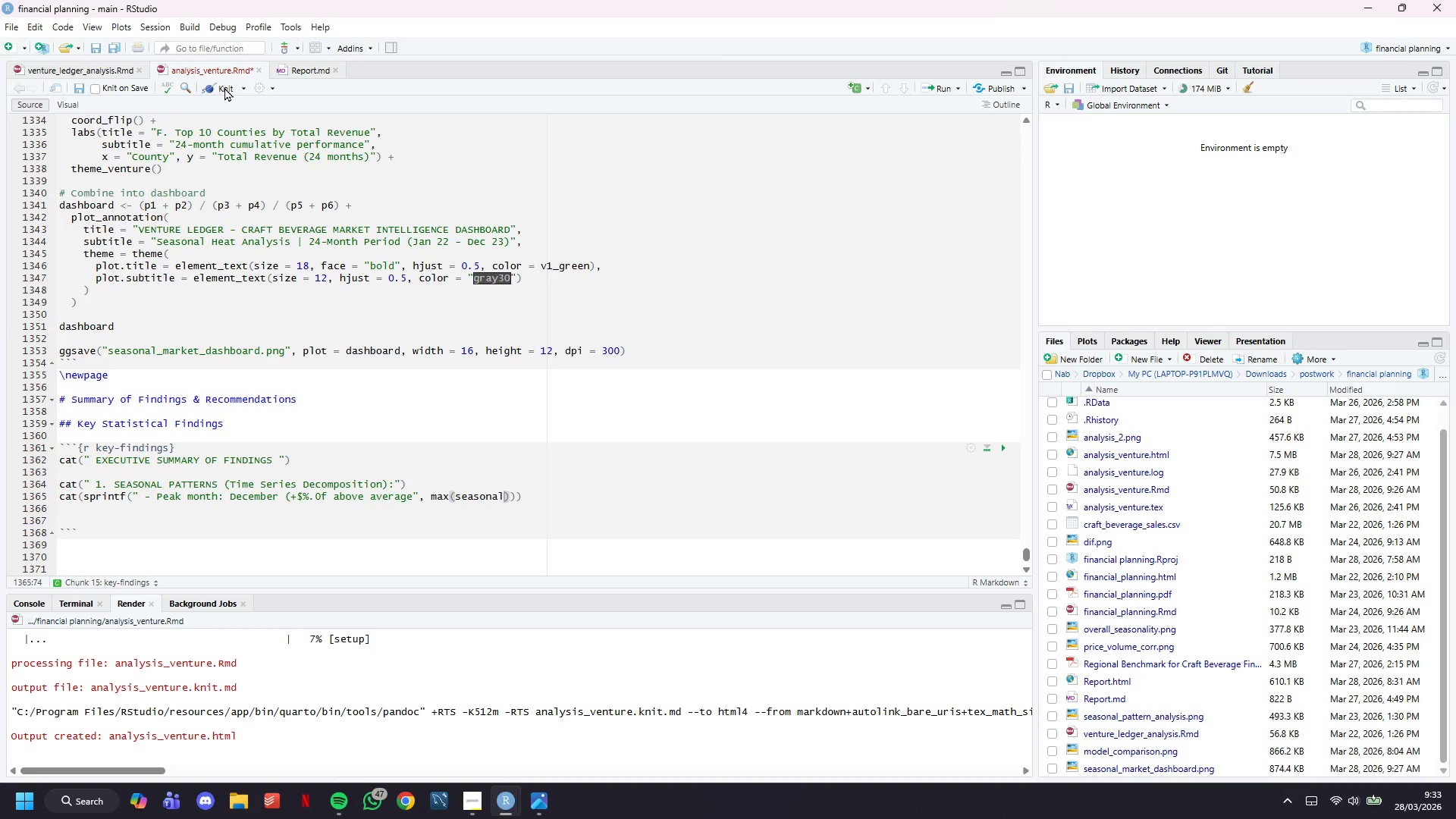 
left_click([226, 89])
 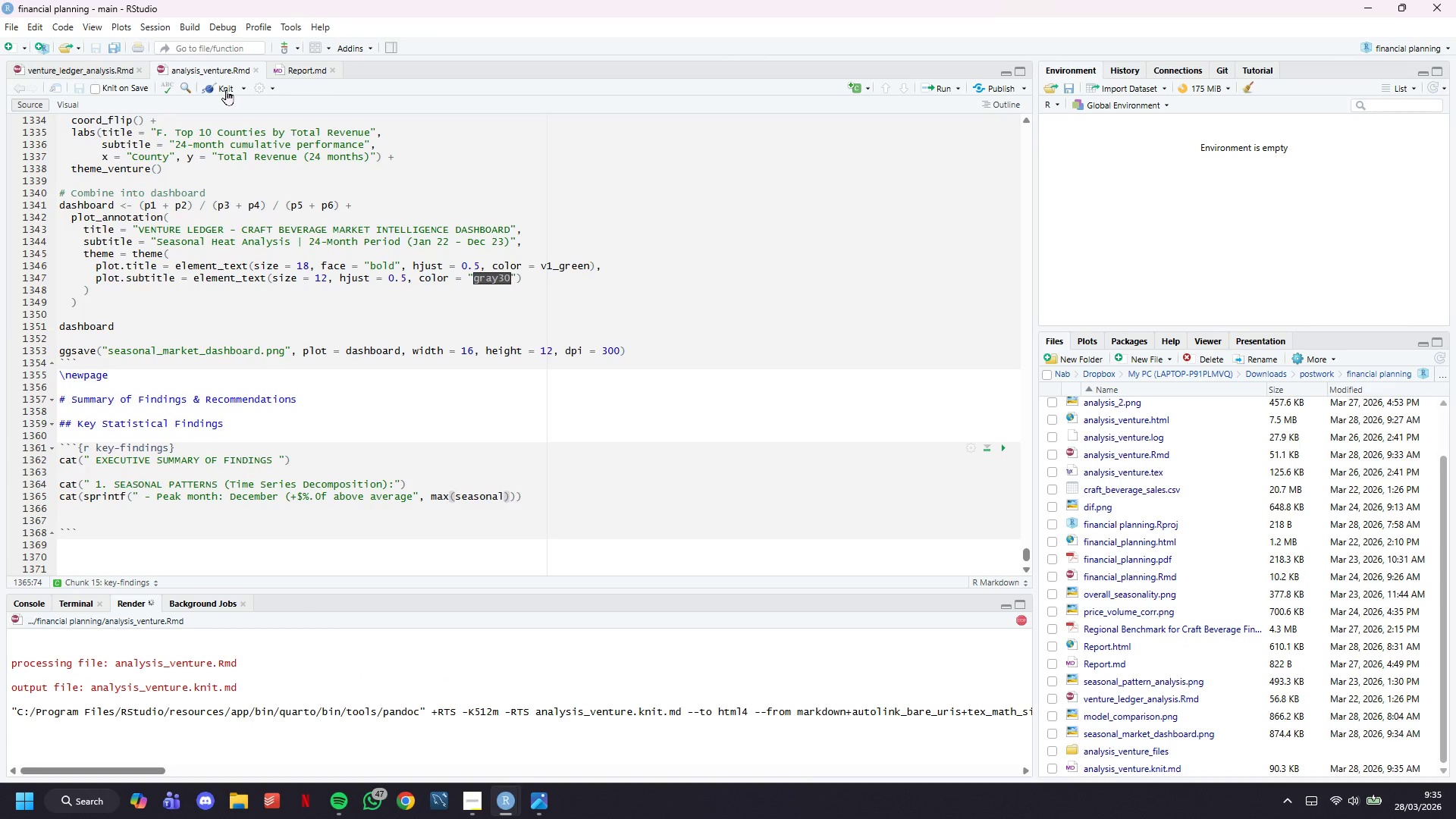 
wait(89.88)
 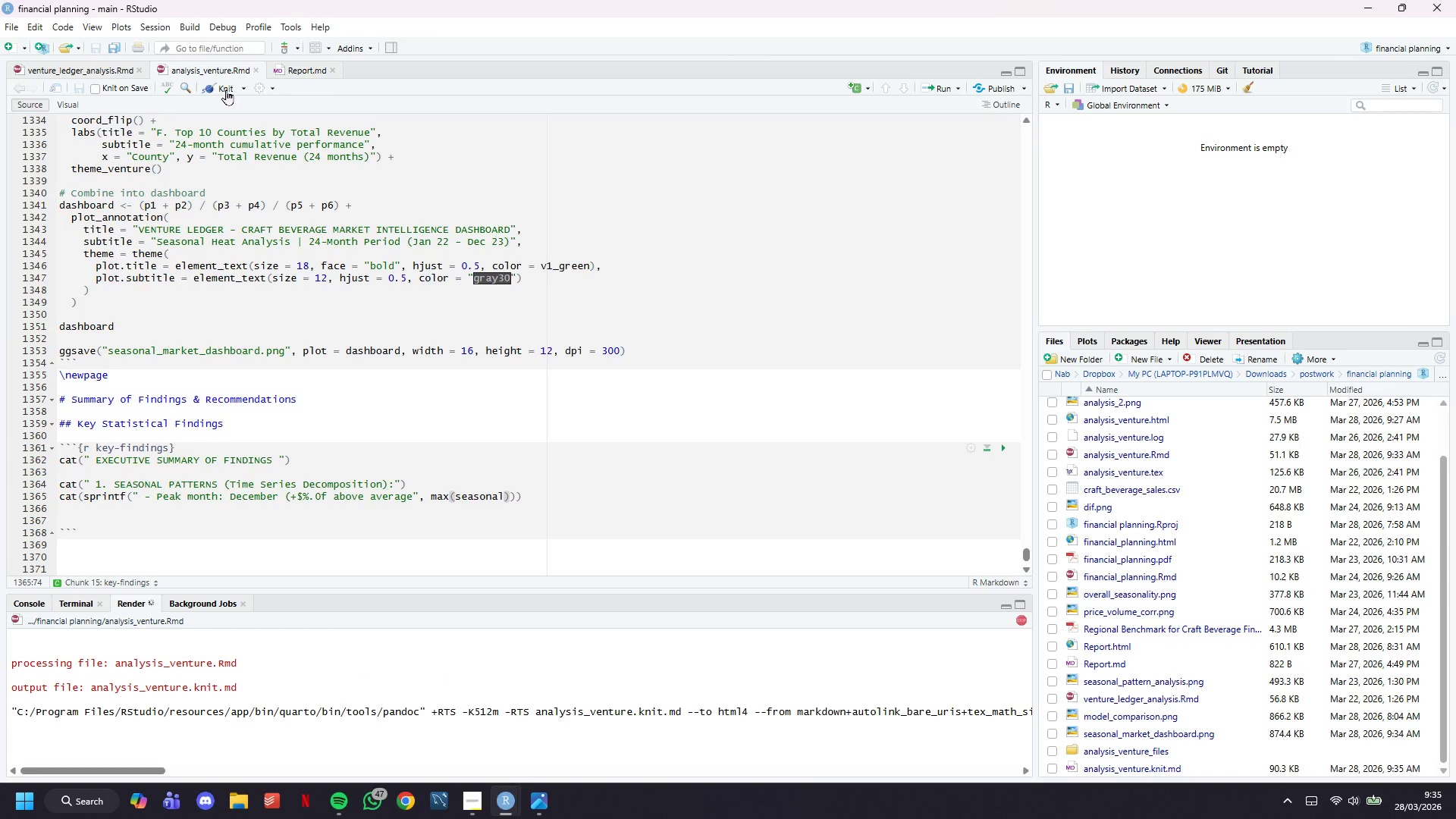 
scroll: coordinate [1165, 372], scroll_direction: down, amount: 4.0
 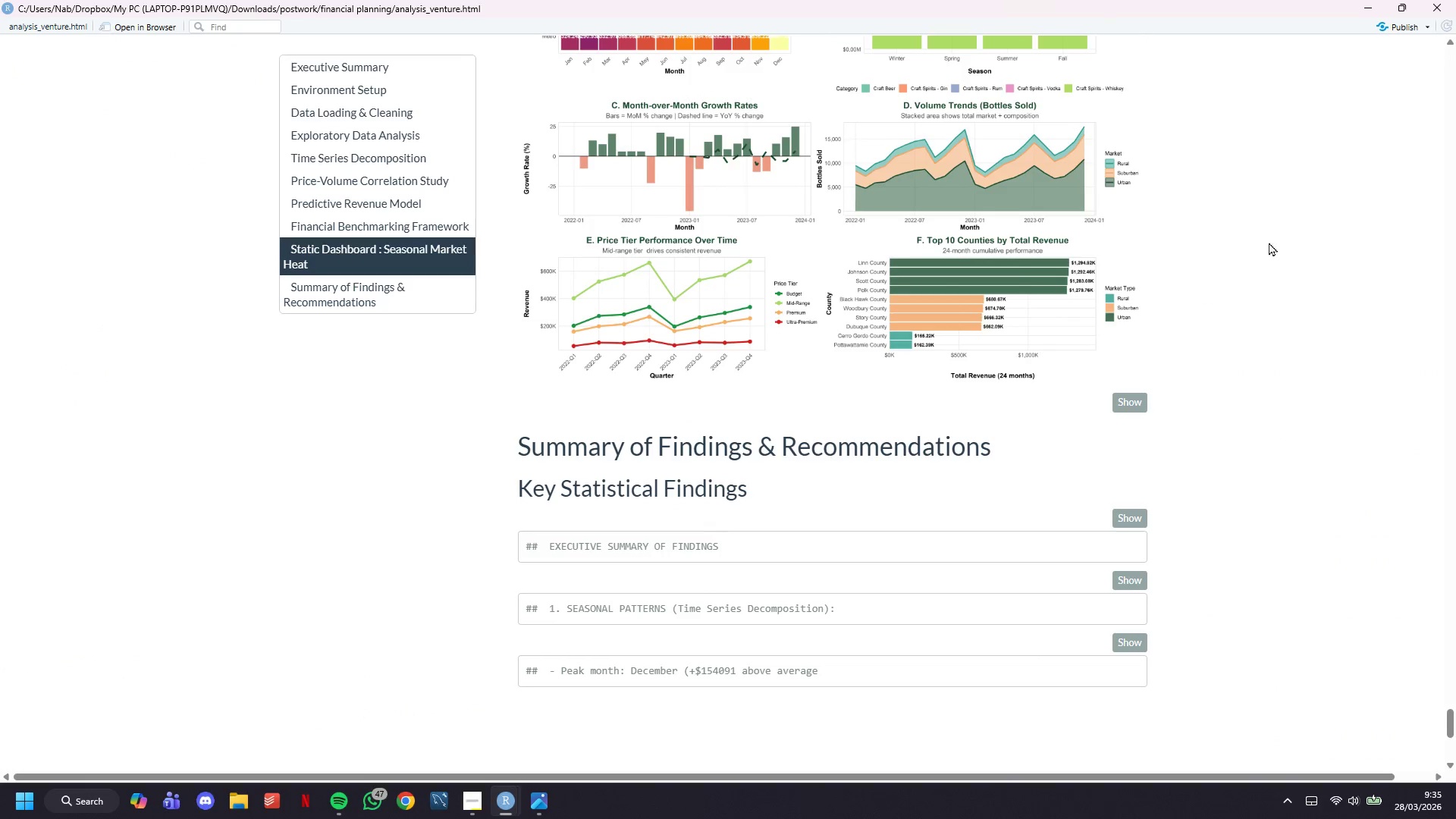 
left_click([1367, 0])
 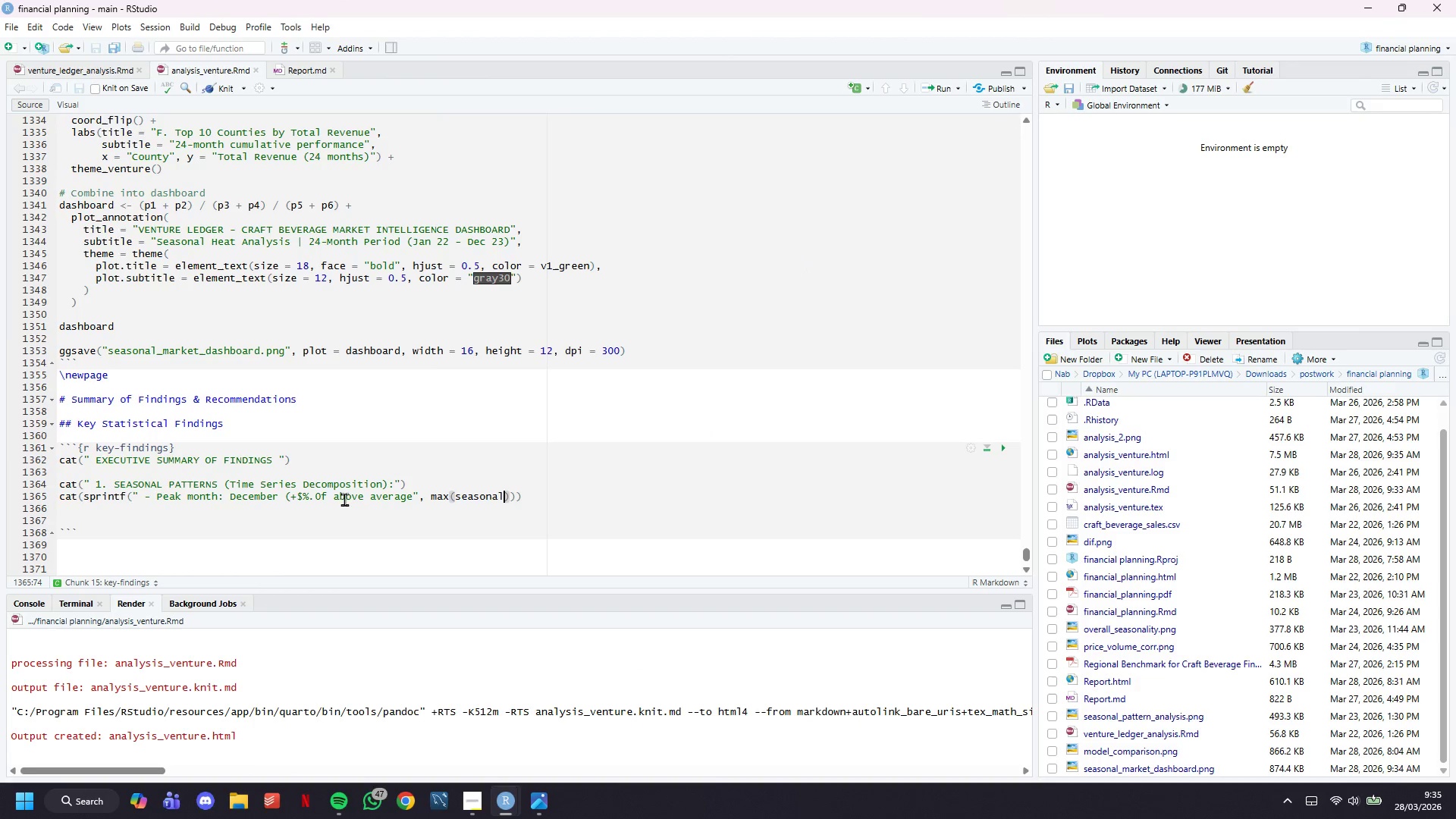 
left_click([330, 496])
 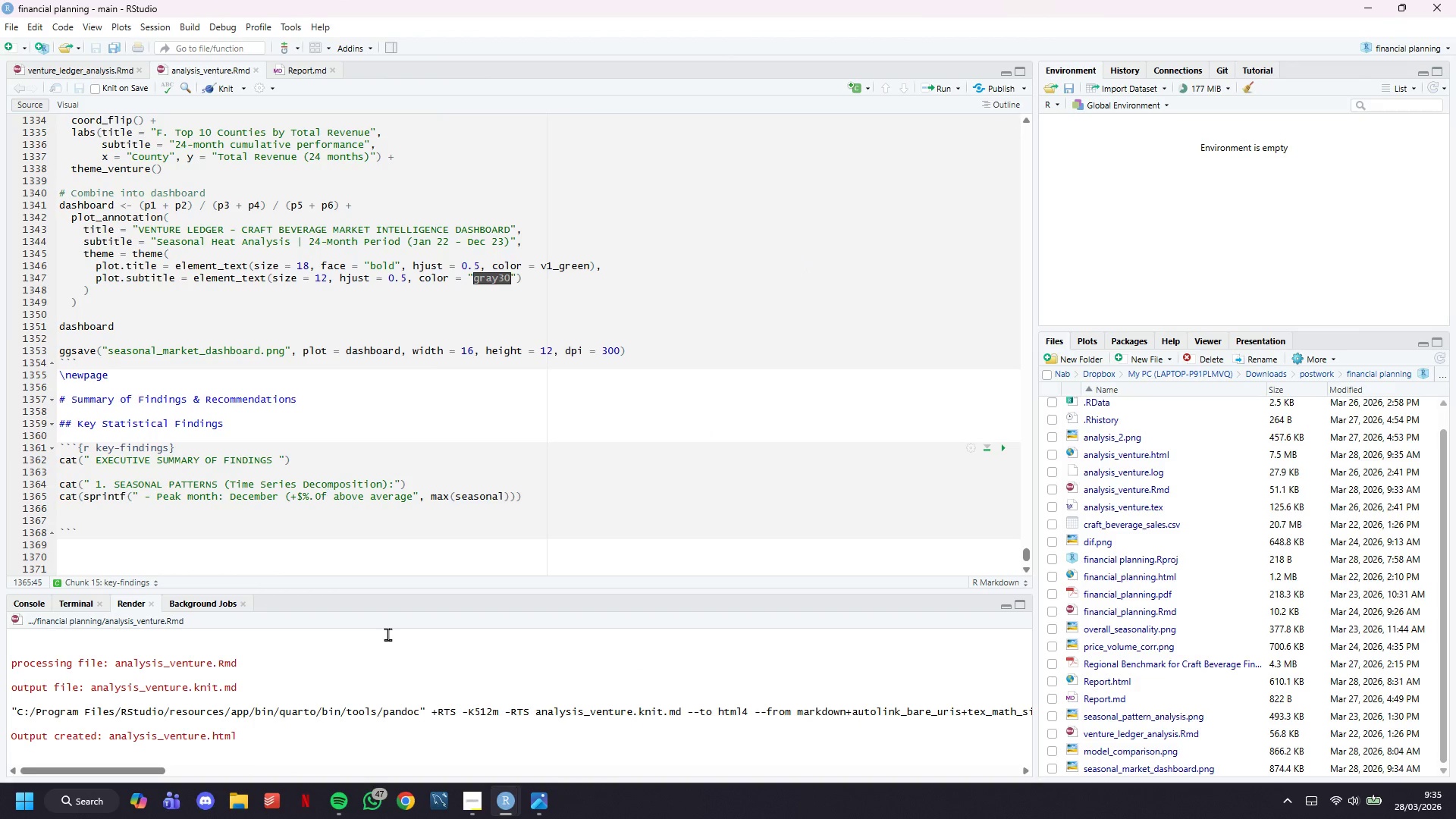 
key(Shift+ShiftLeft)
 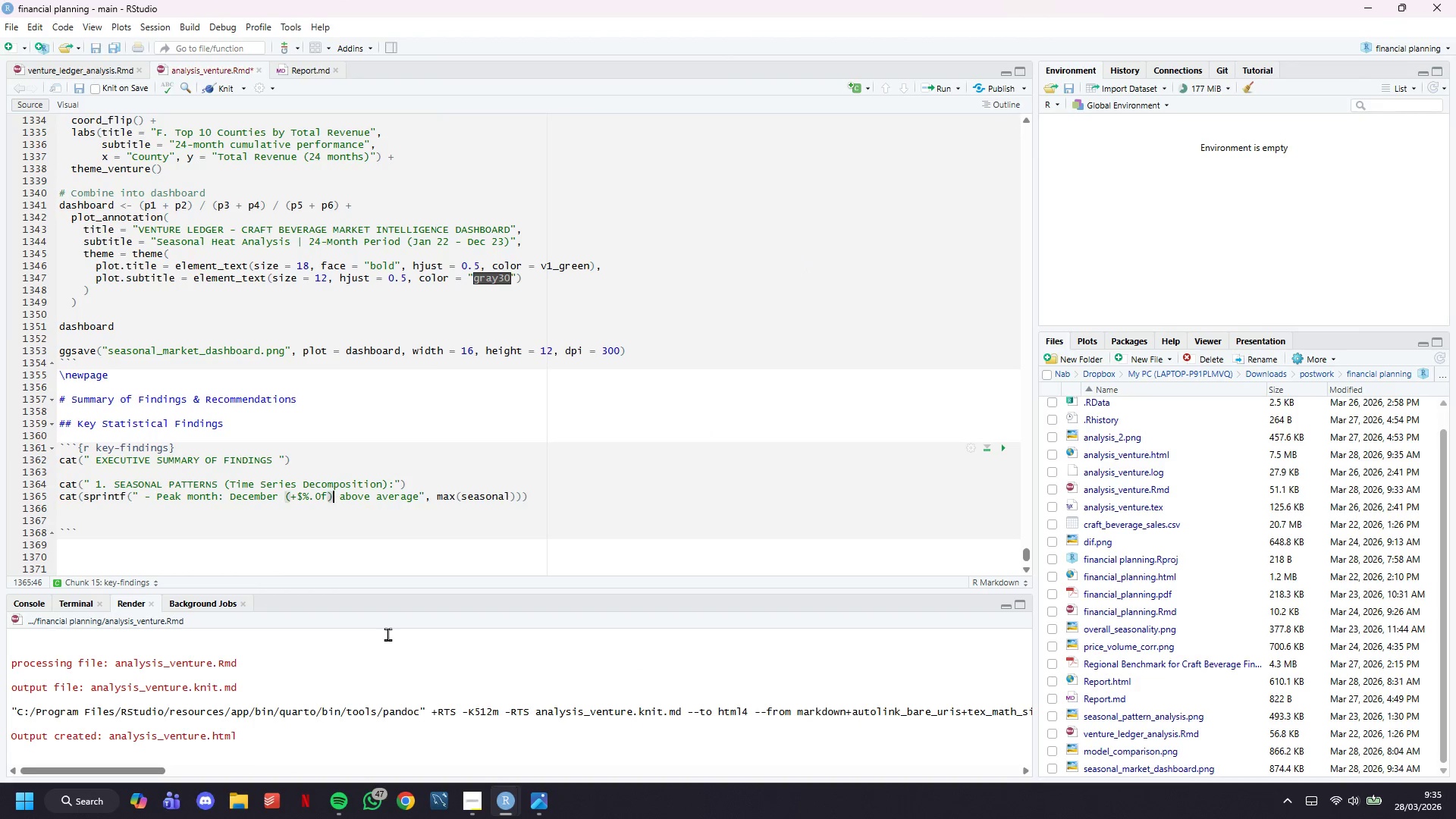 
key(Shift+0)
 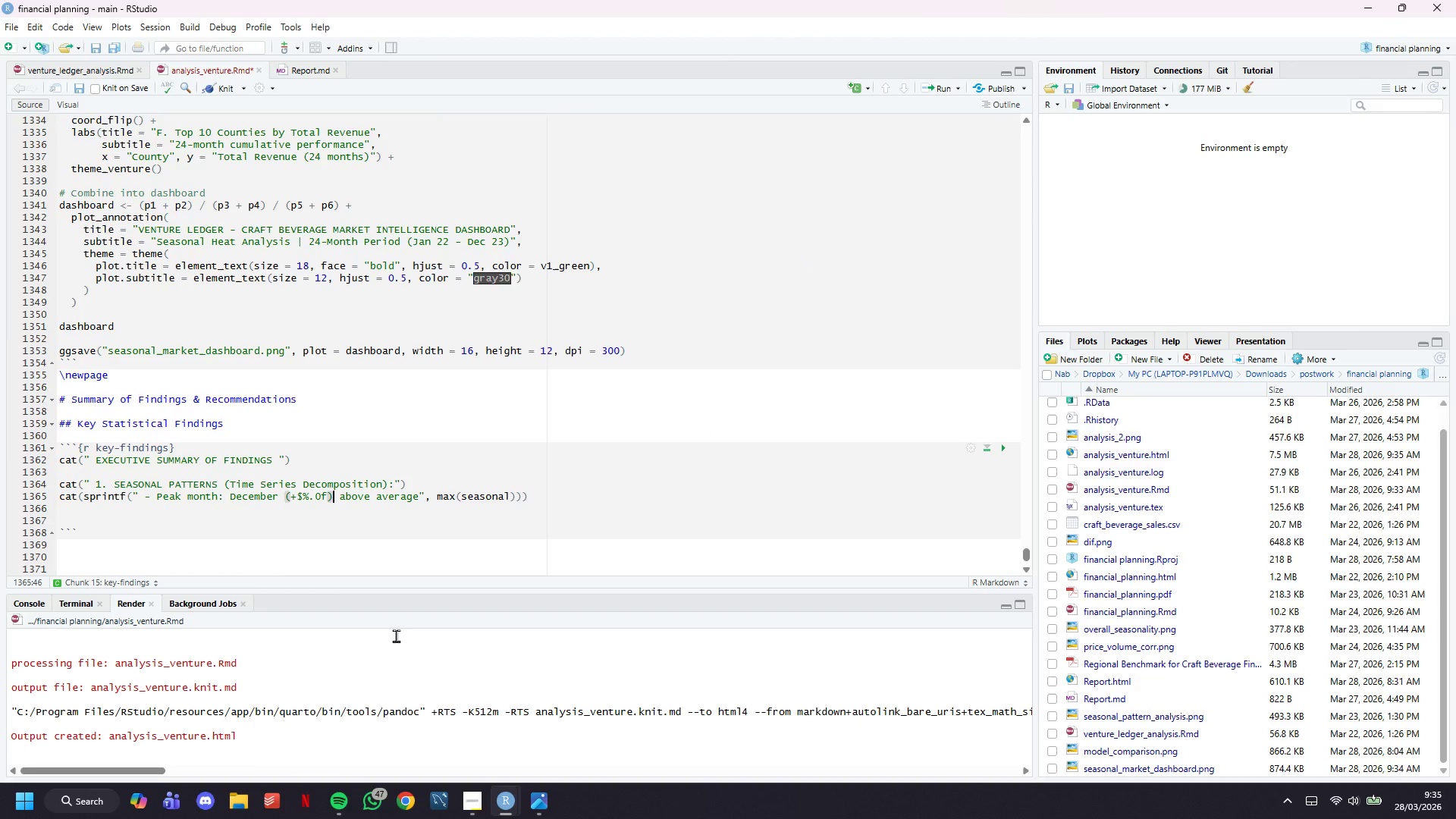 
key(Backspace)
 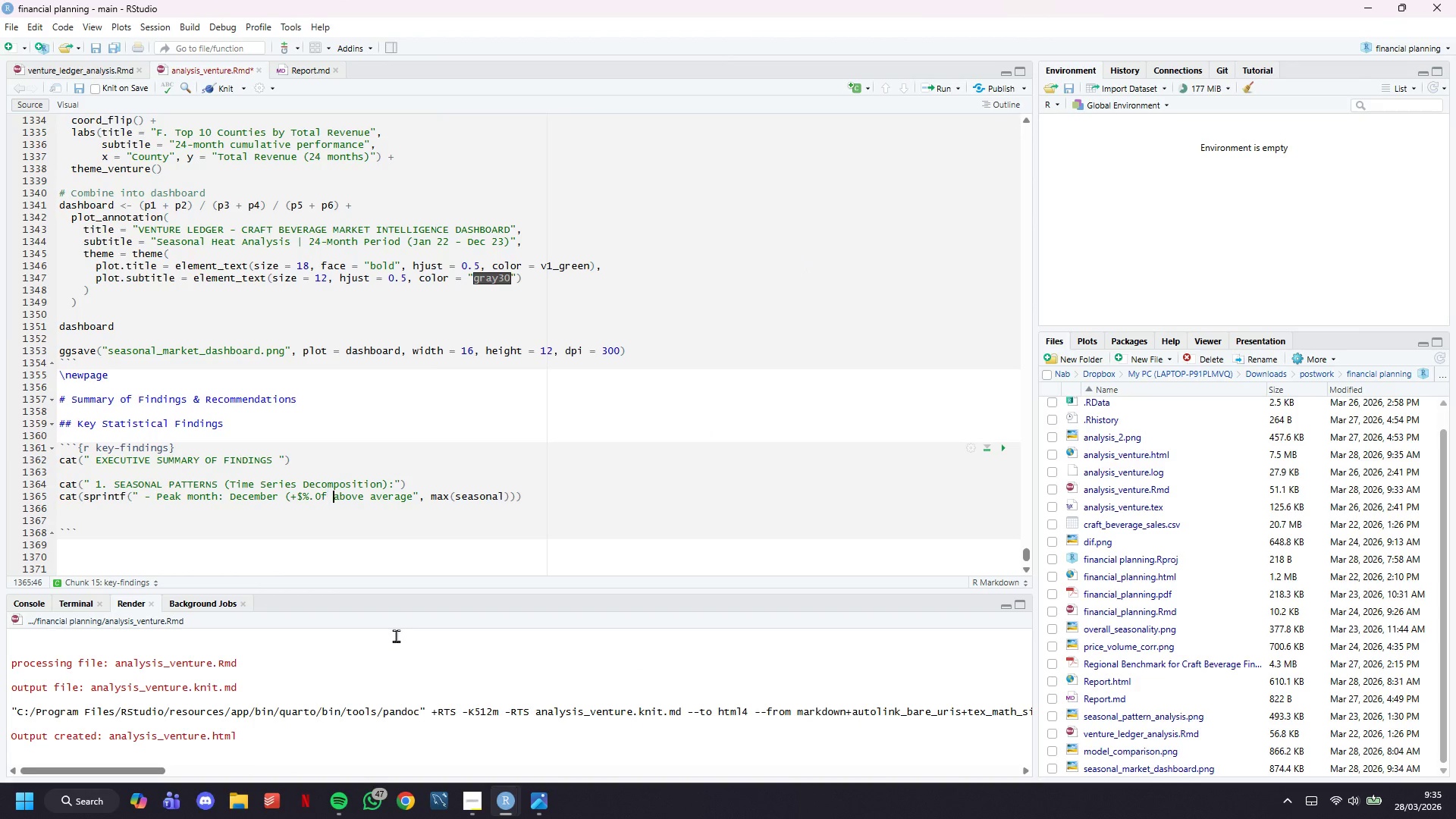 
hold_key(key=ArrowRight, duration=0.86)
 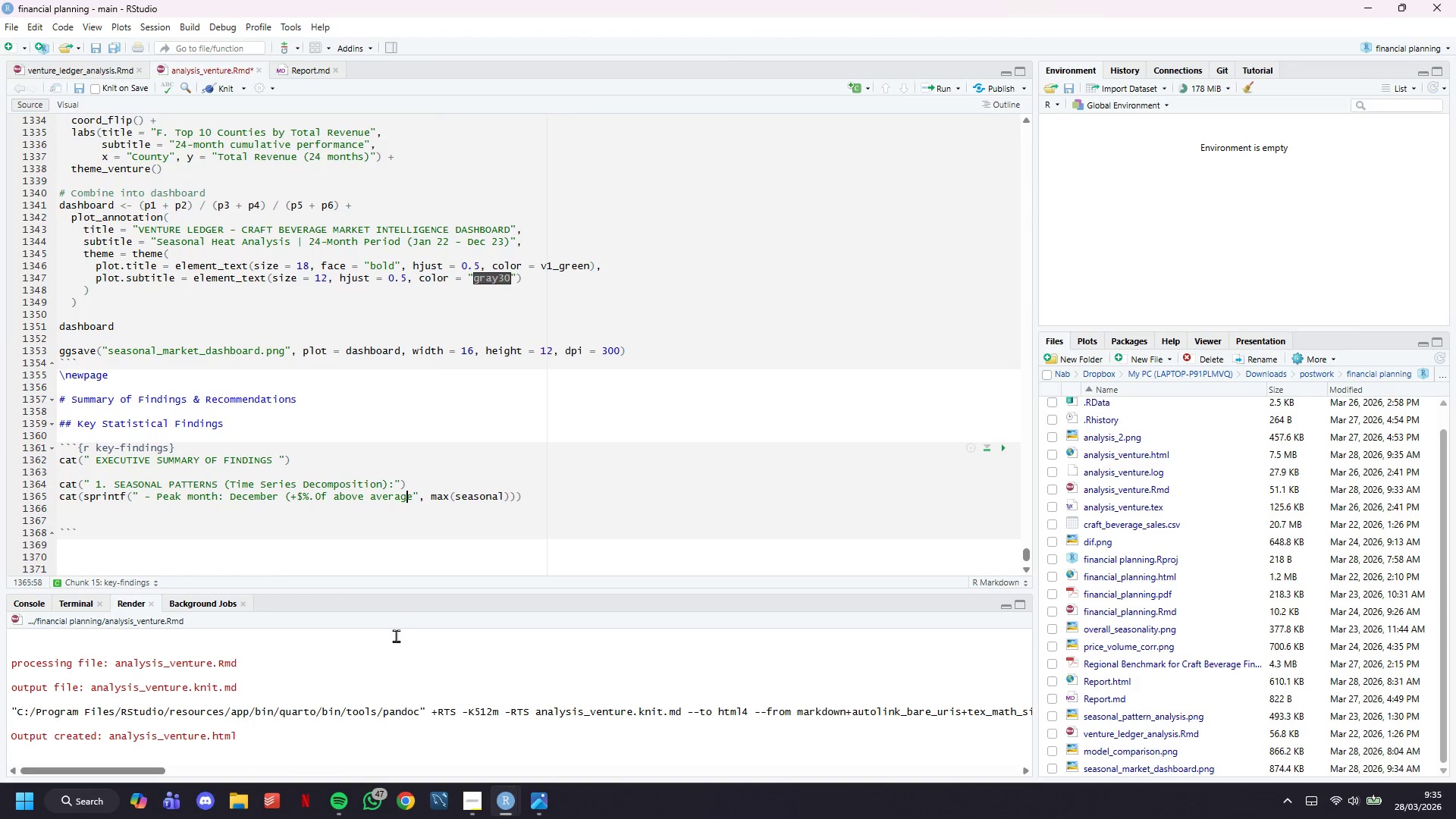 
key(ArrowRight)
 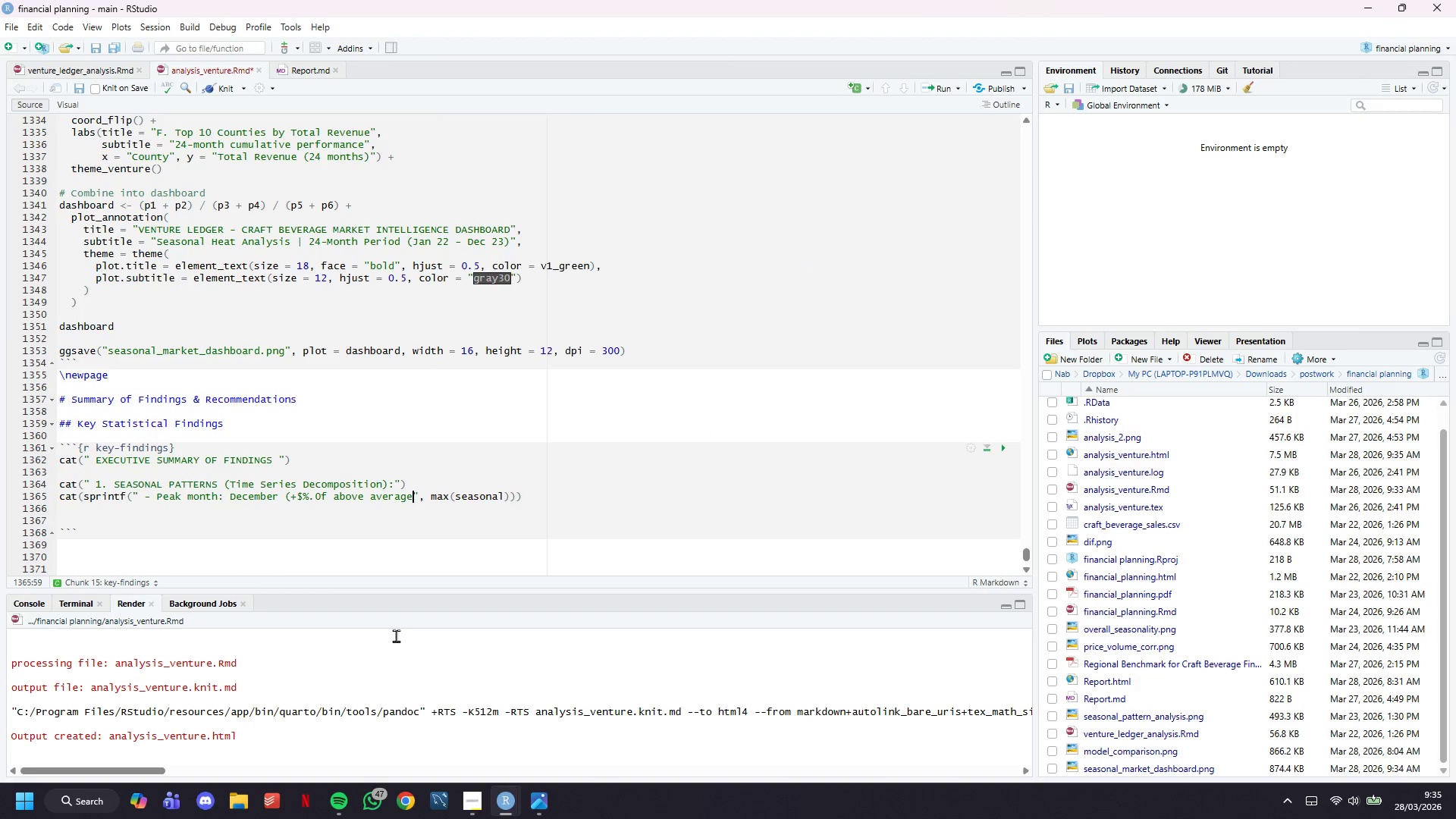 
key(Shift+ShiftLeft)
 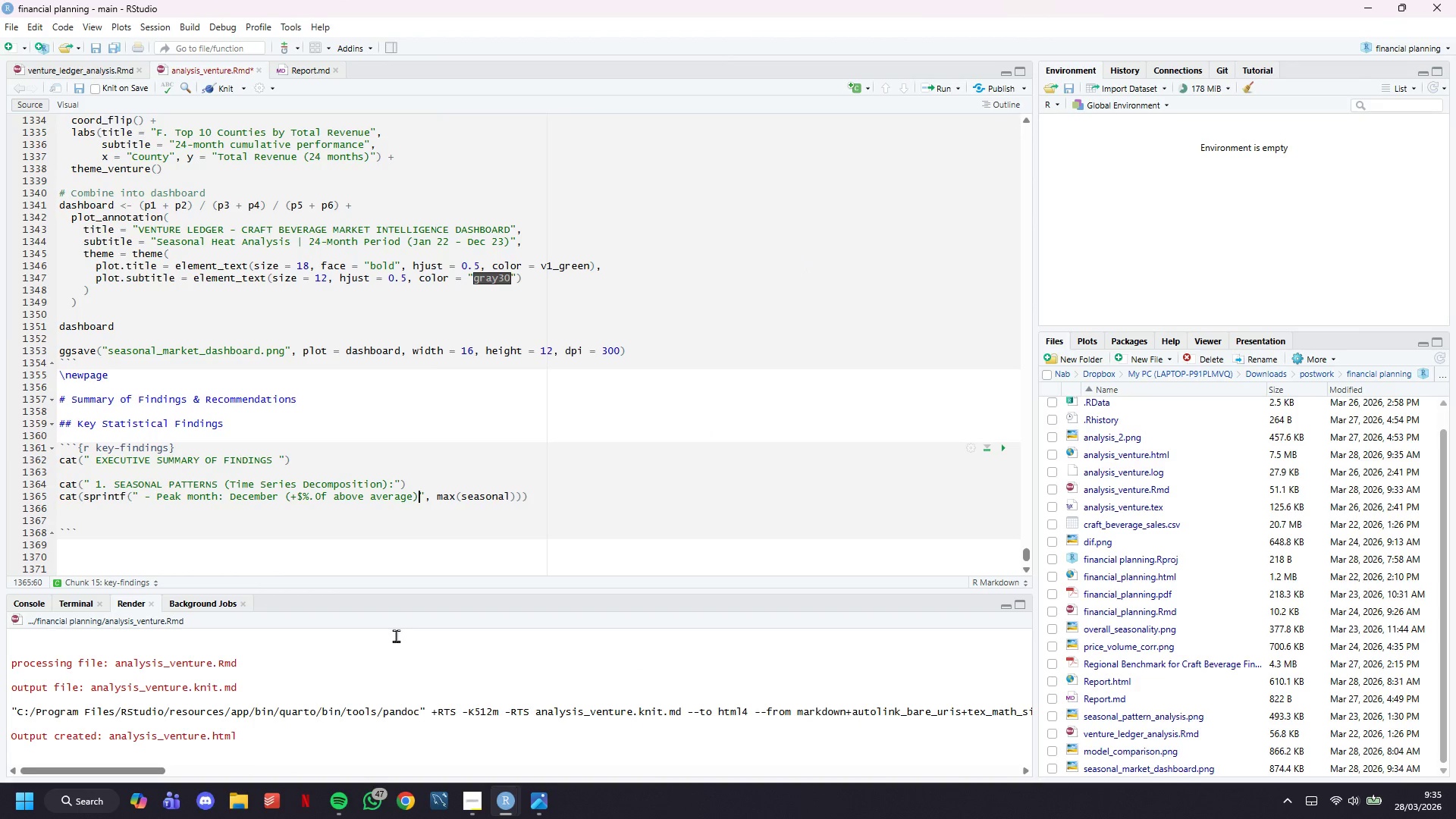 
key(Shift+0)
 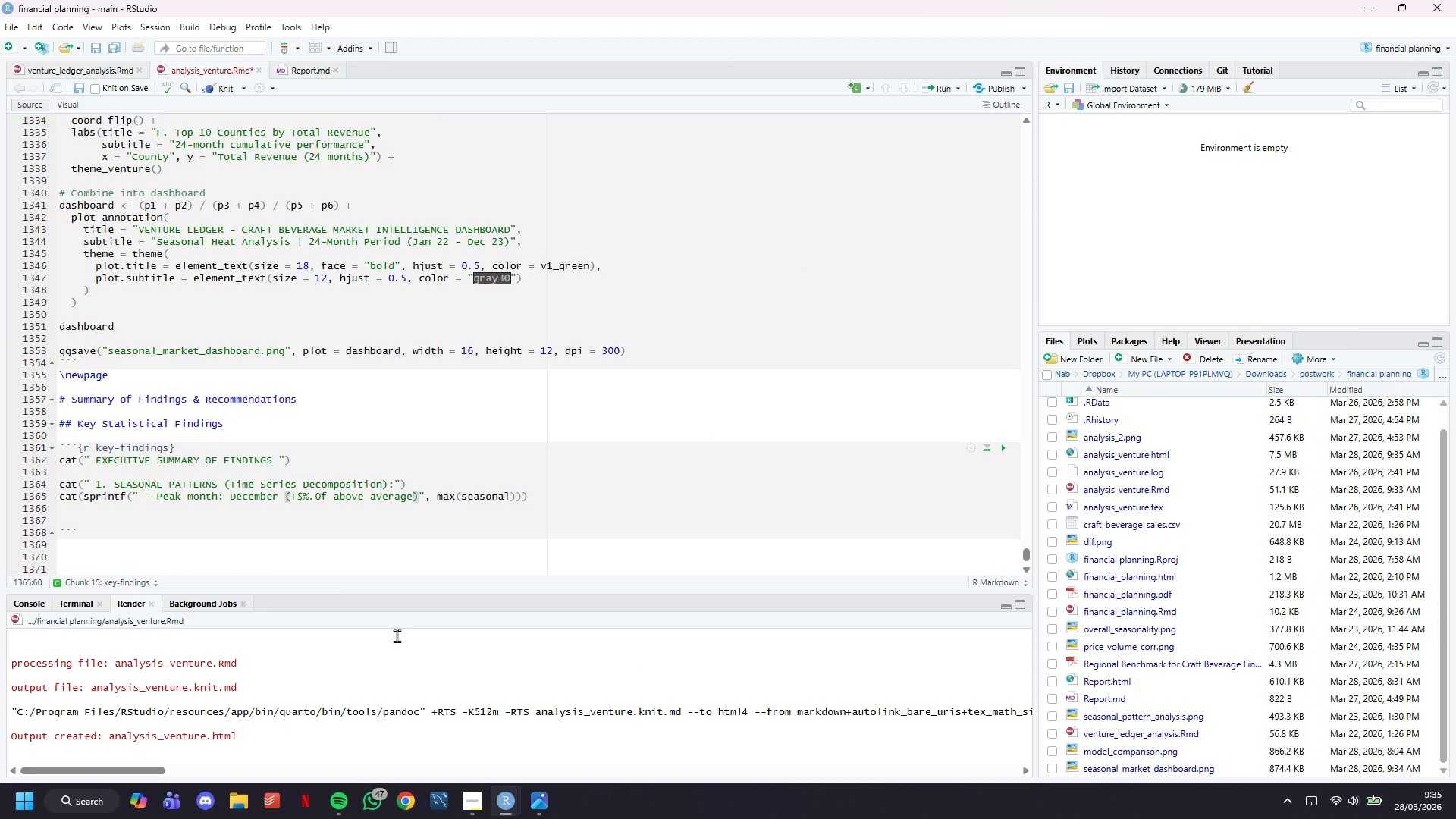 
hold_key(key=ArrowRight, duration=0.83)
 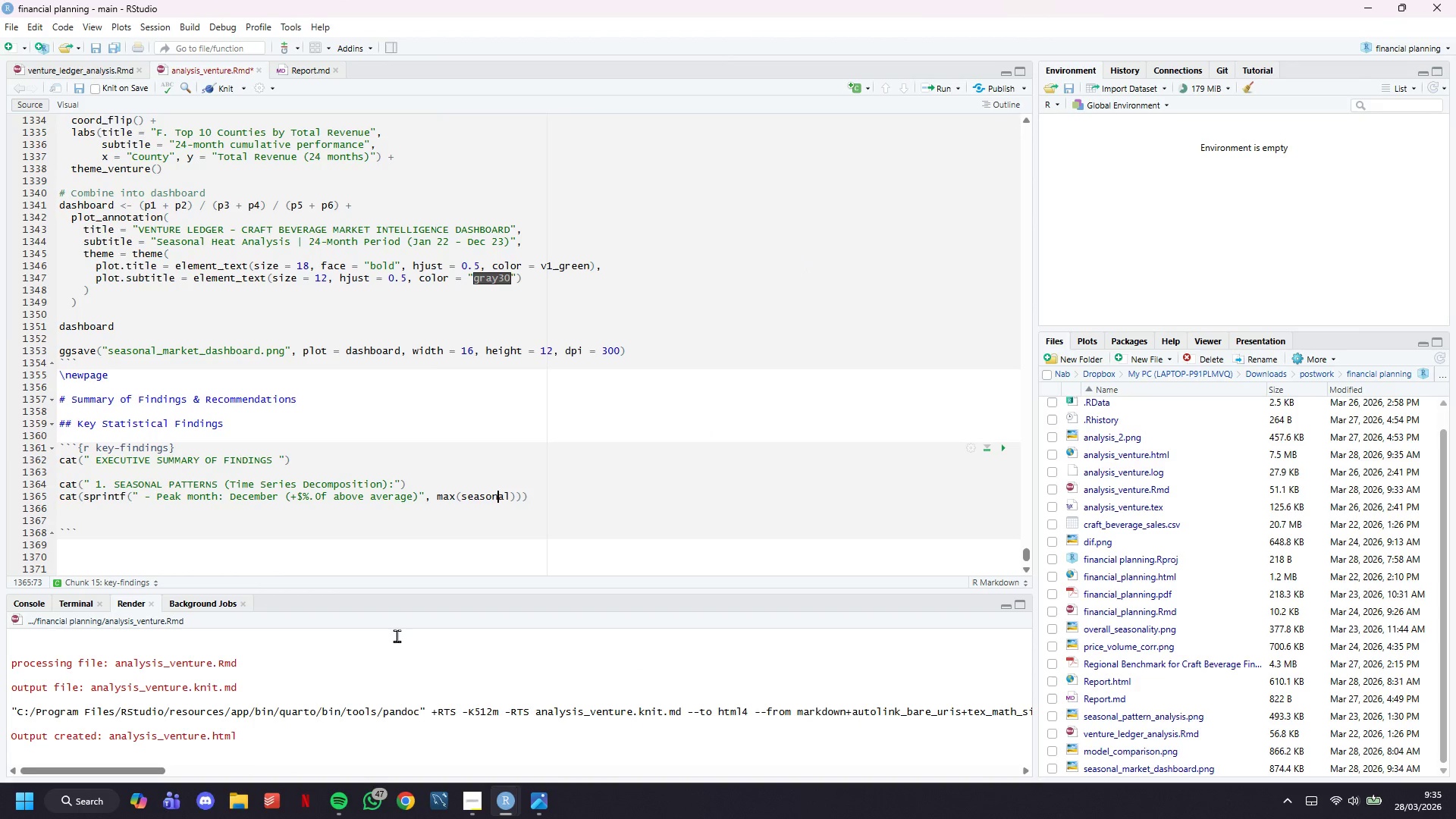 
key(ArrowRight)
 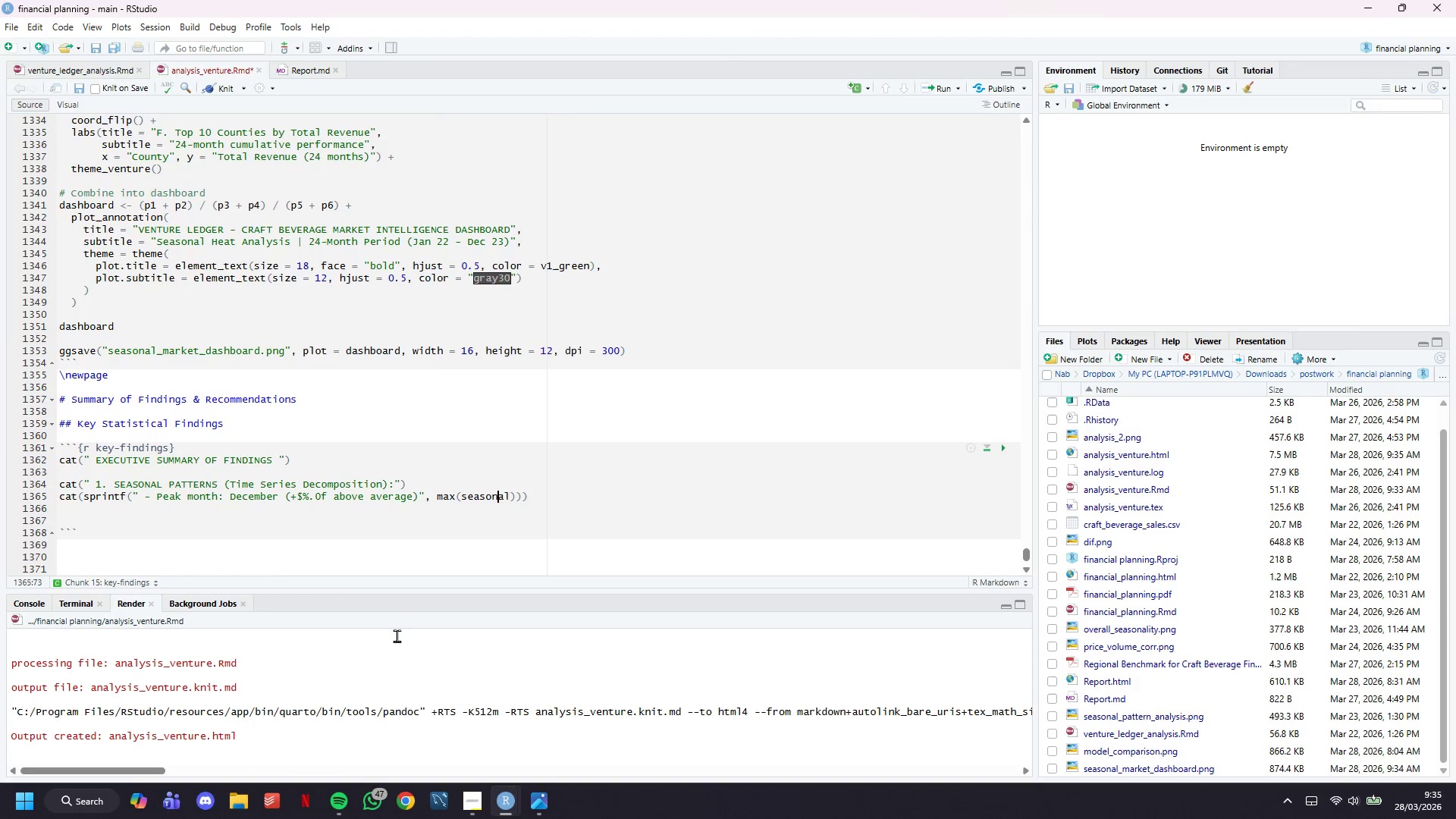 
key(ArrowRight)
 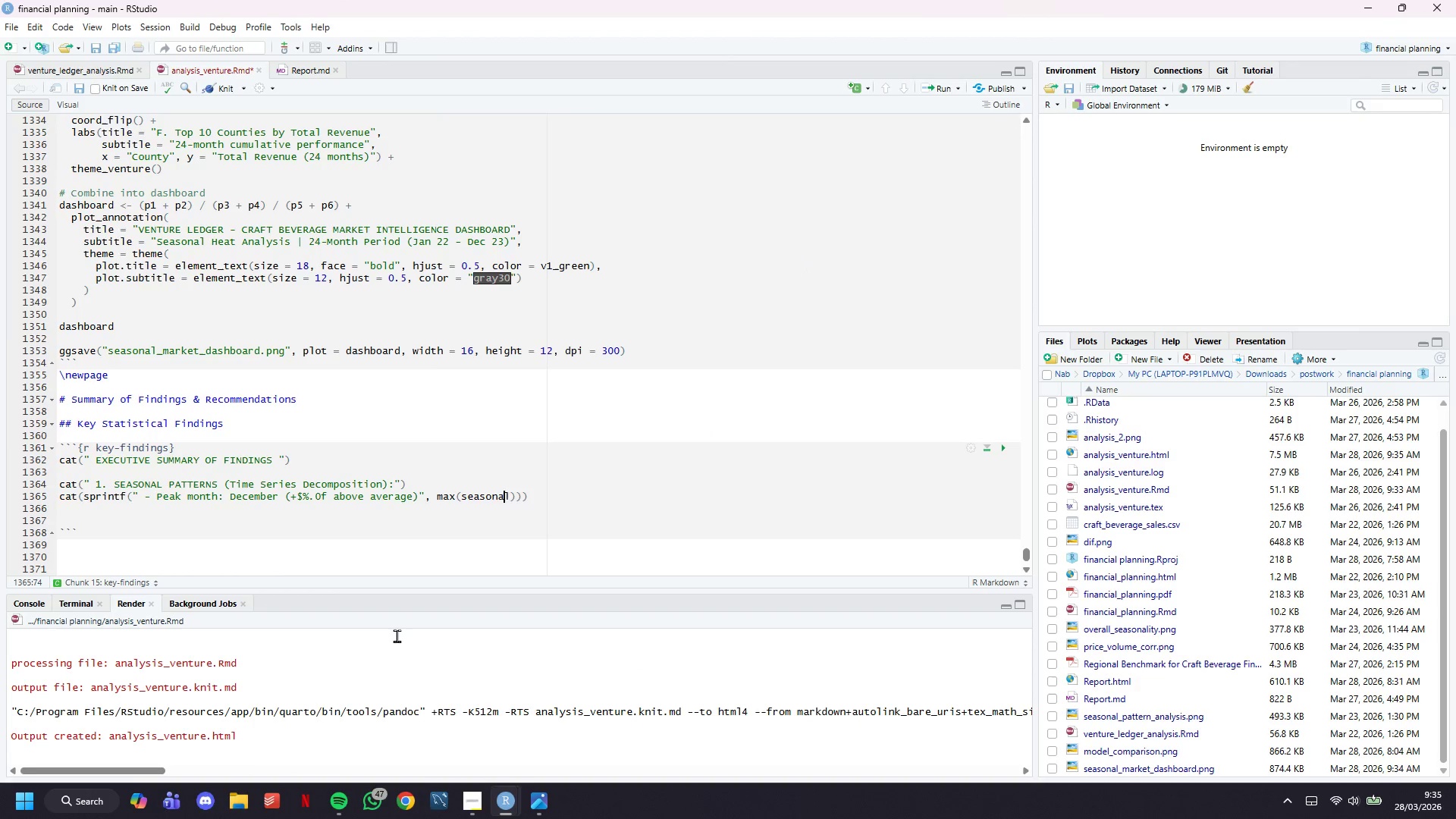 
key(ArrowRight)
 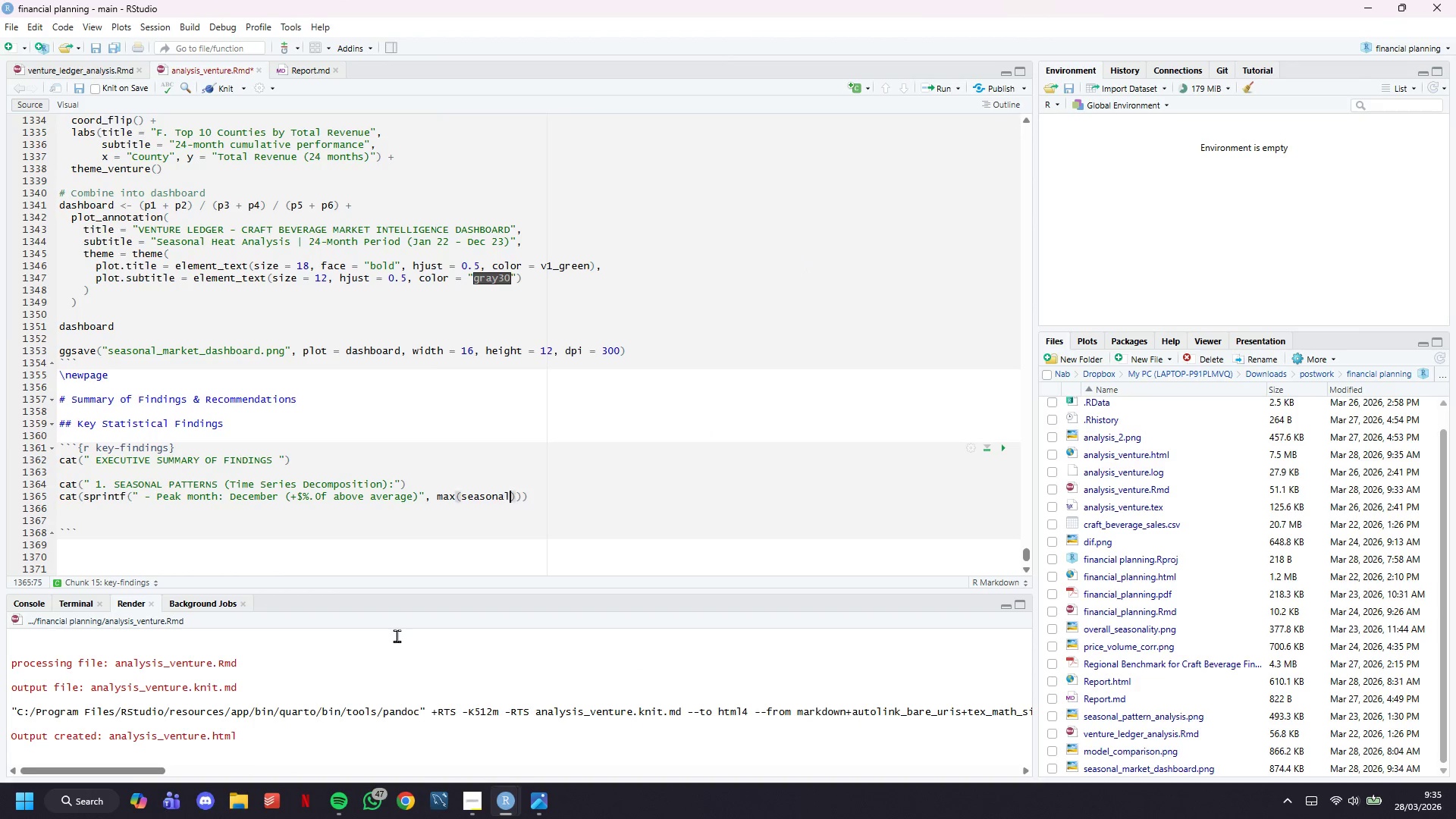 
key(ArrowRight)
 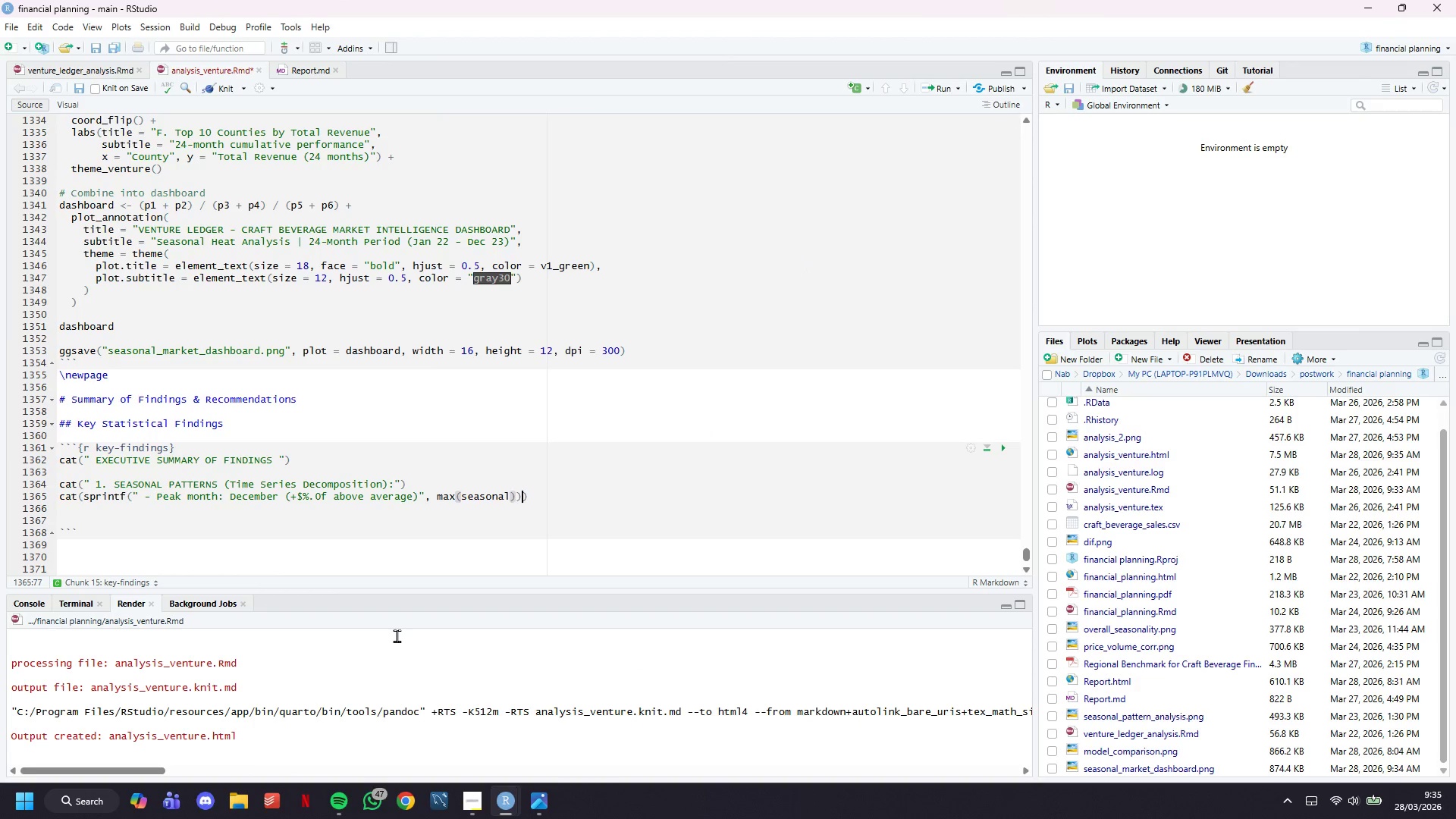 
key(ArrowRight)
 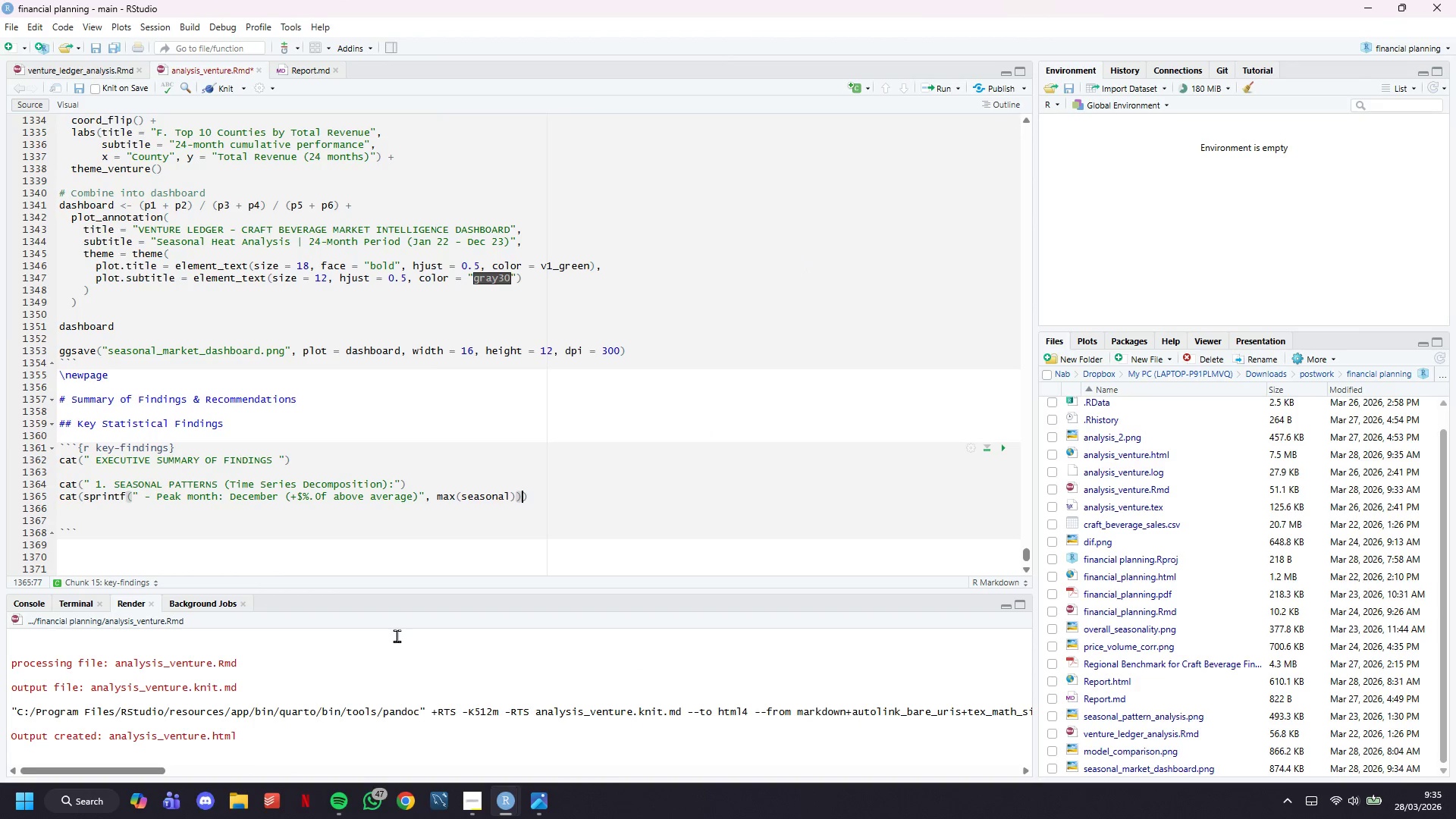 
key(ArrowRight)
 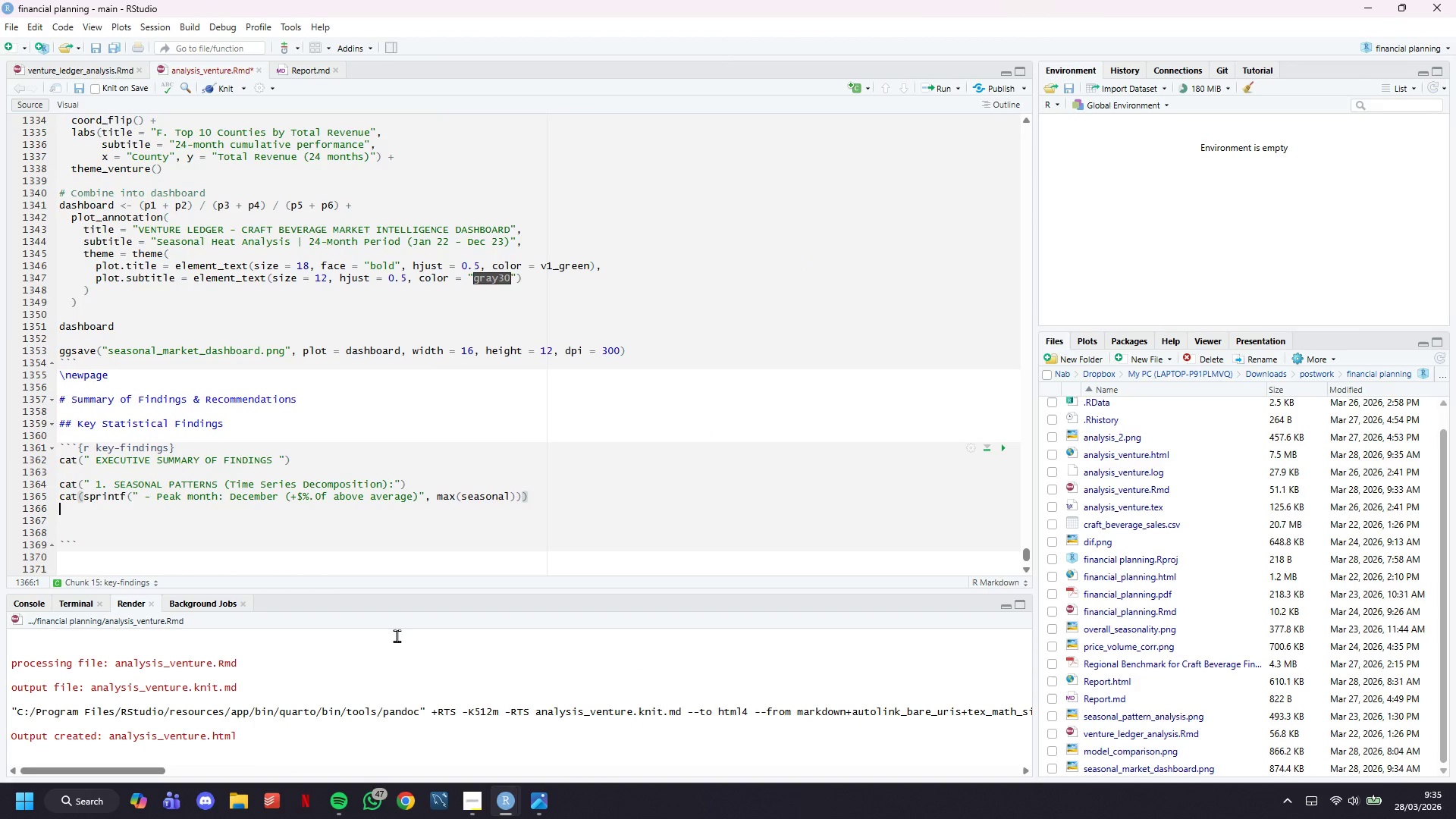 
key(Enter)
 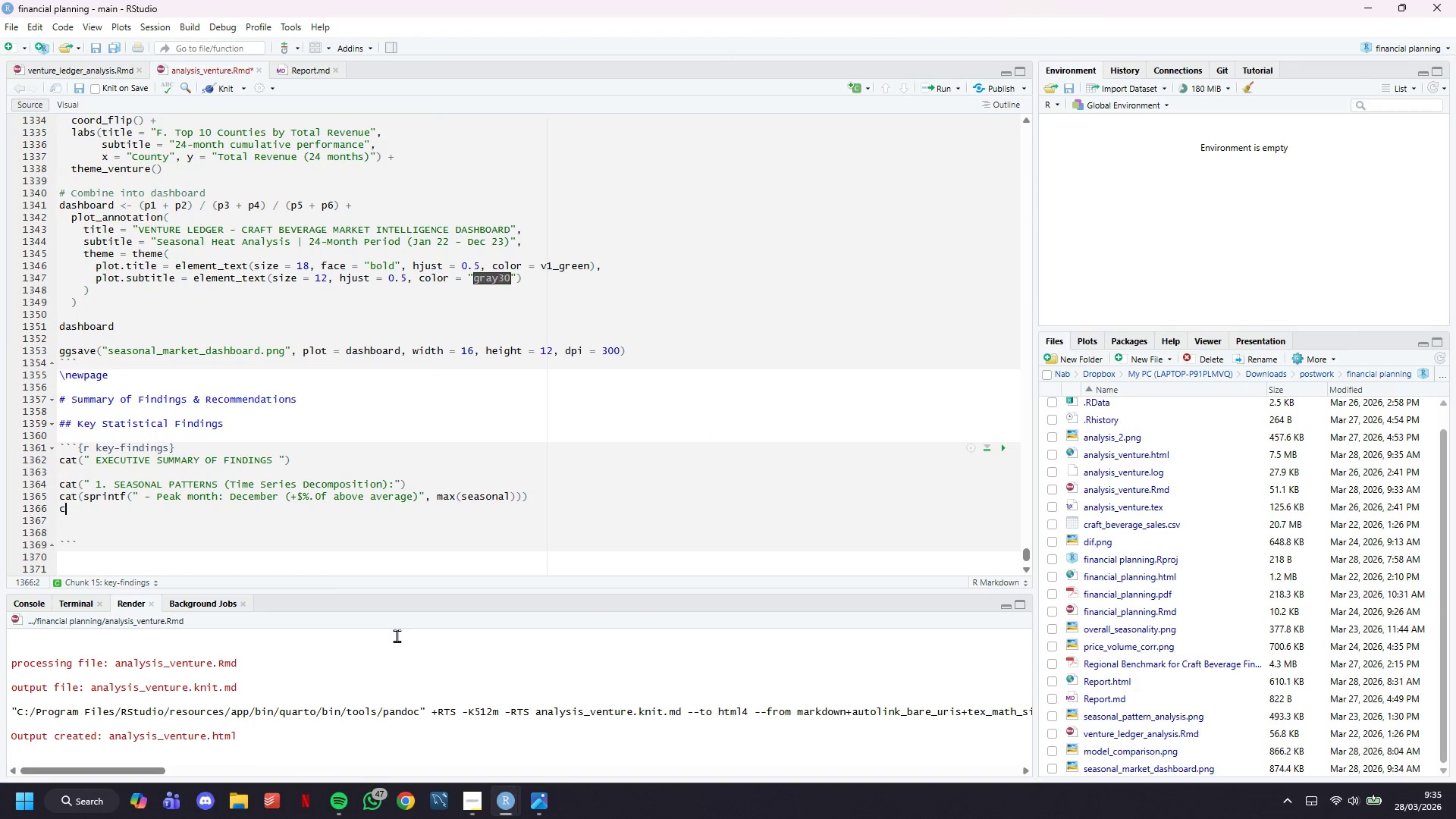 
type(cat(sprintf(" - Through month:)
 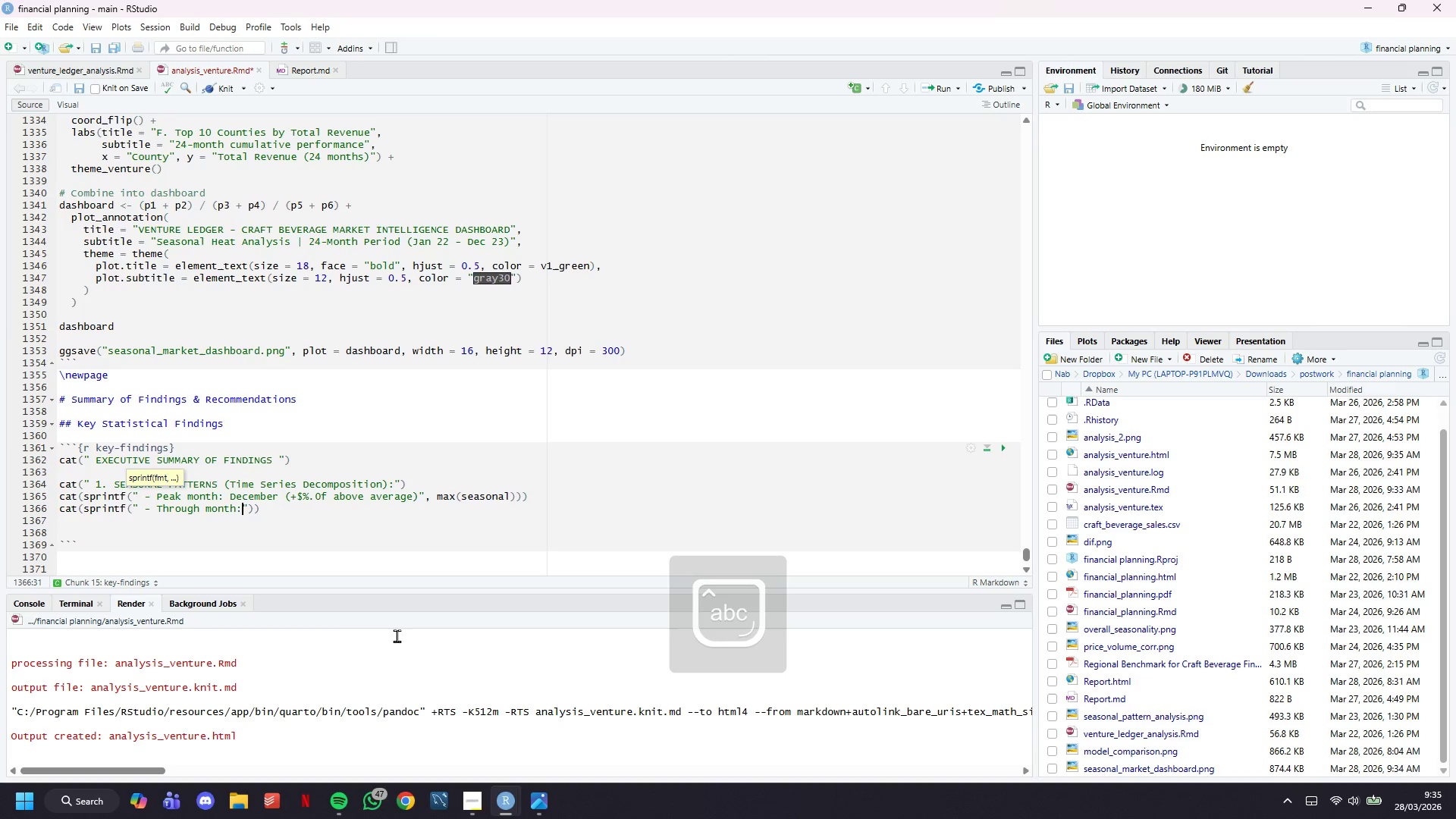 
wait(20.95)
 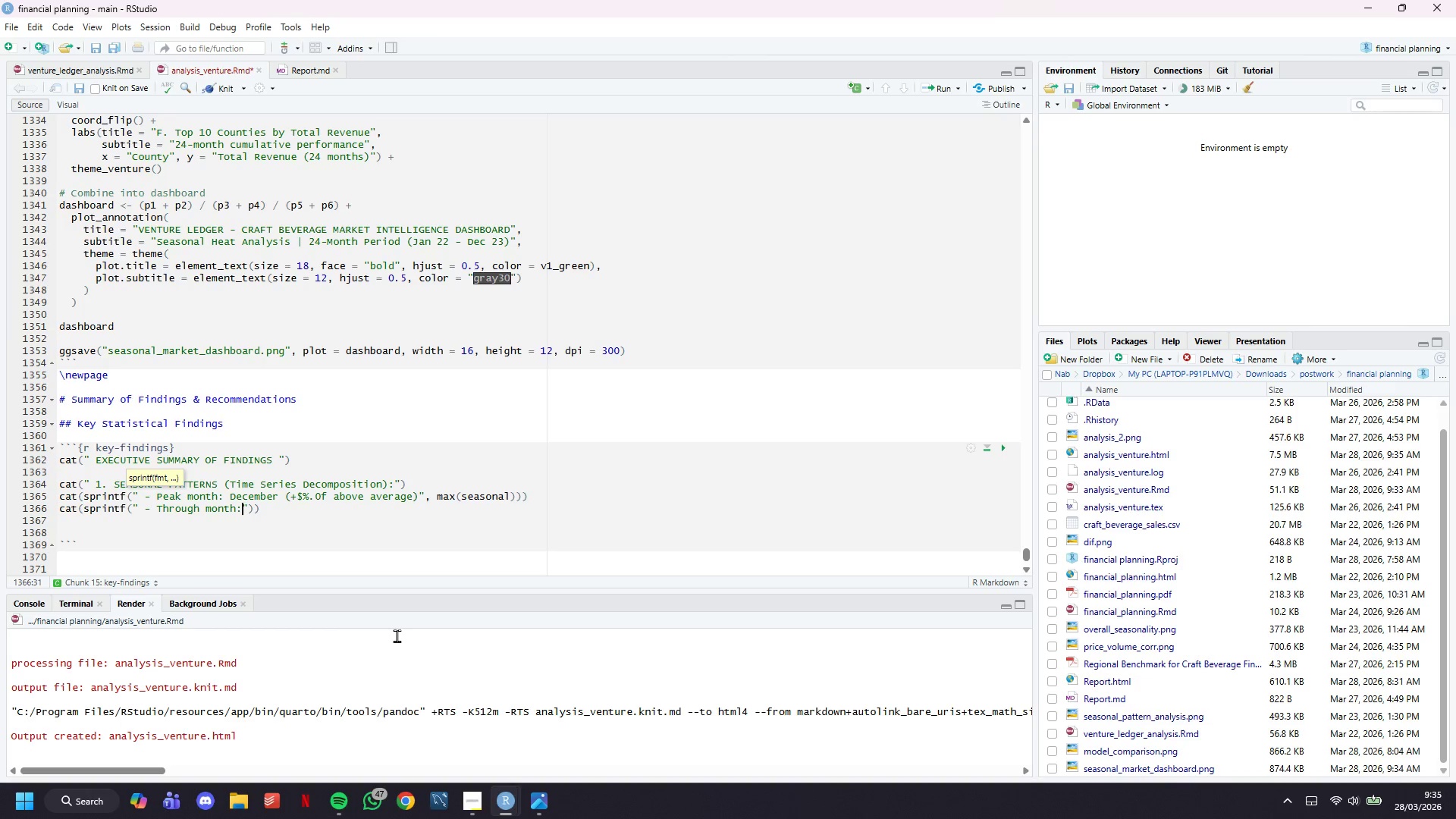 
type( February ())
 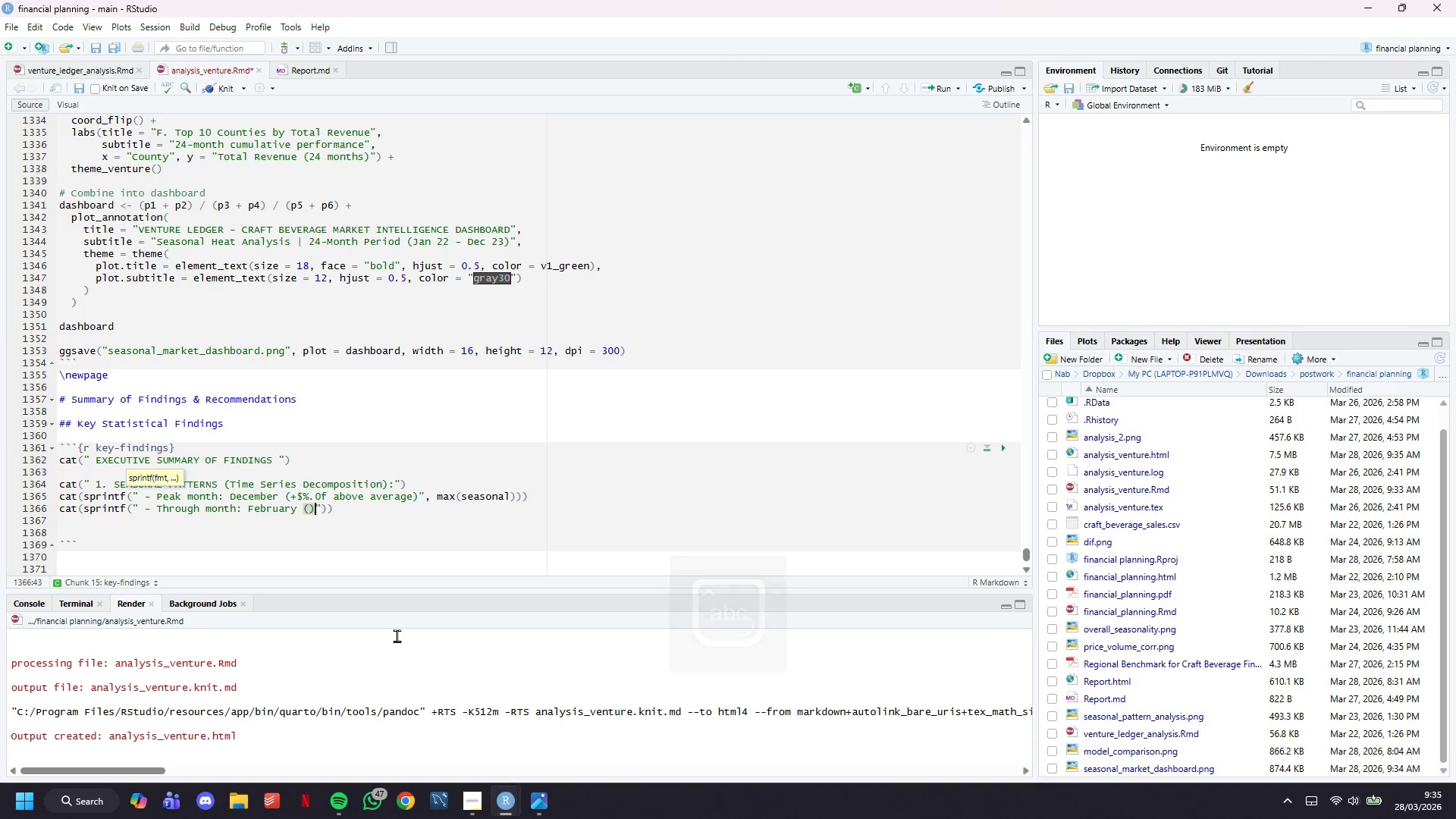 
key(ArrowLeft)
 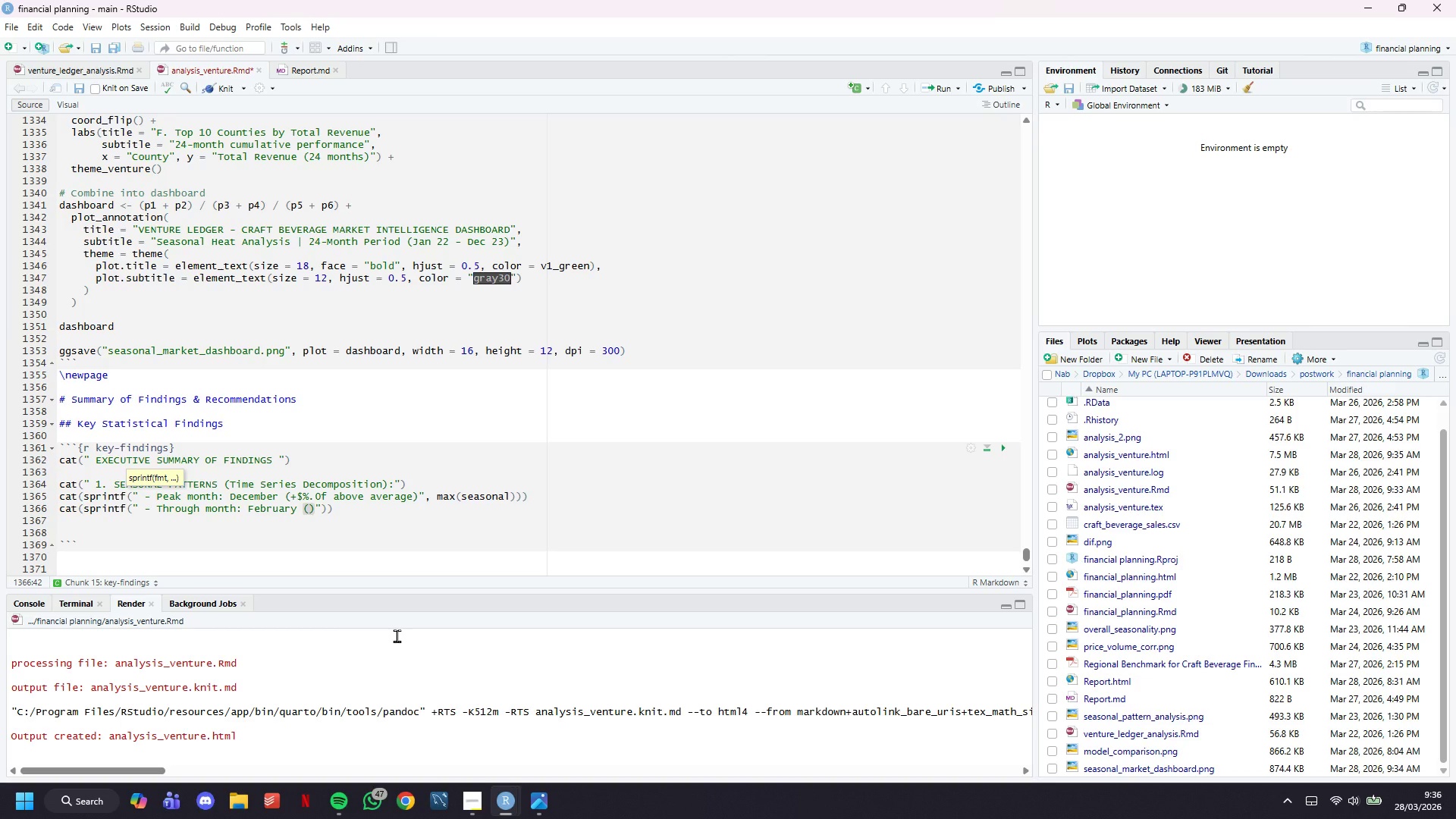 
type(-$%.0f below average))
 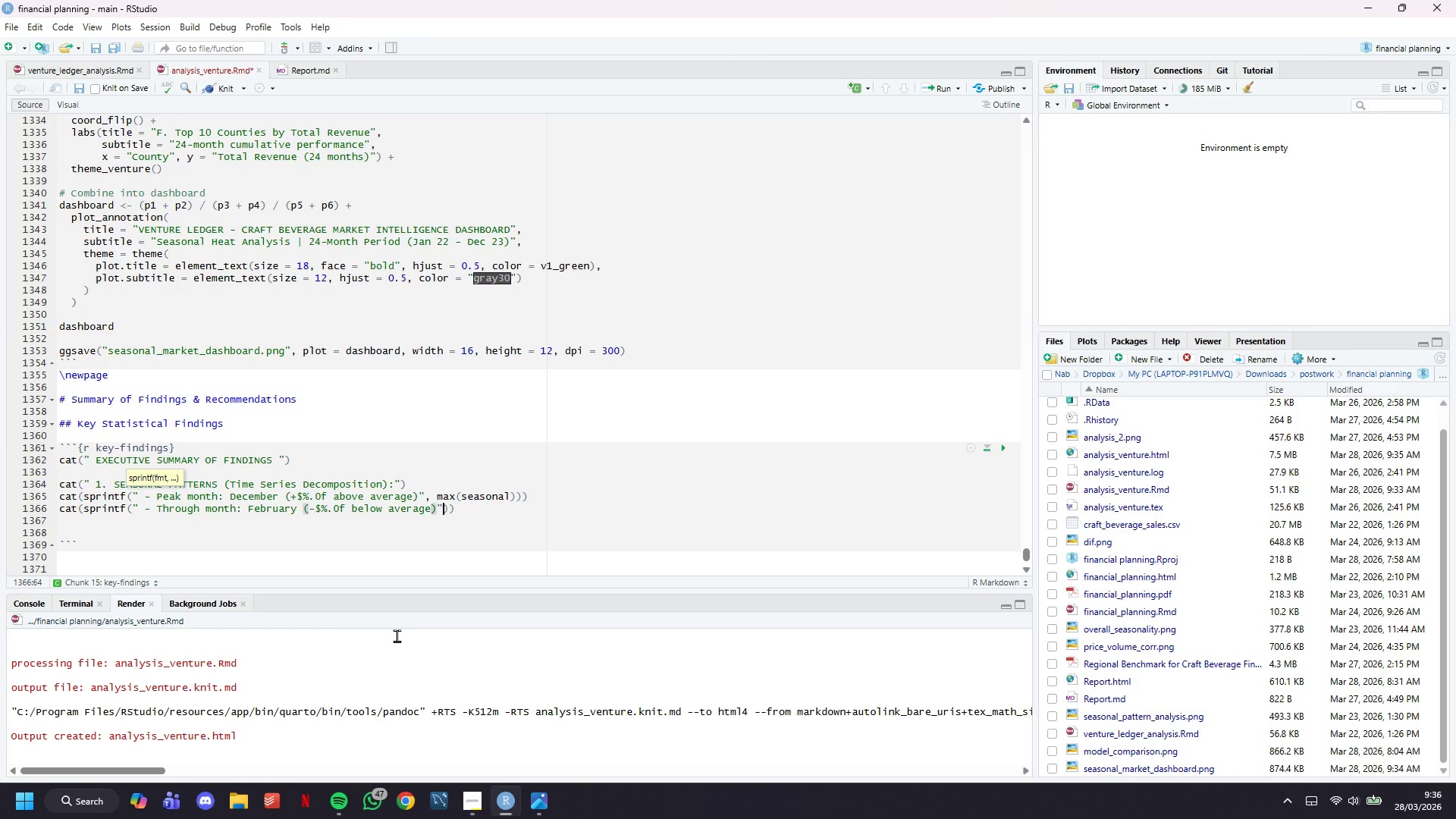 
key(ArrowRight)
 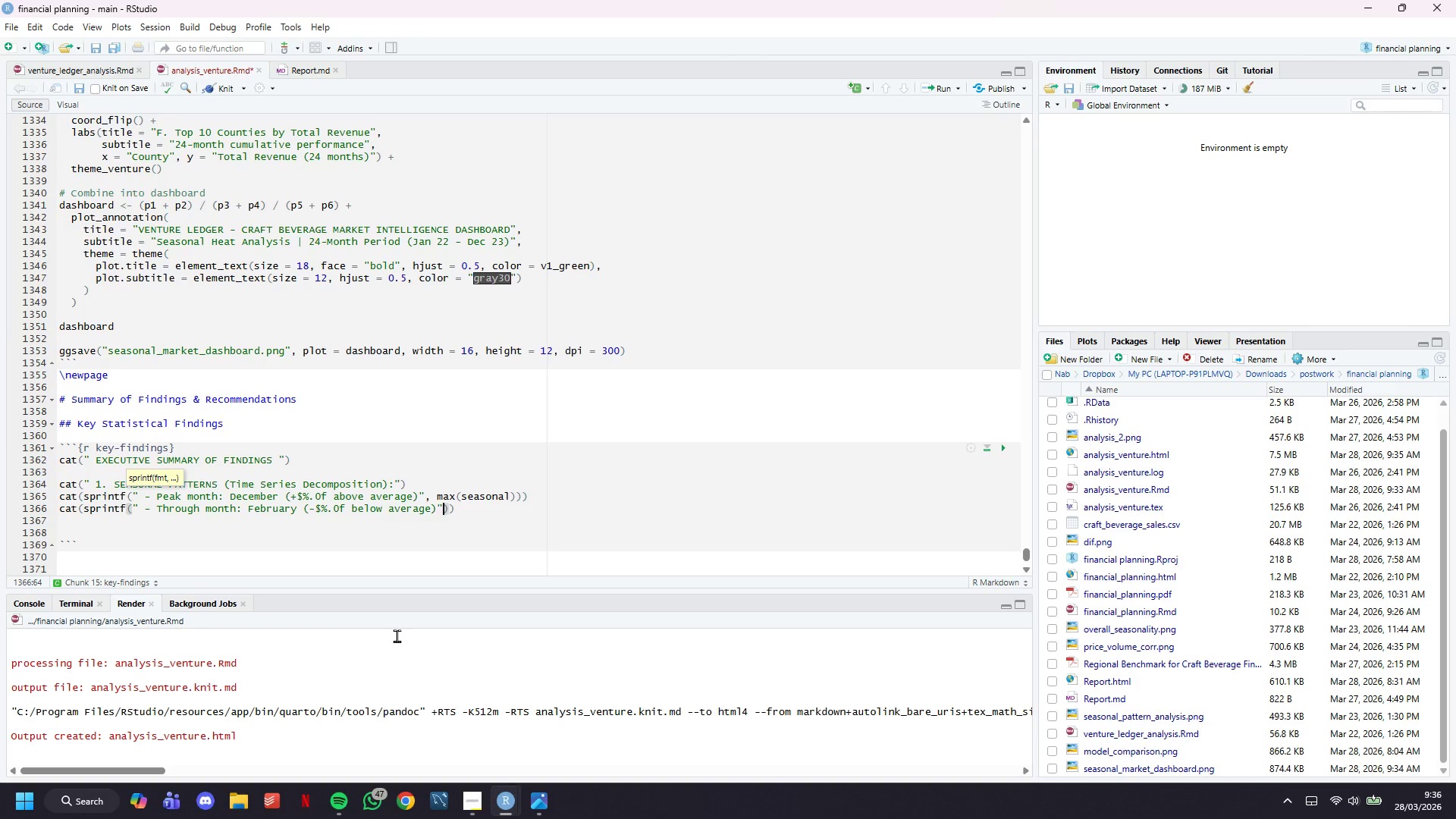 
type(,a bs)
key(Backspace)
key(Backspace)
key(Backspace)
type(ns)
key(Backspace)
key(Backspace)
type(bs(min(seasonal)
 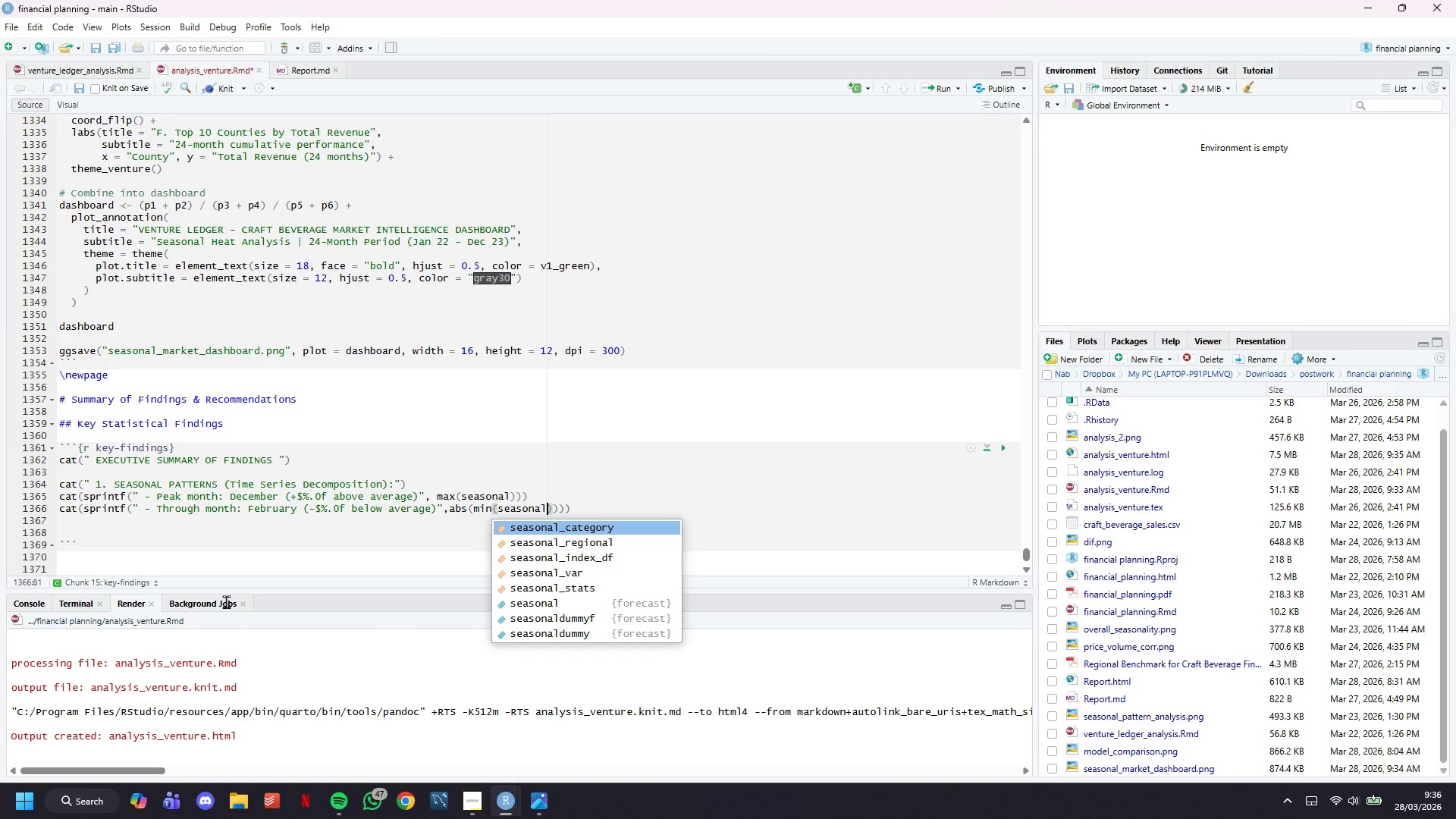 
left_click([217, 86])
 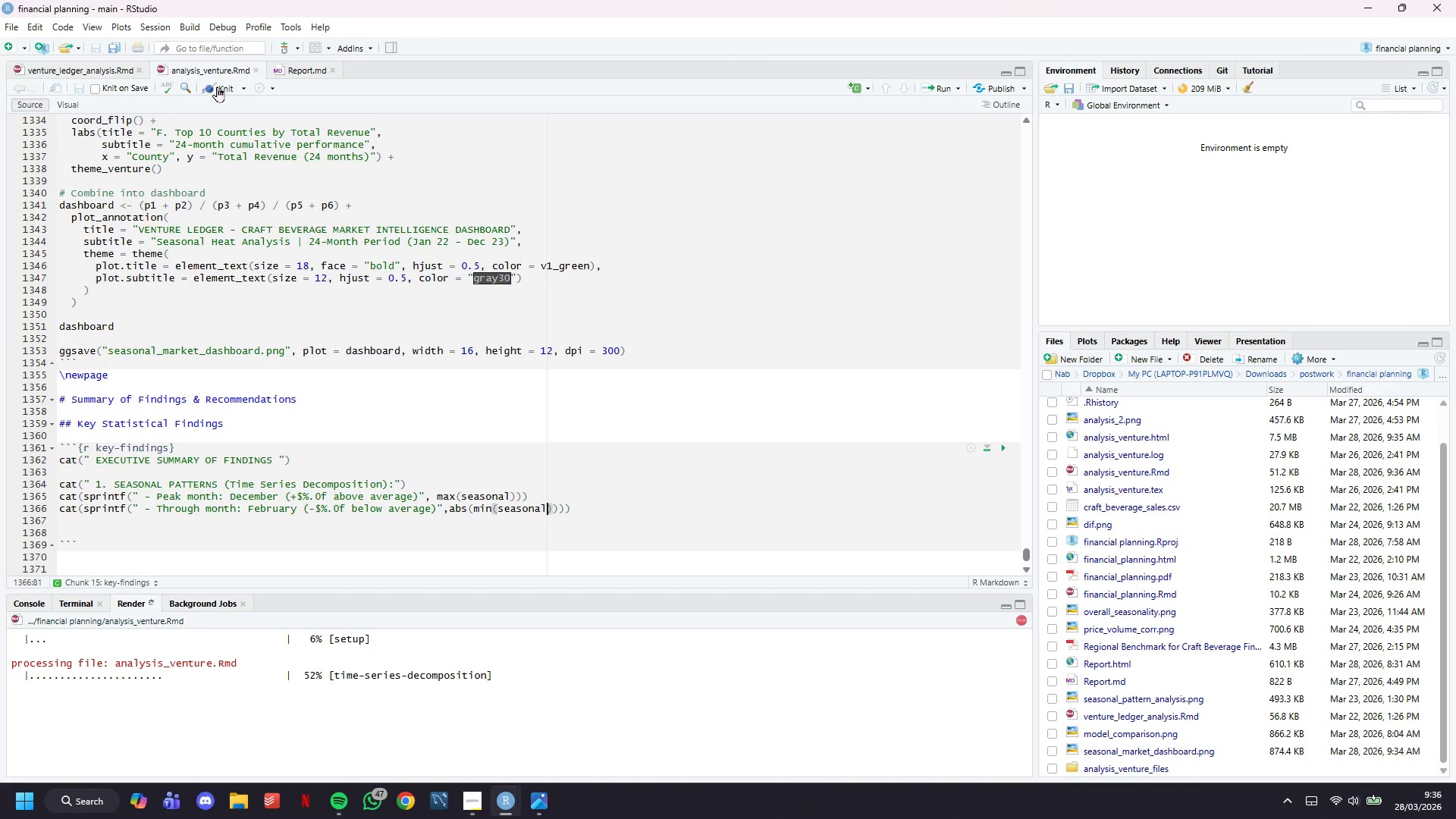 
wait(39.45)
 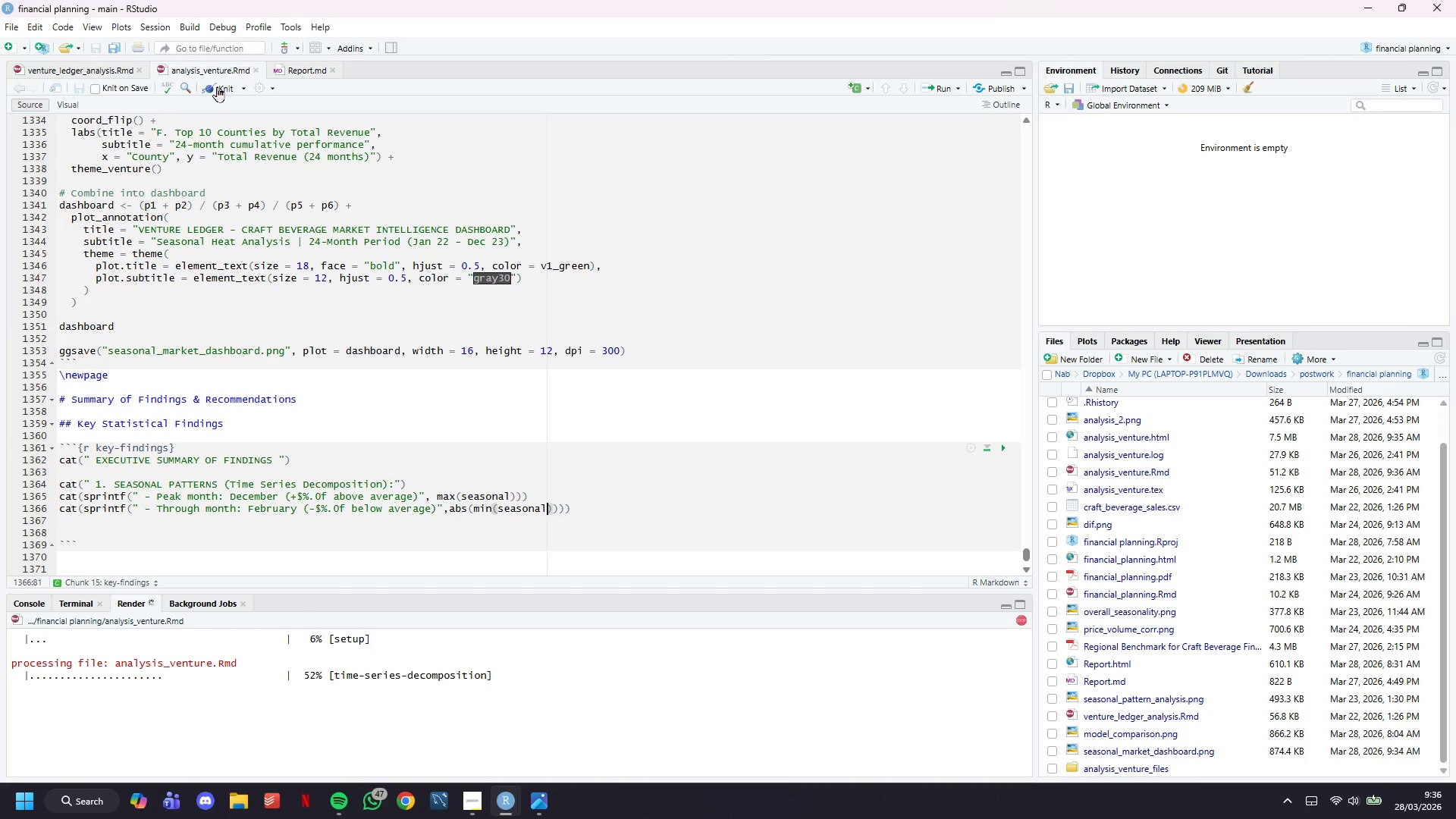 
key(ArrowRight)
 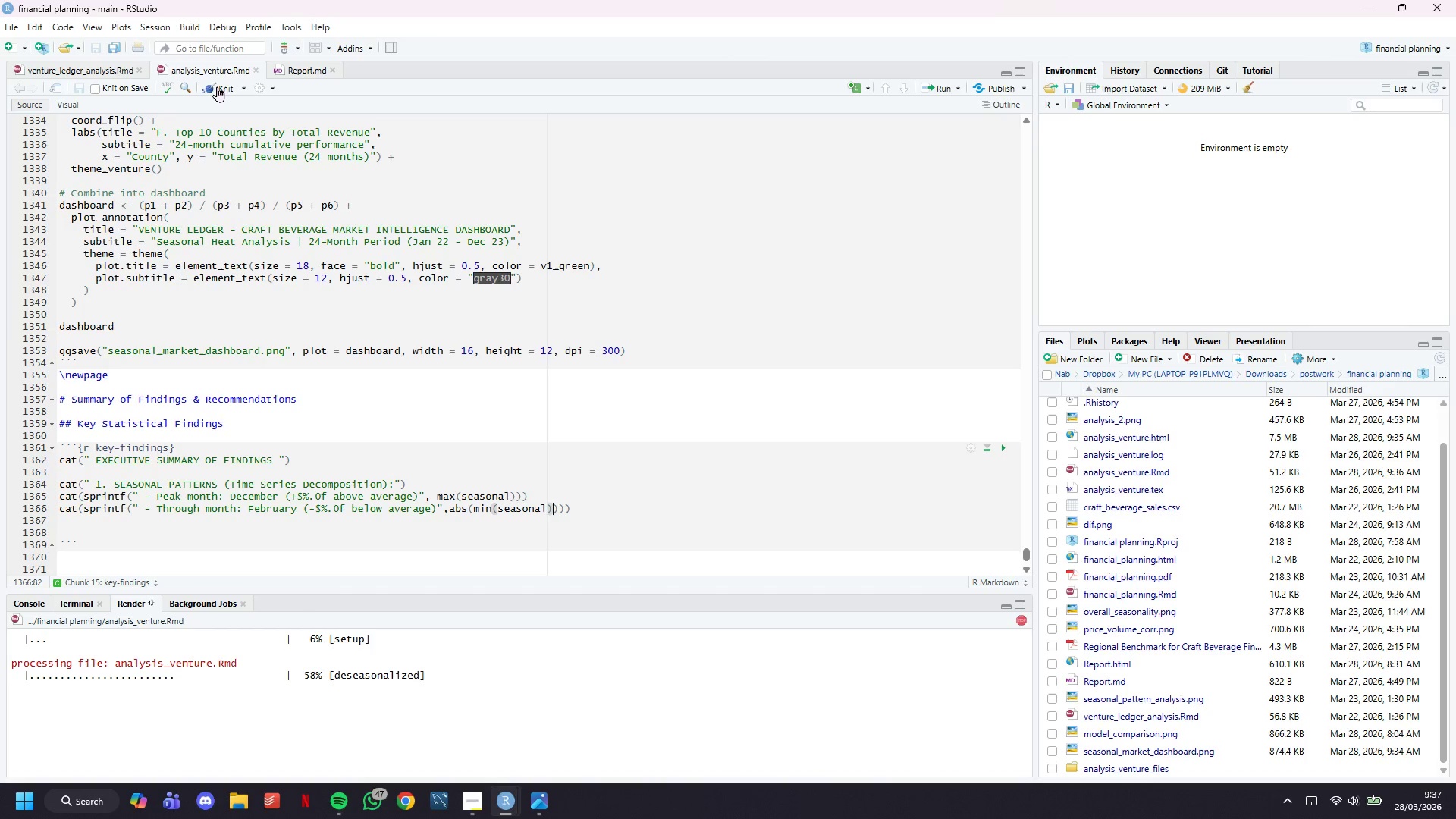 
key(ArrowRight)
 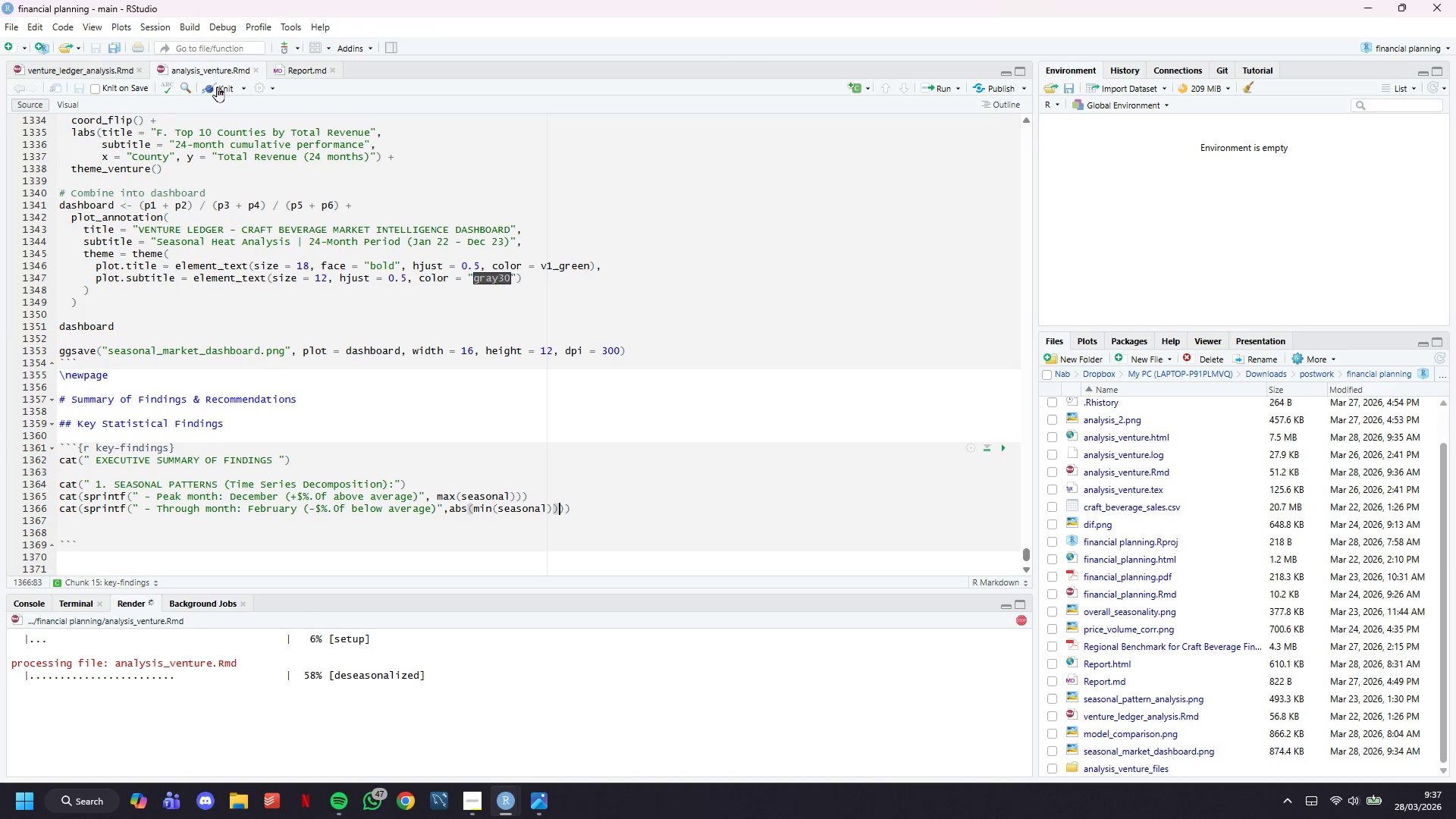 
key(ArrowRight)
 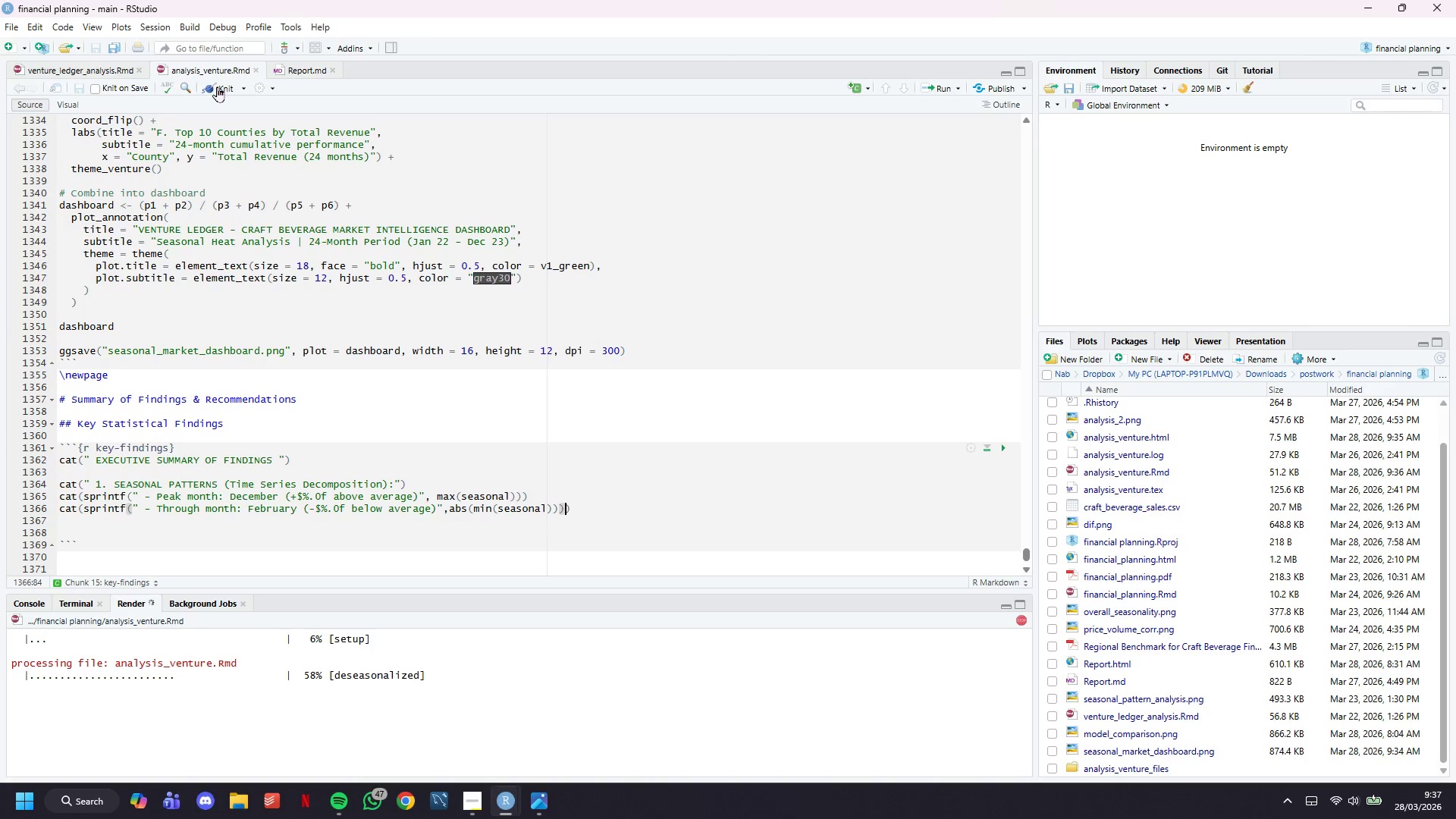 
key(ArrowRight)
 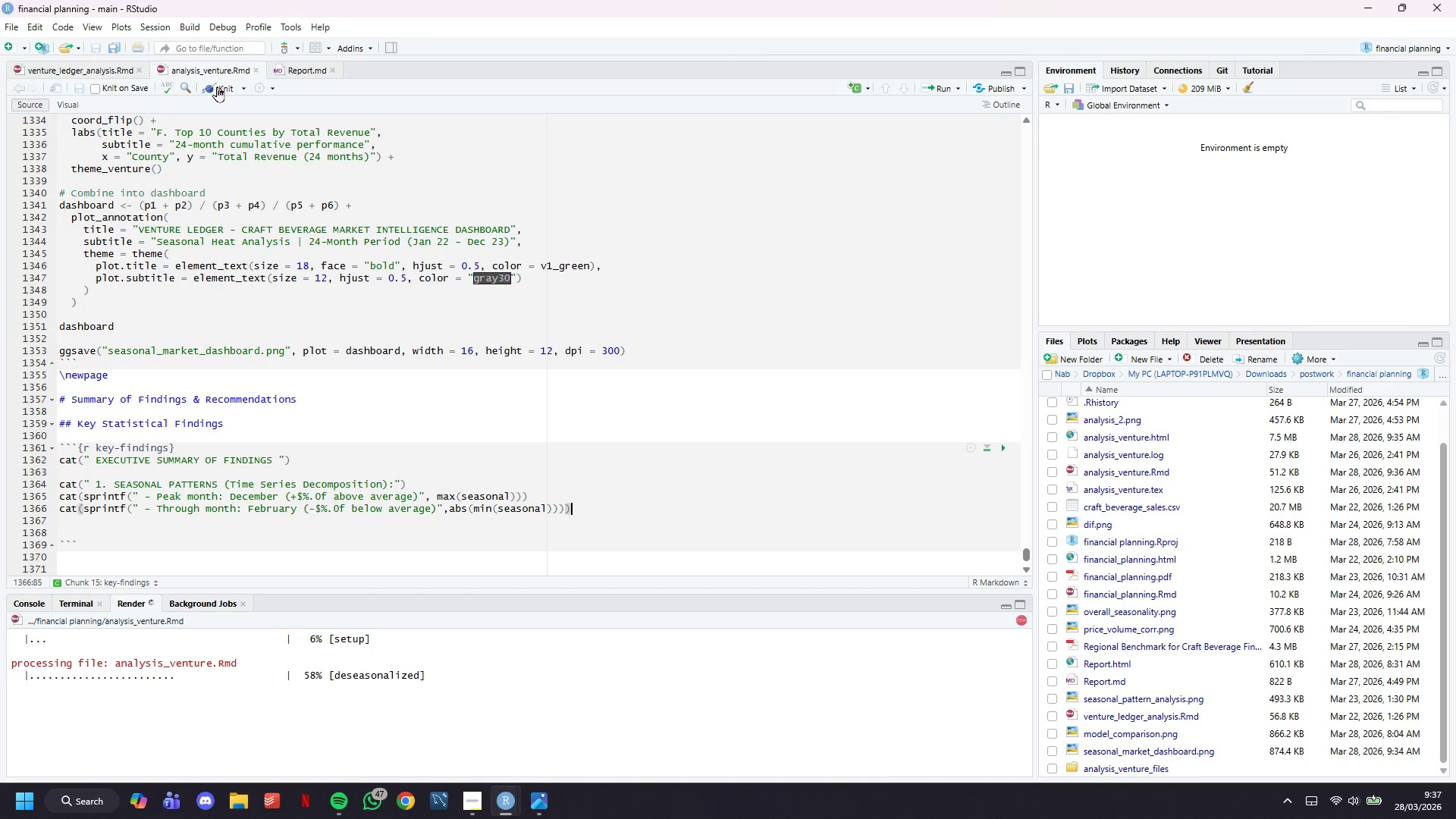 
key(Enter)
 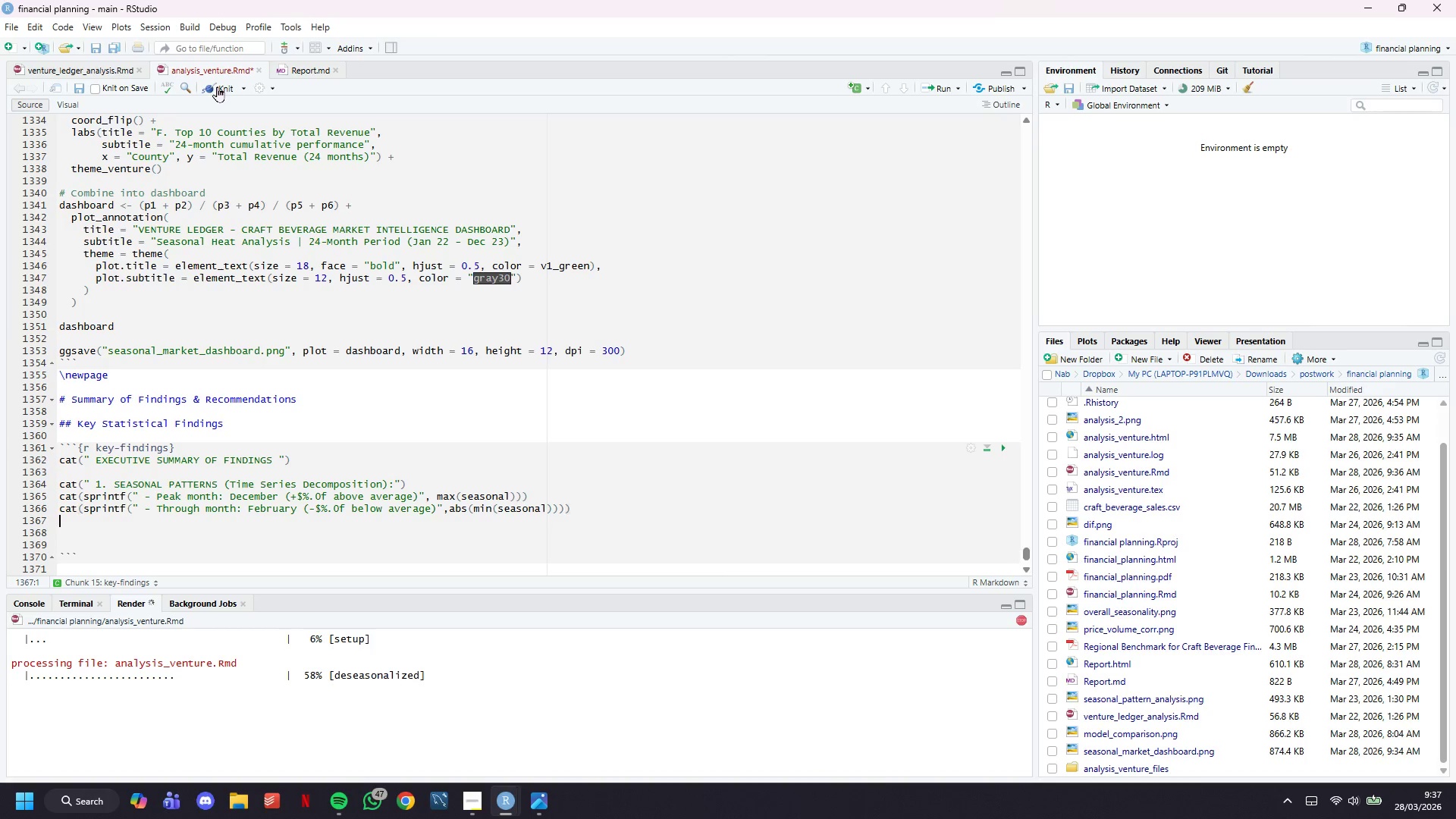 
key(Enter)
 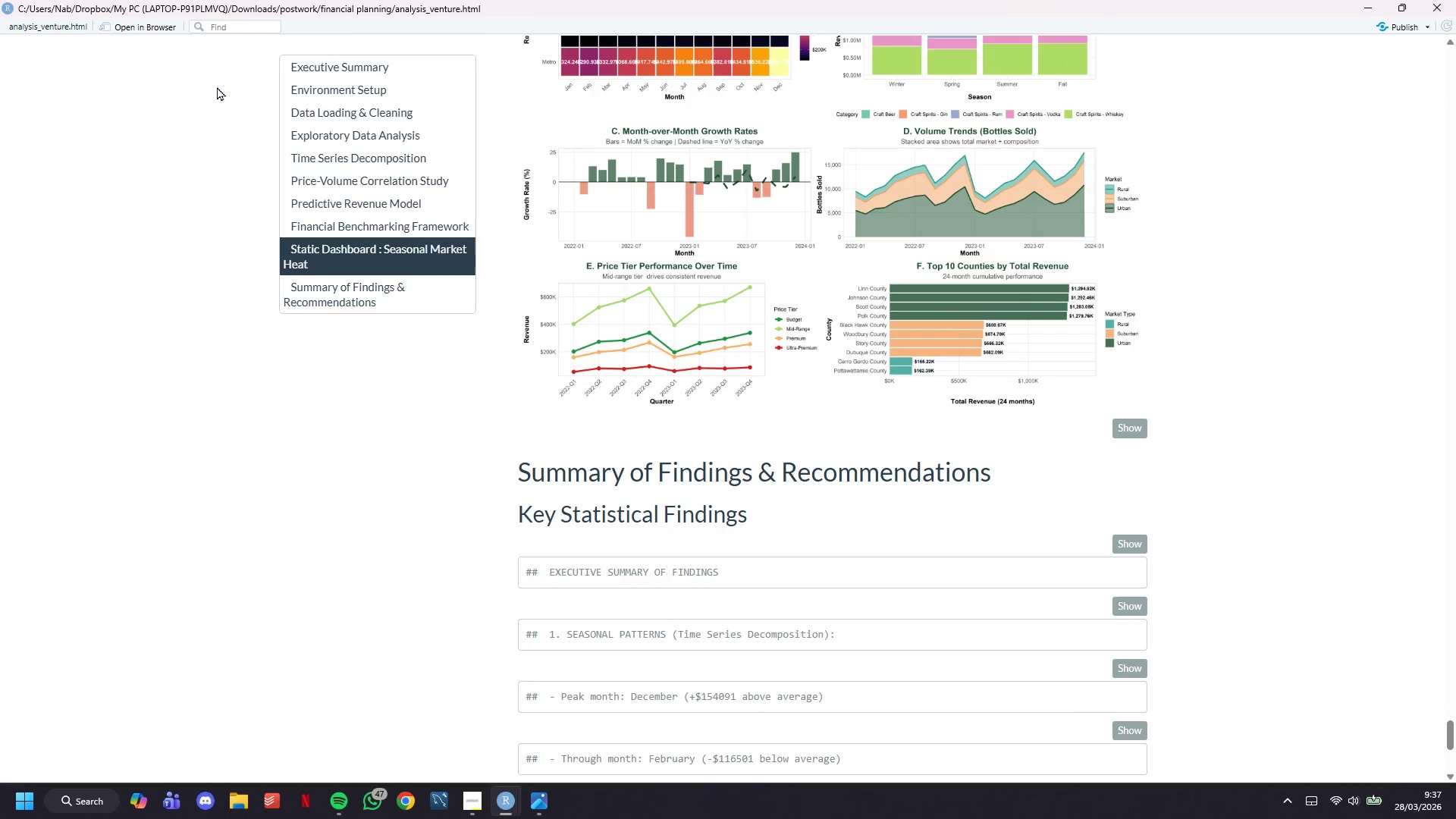 
wait(51.38)
 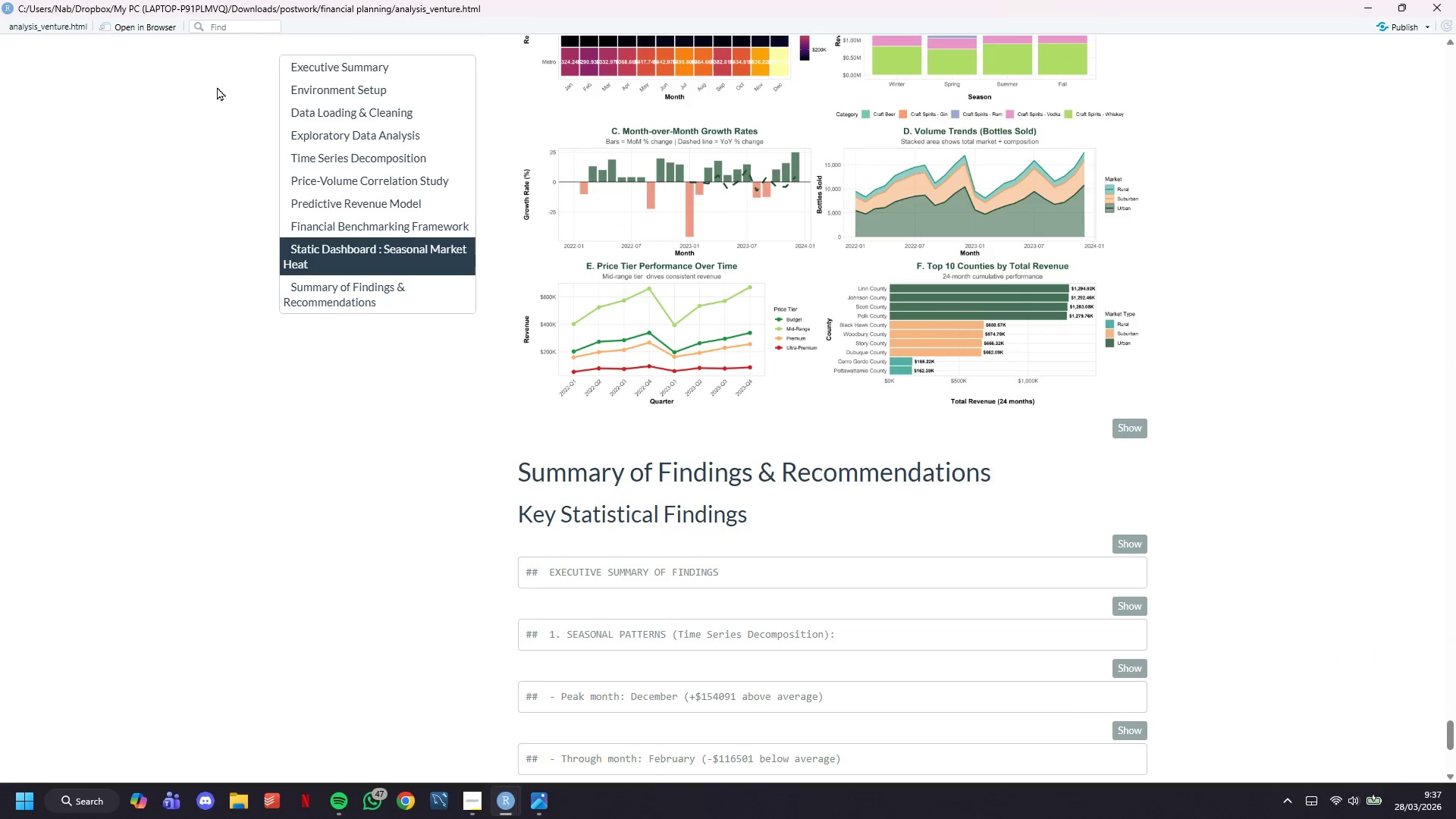 
scroll: coordinate [1065, 347], scroll_direction: down, amount: 8.0
 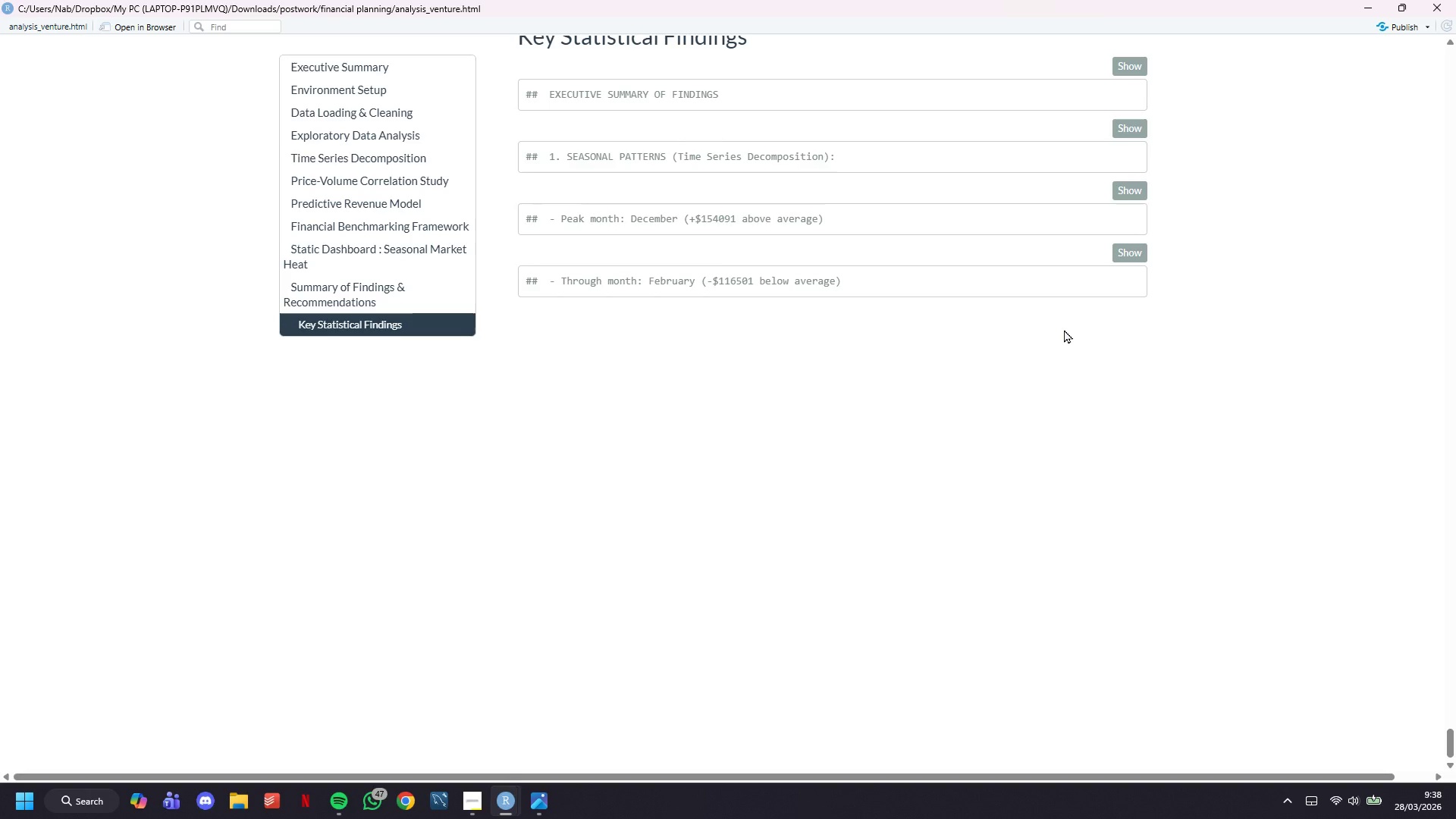 
wait(49.78)
 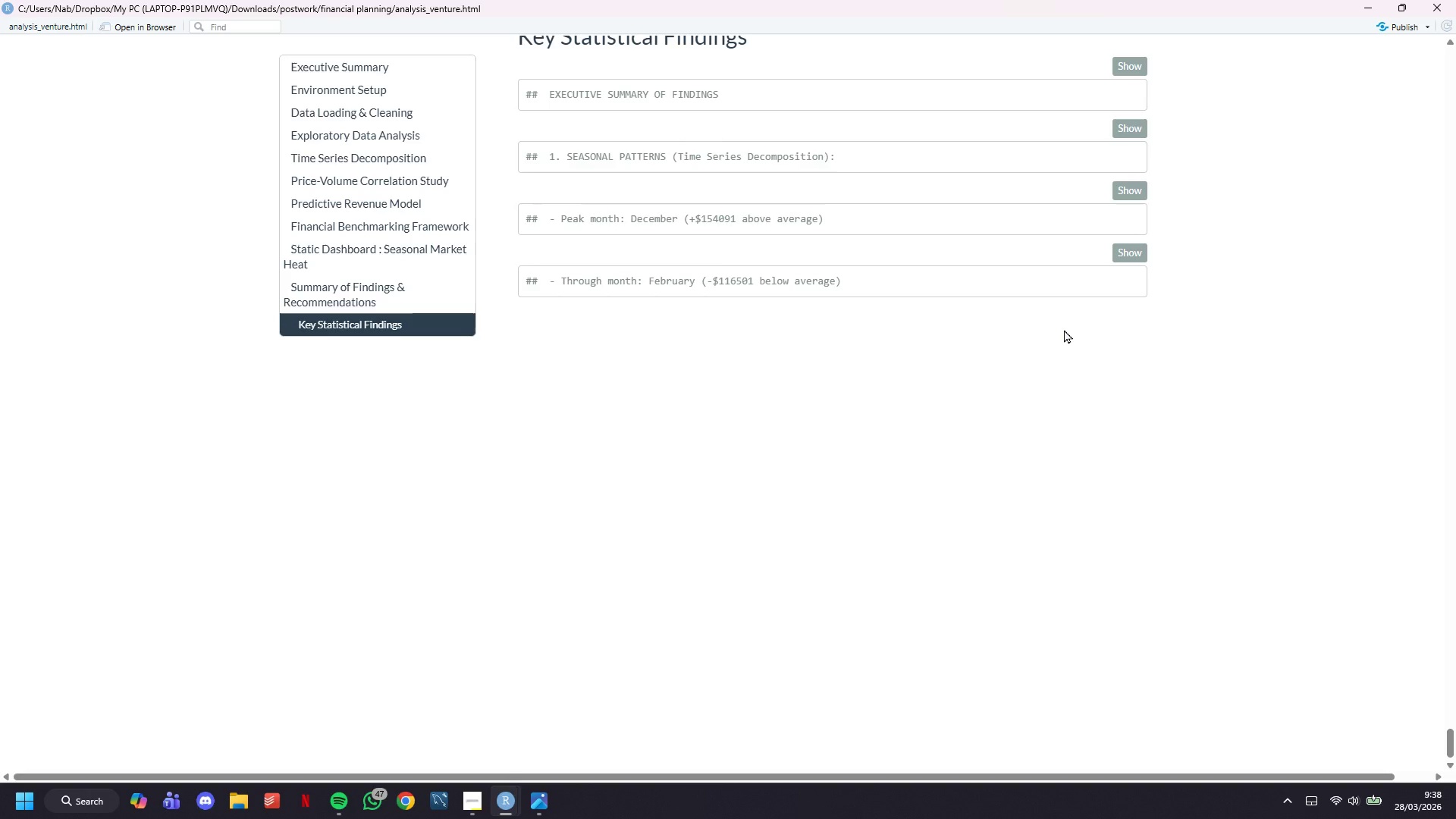 
key(Backspace)
type(cat(sprintf(")
 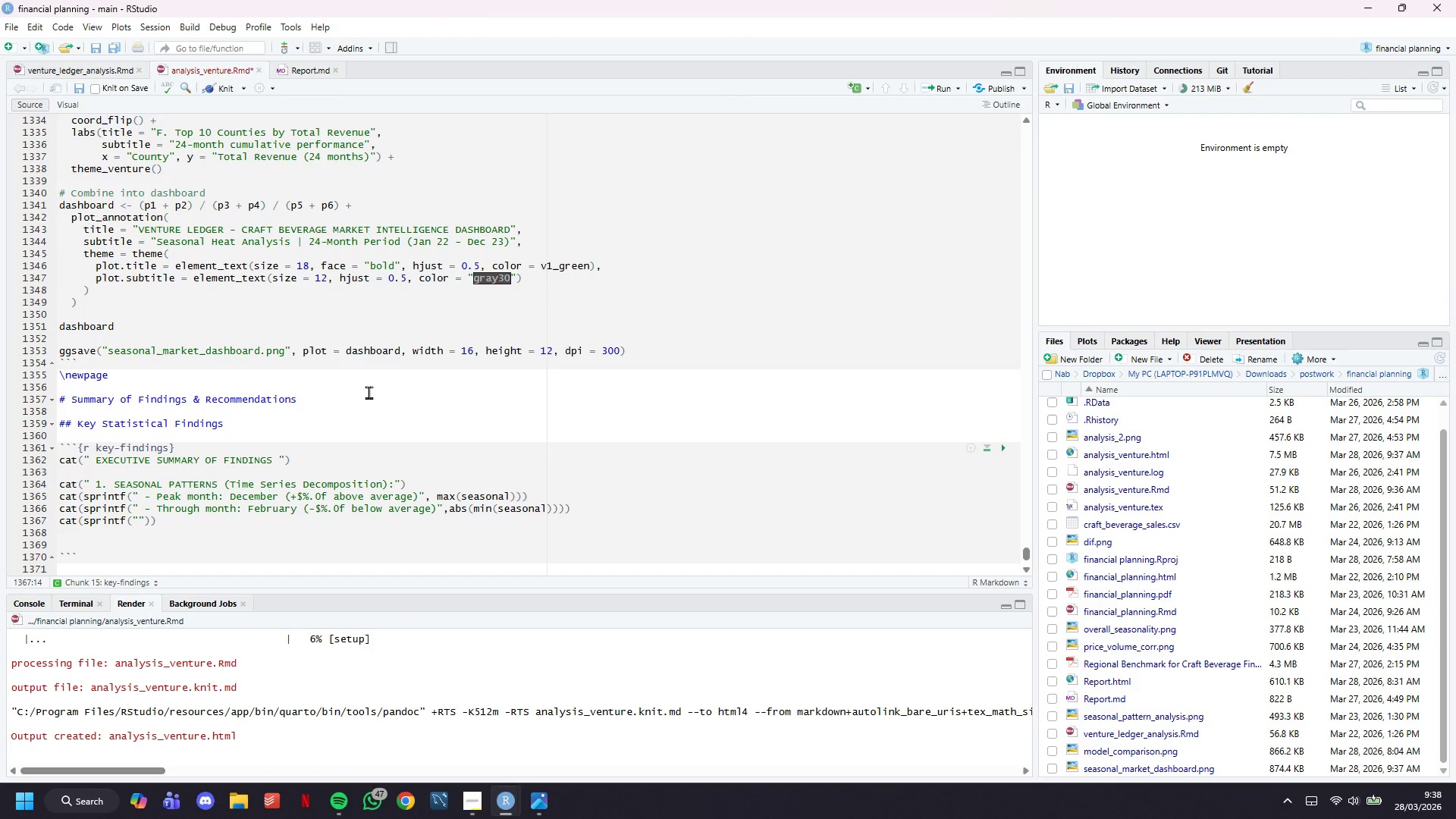 
wait(30.11)
 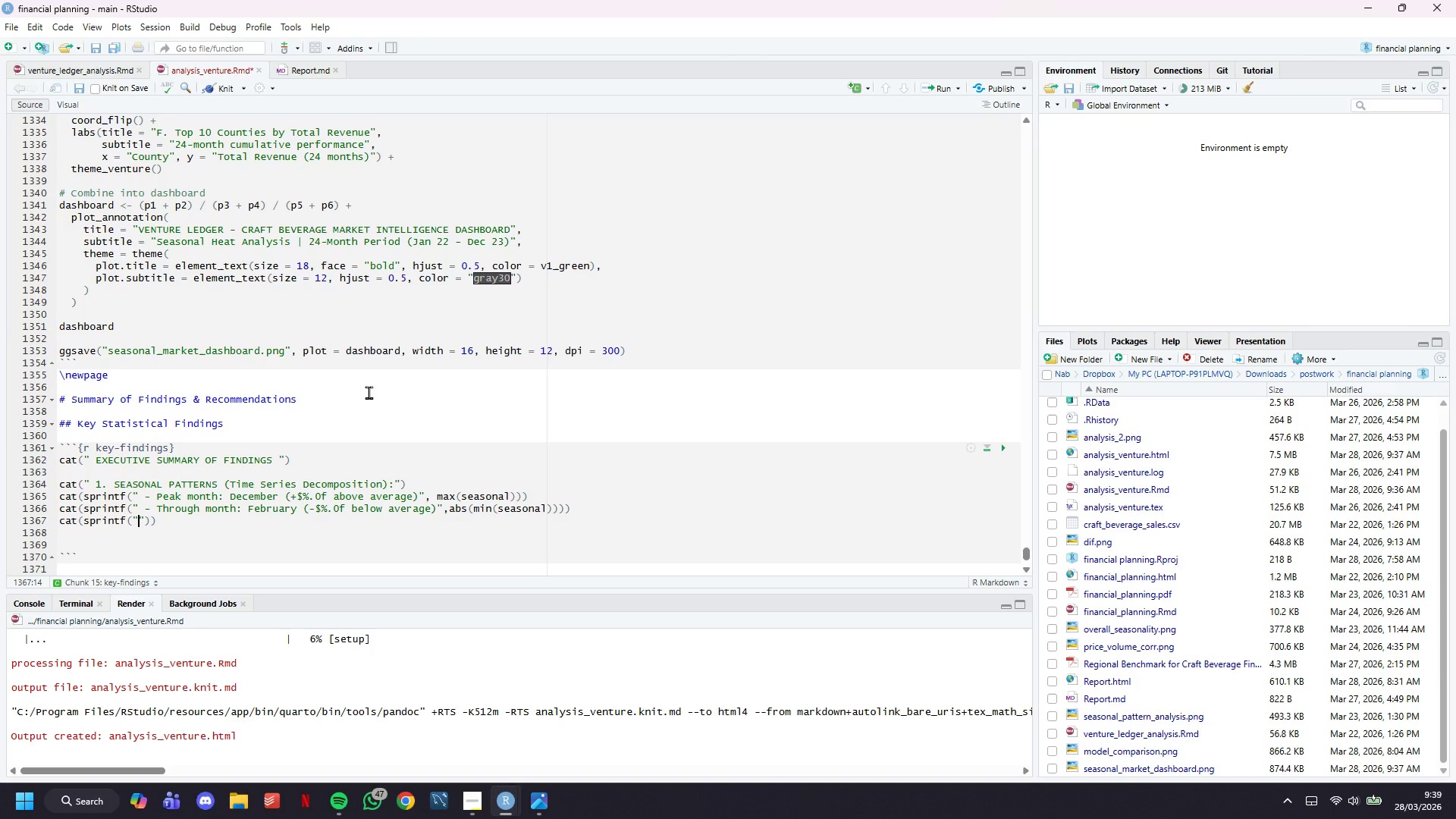 
type( - Holiday season (Nov-Dec): %.0f%%)
 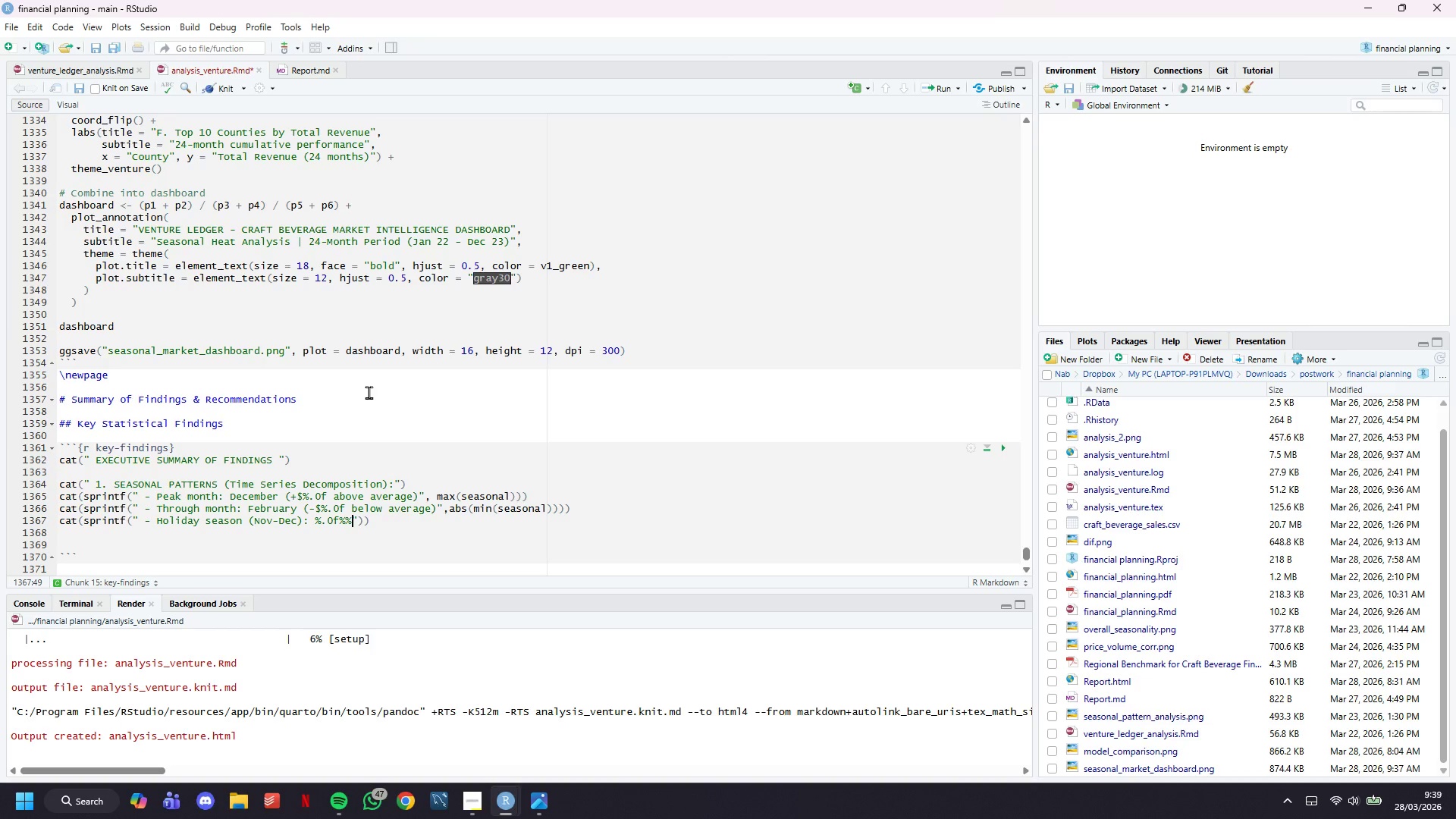 
key(ArrowRight)
 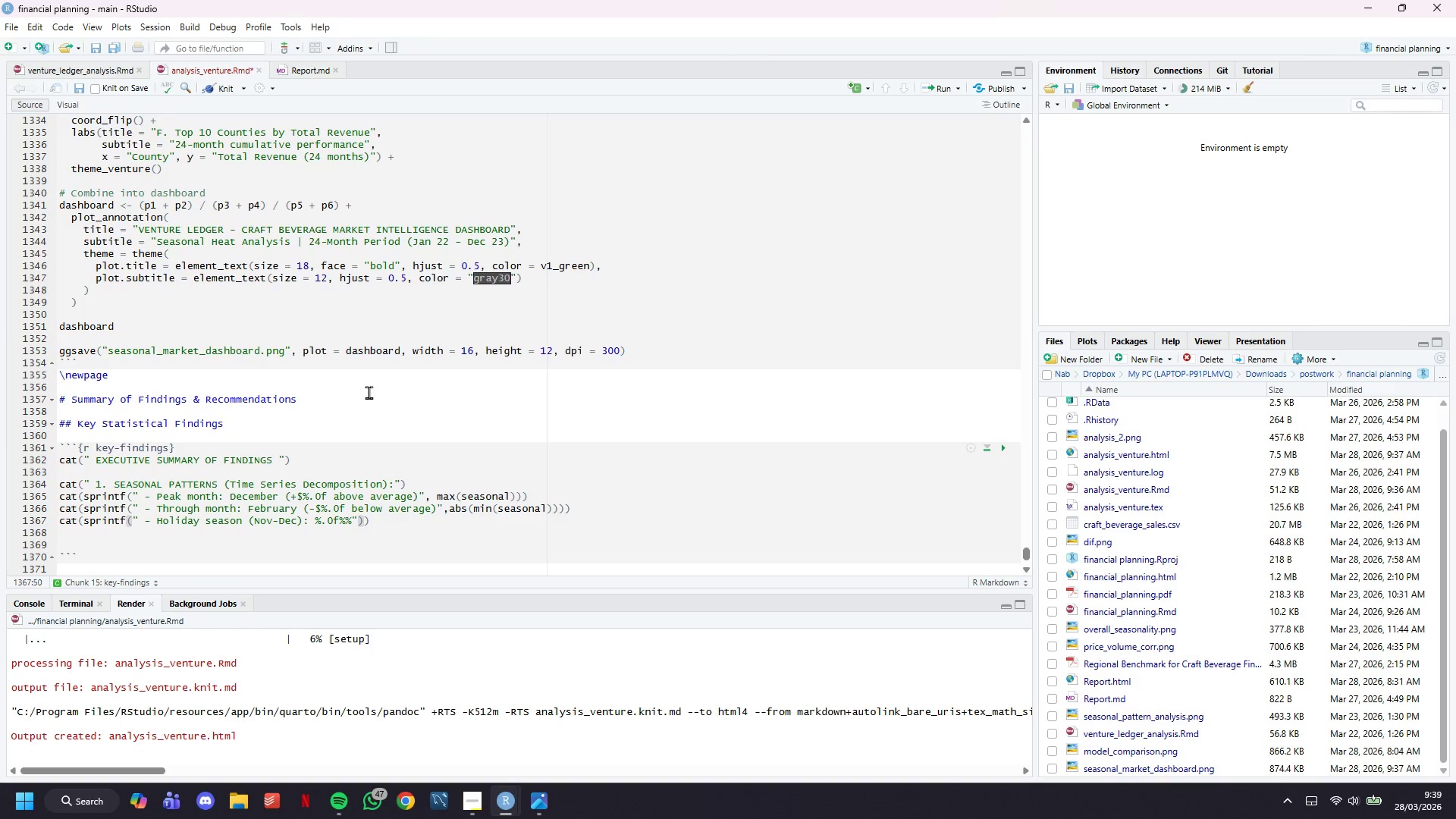 
type(of annual revenue)
 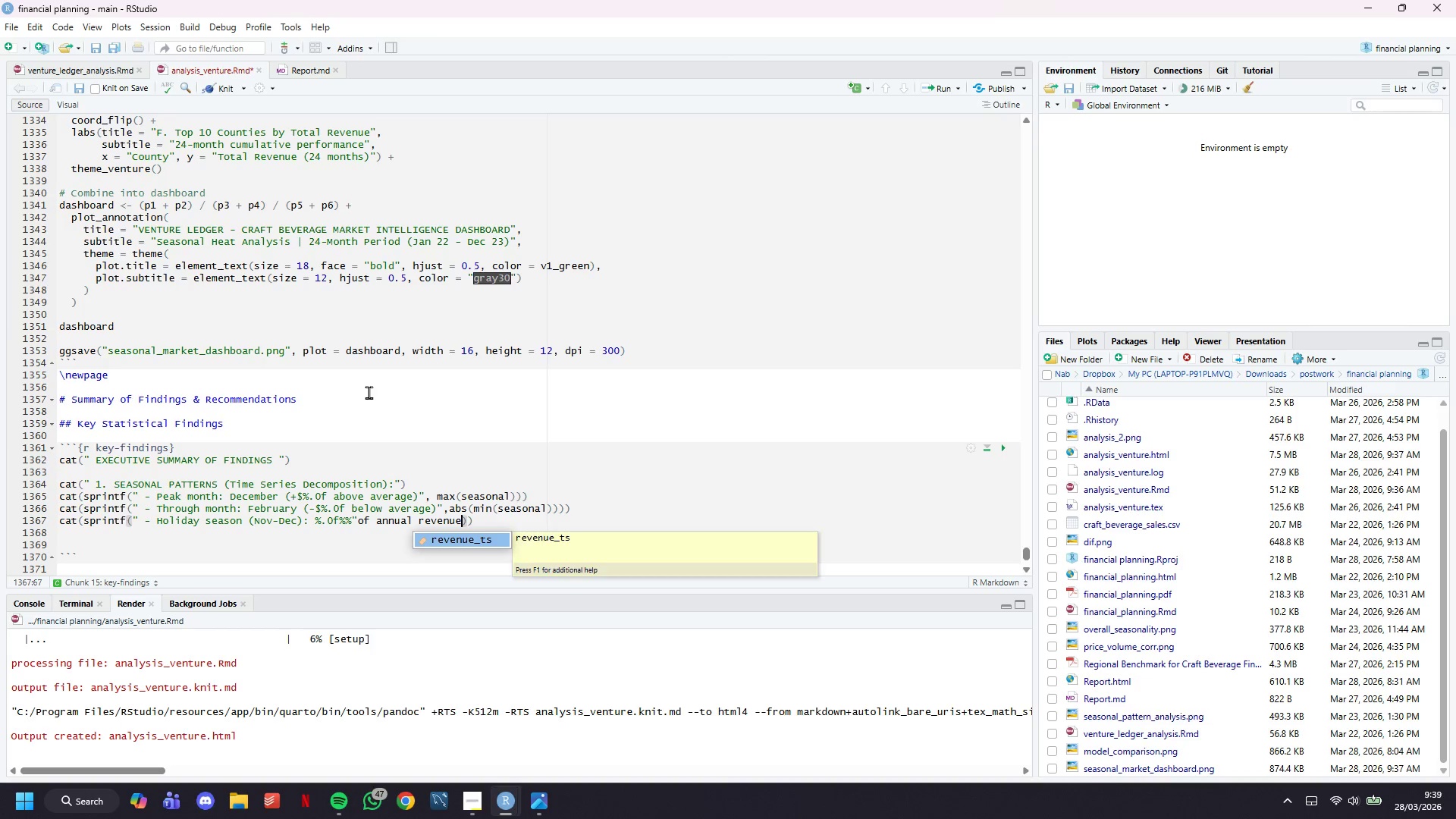 
key(ArrowRight)
 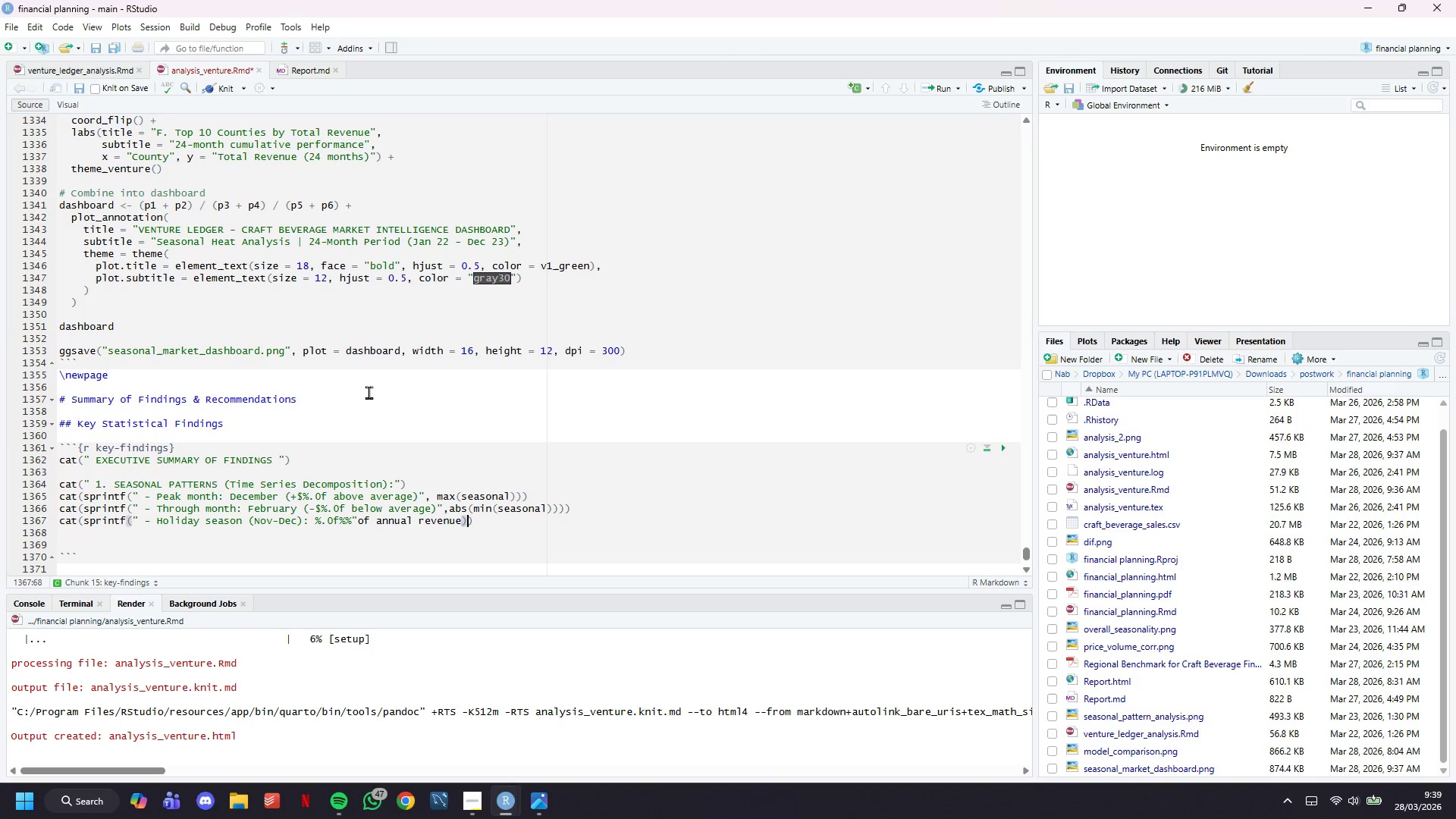 
key(ArrowLeft)
 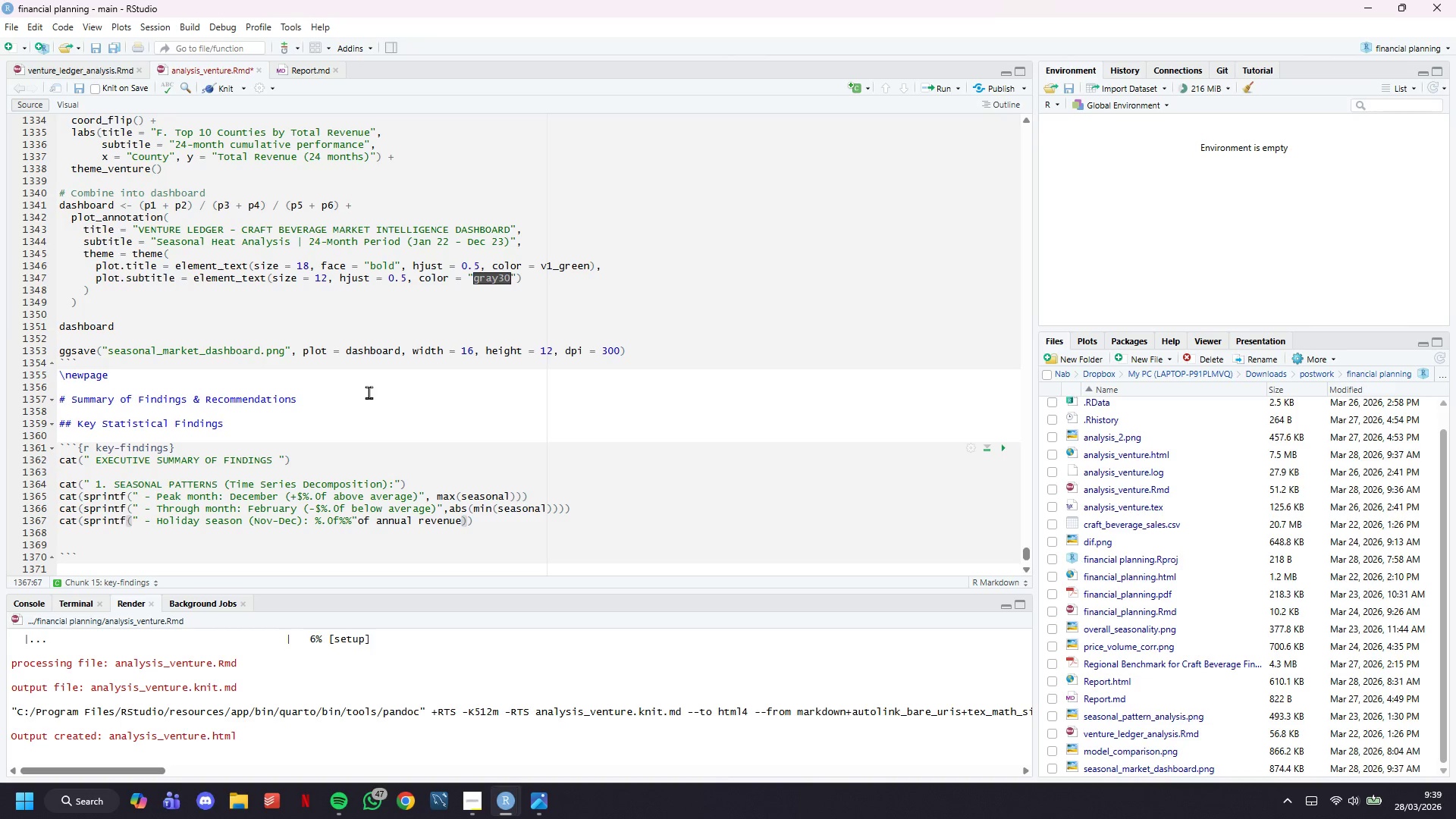 
hold_key(key=ArrowLeft, duration=0.78)
 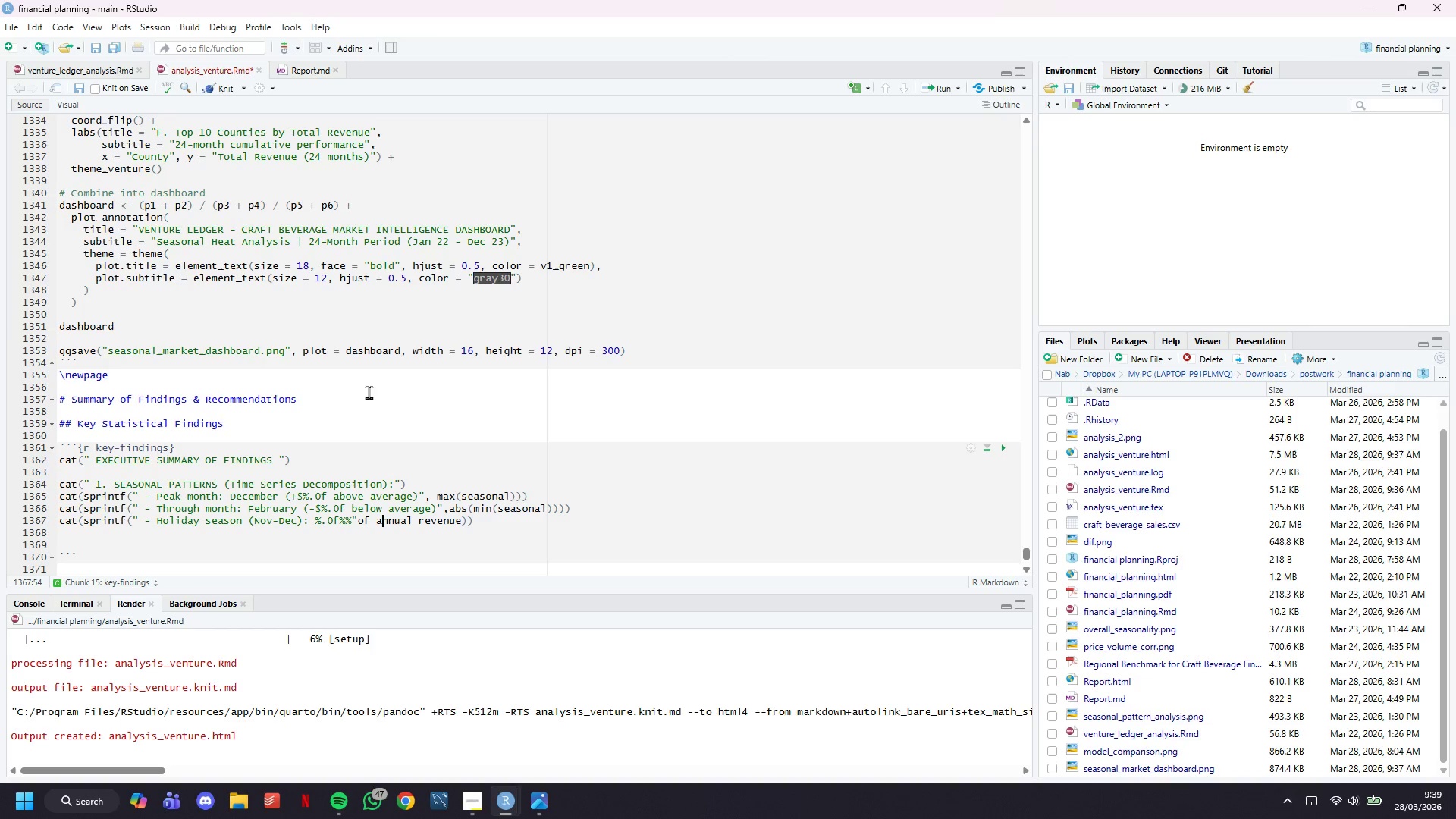 
hold_key(key=ArrowLeft, duration=0.42)
 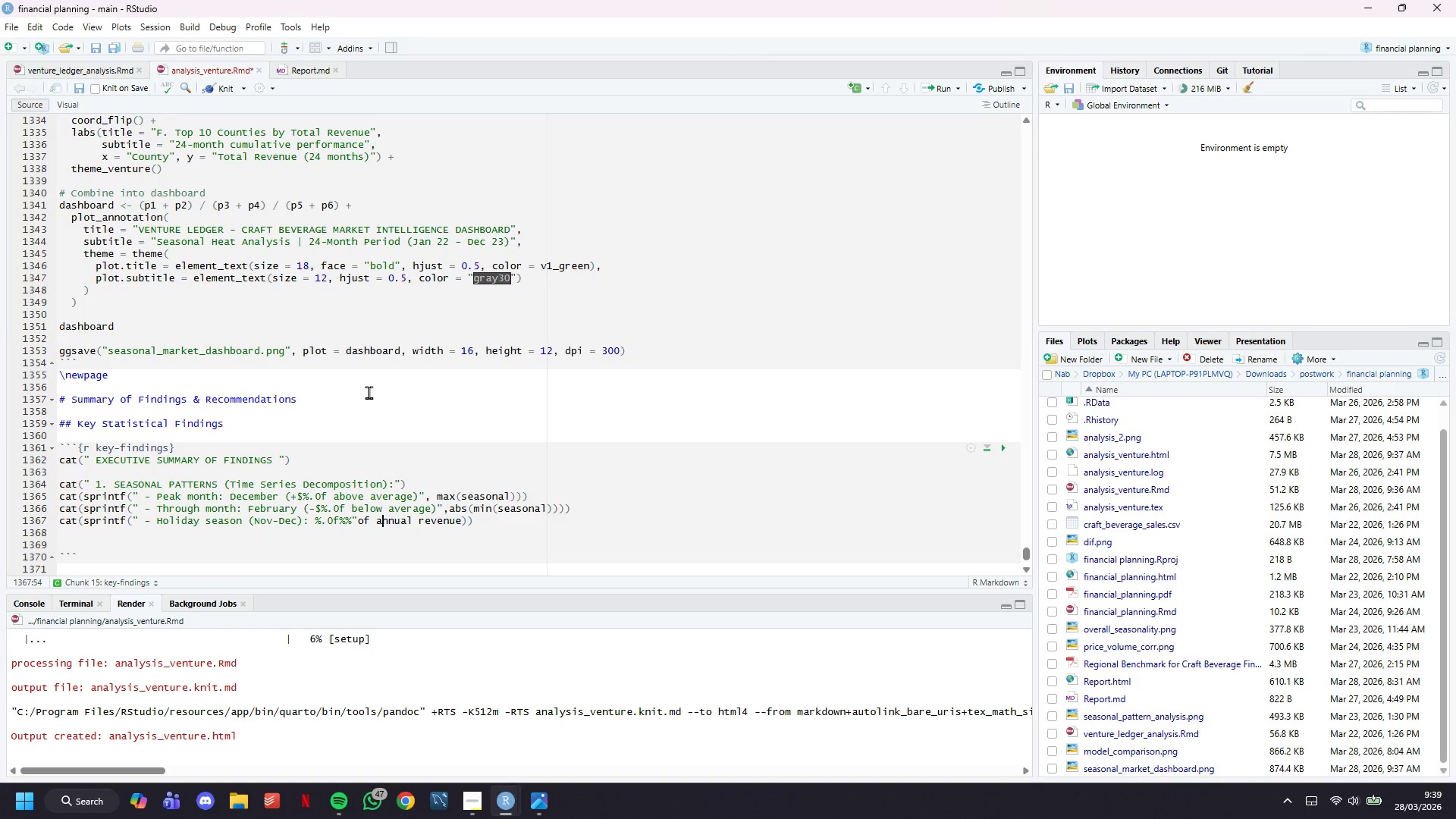 
key(ArrowLeft)
 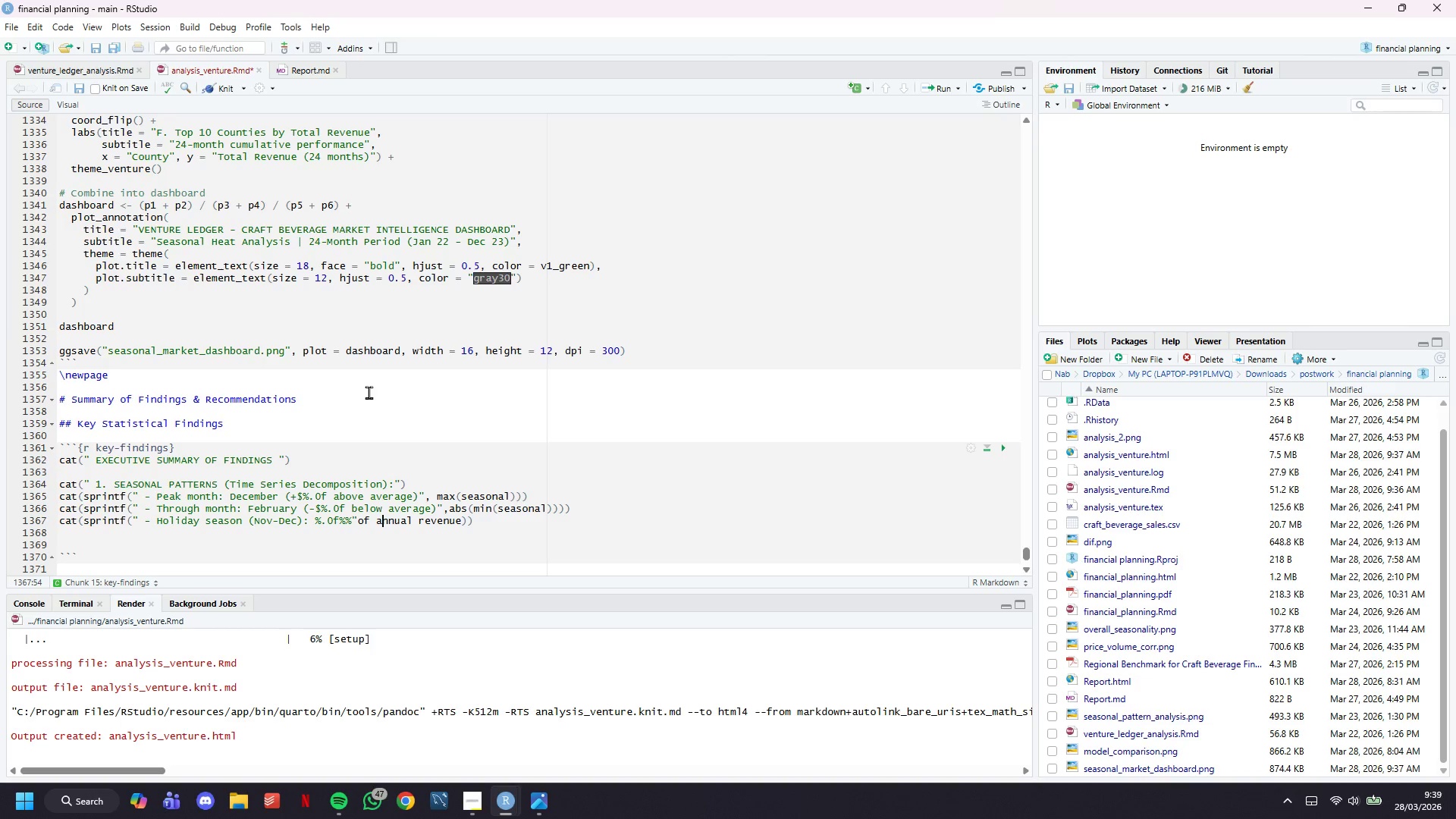 
key(ArrowLeft)
 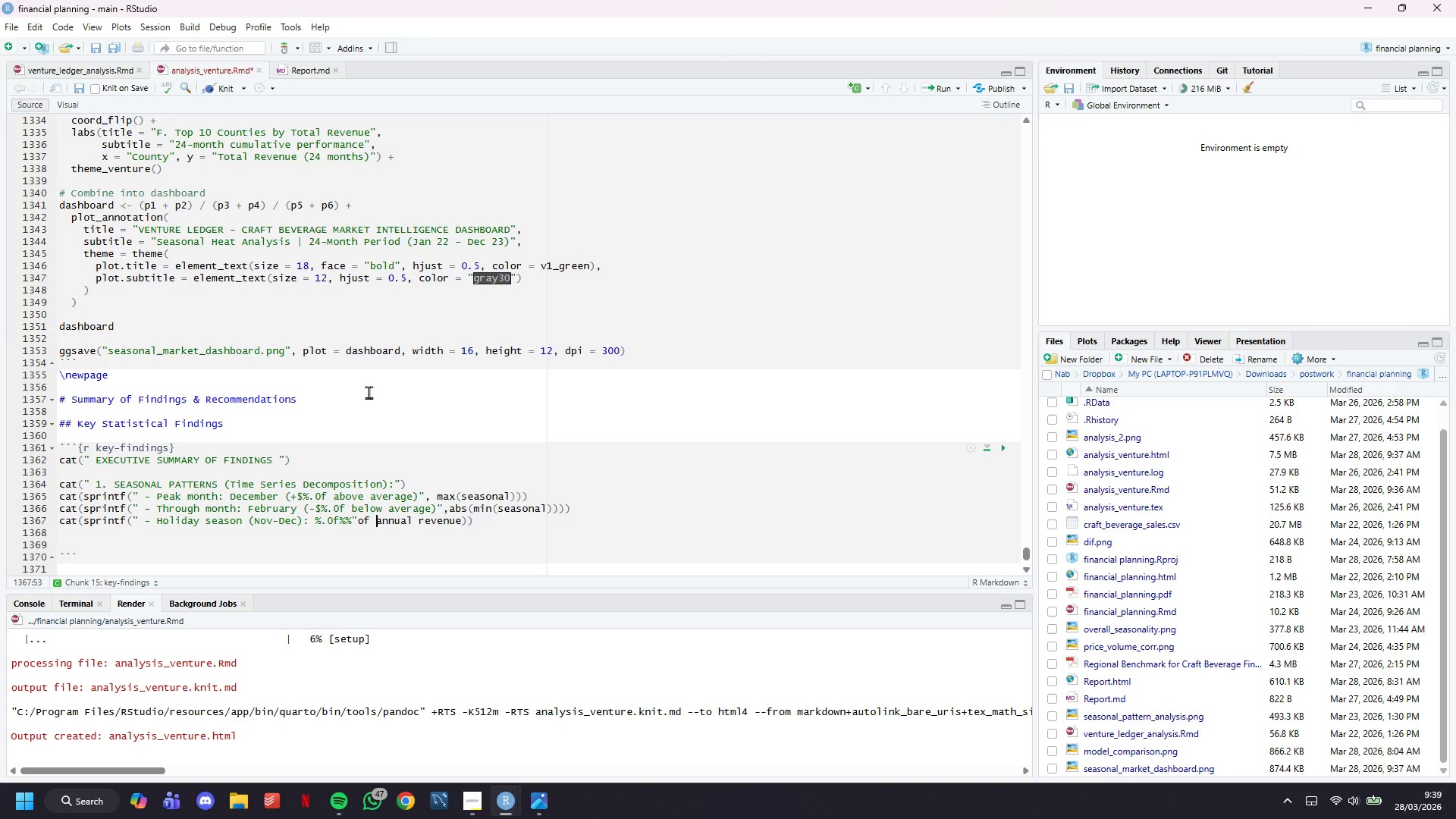 
key(ArrowLeft)
 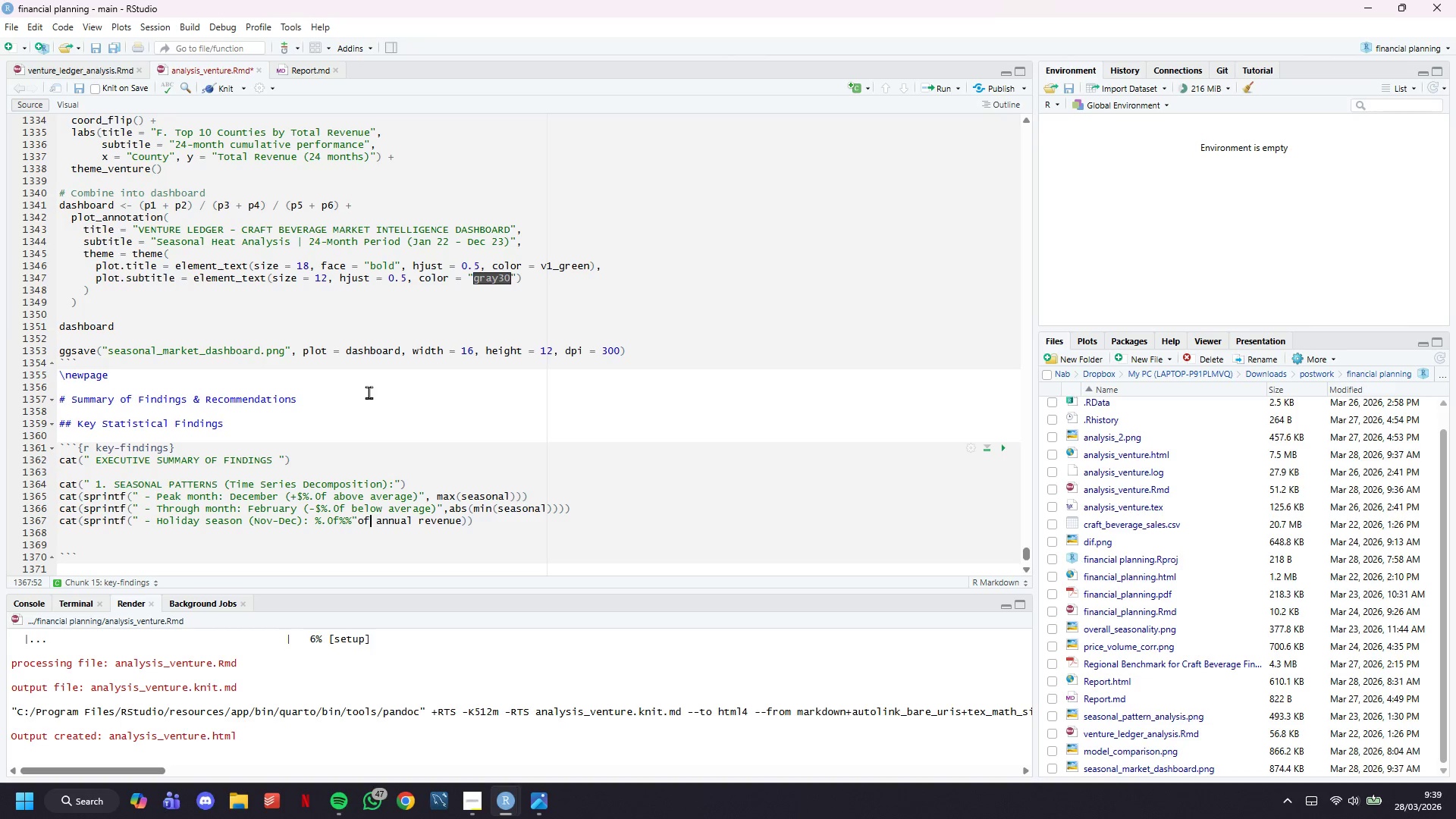 
key(ArrowLeft)
 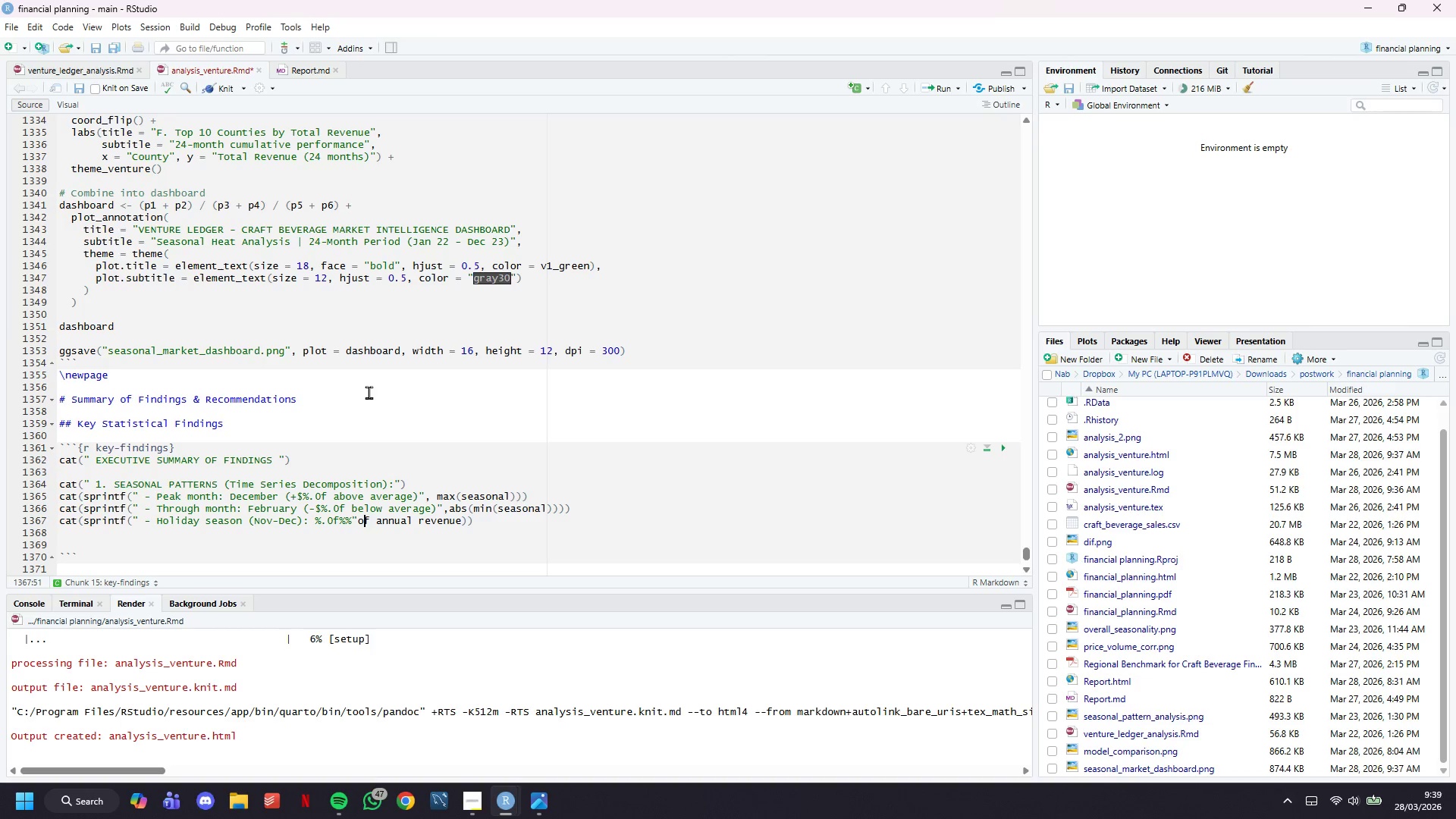 
key(ArrowLeft)
 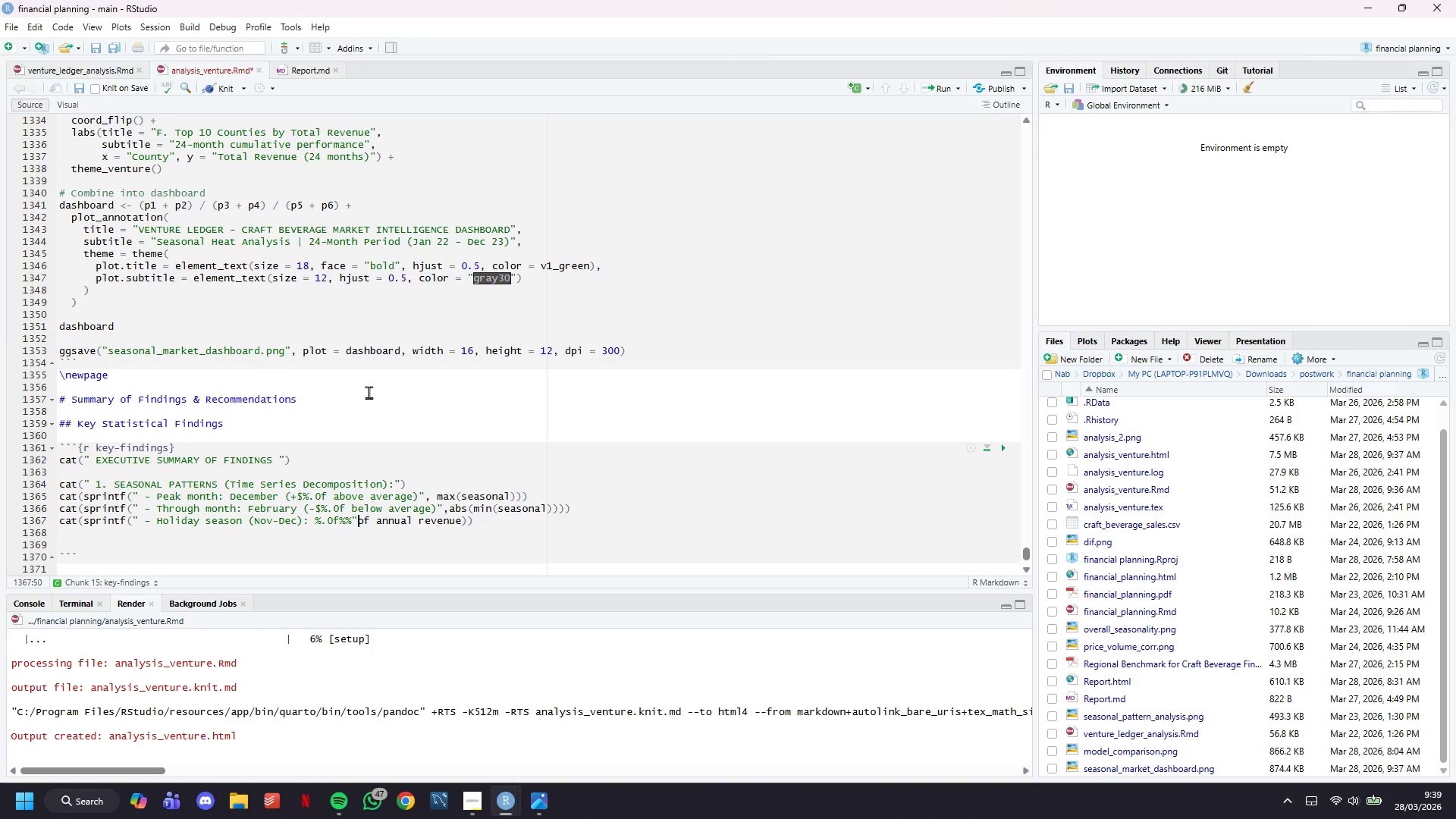 
key(ArrowLeft)
 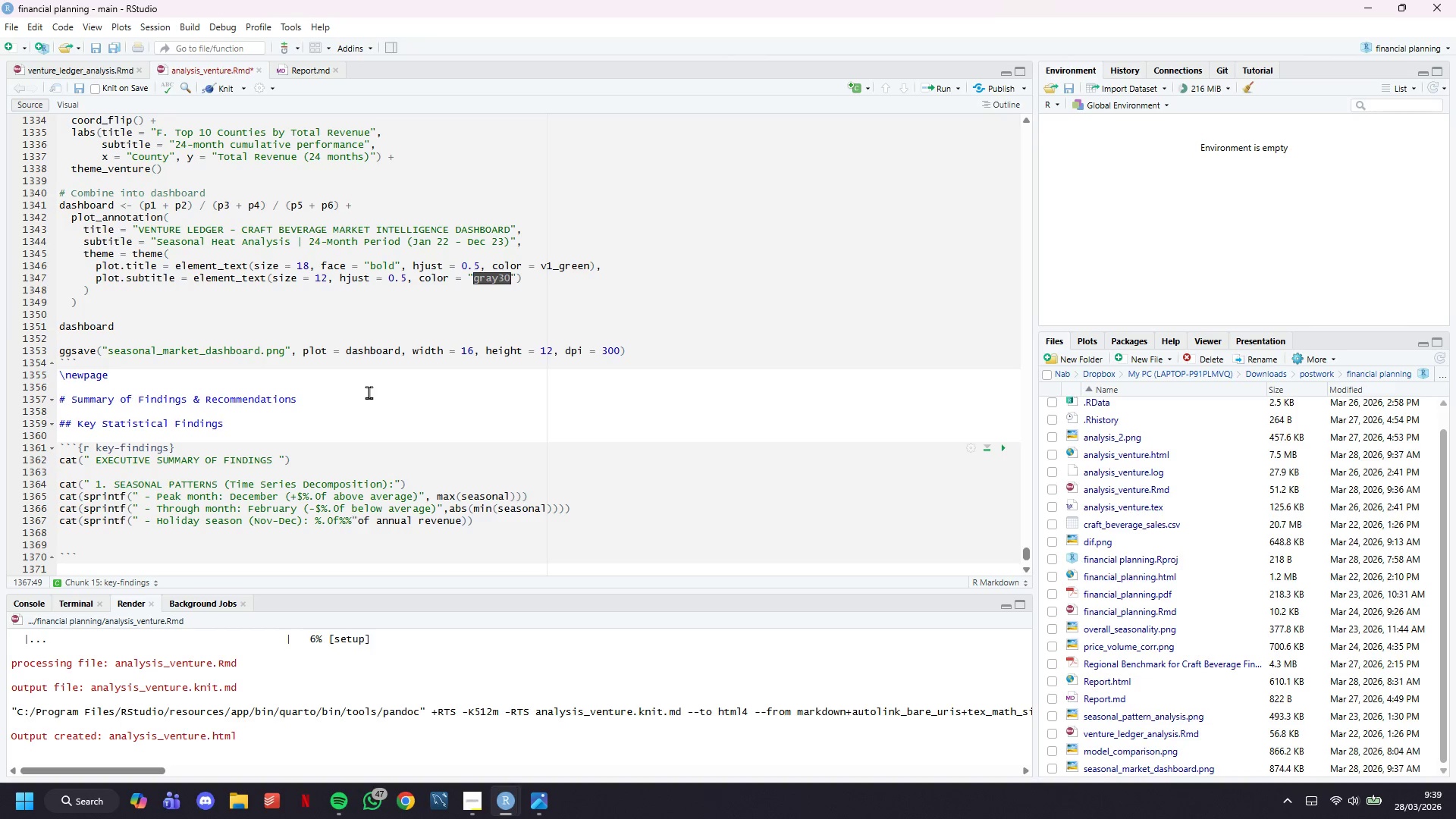 
key(ArrowRight)
 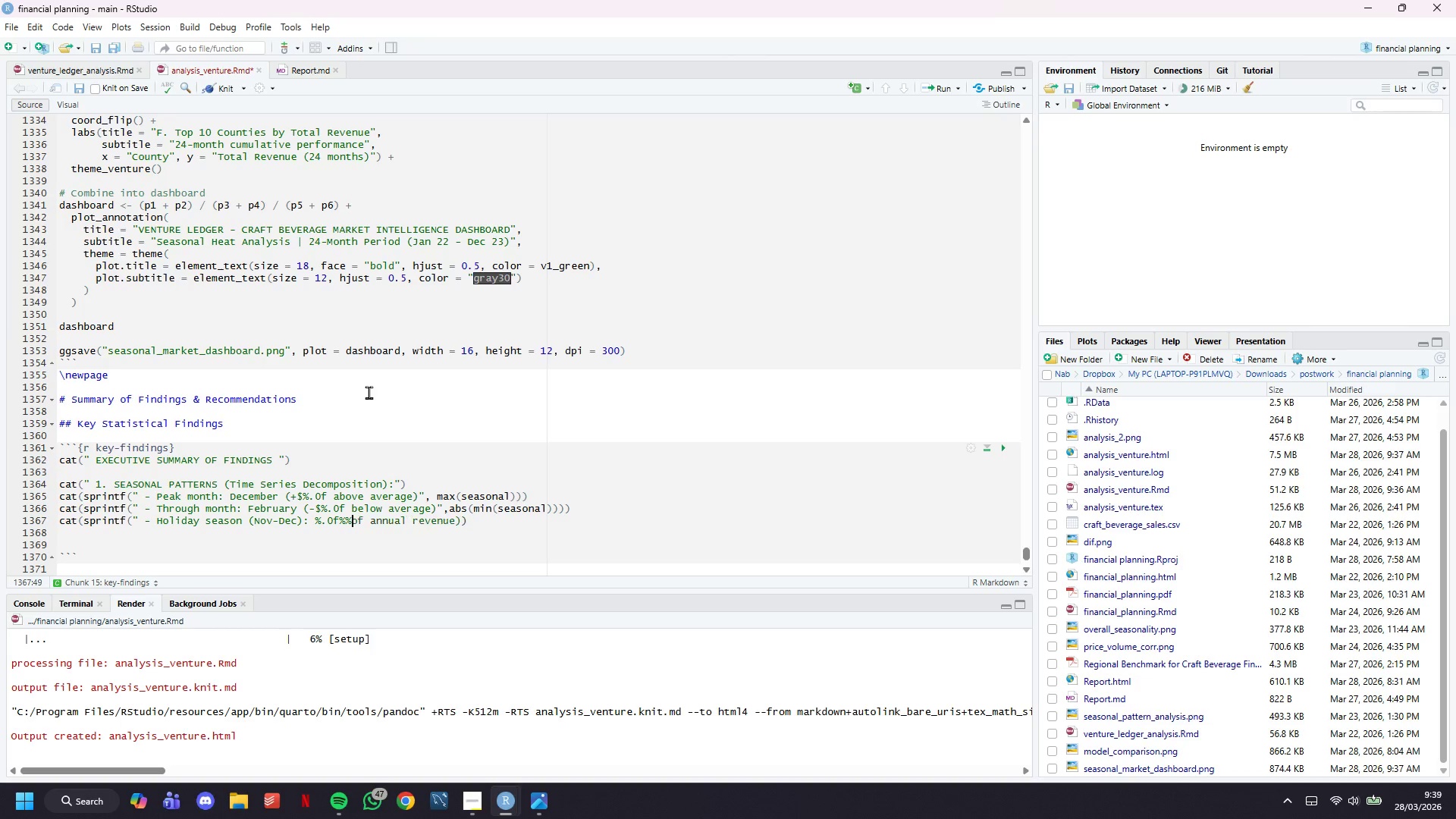 
key(Backspace)
 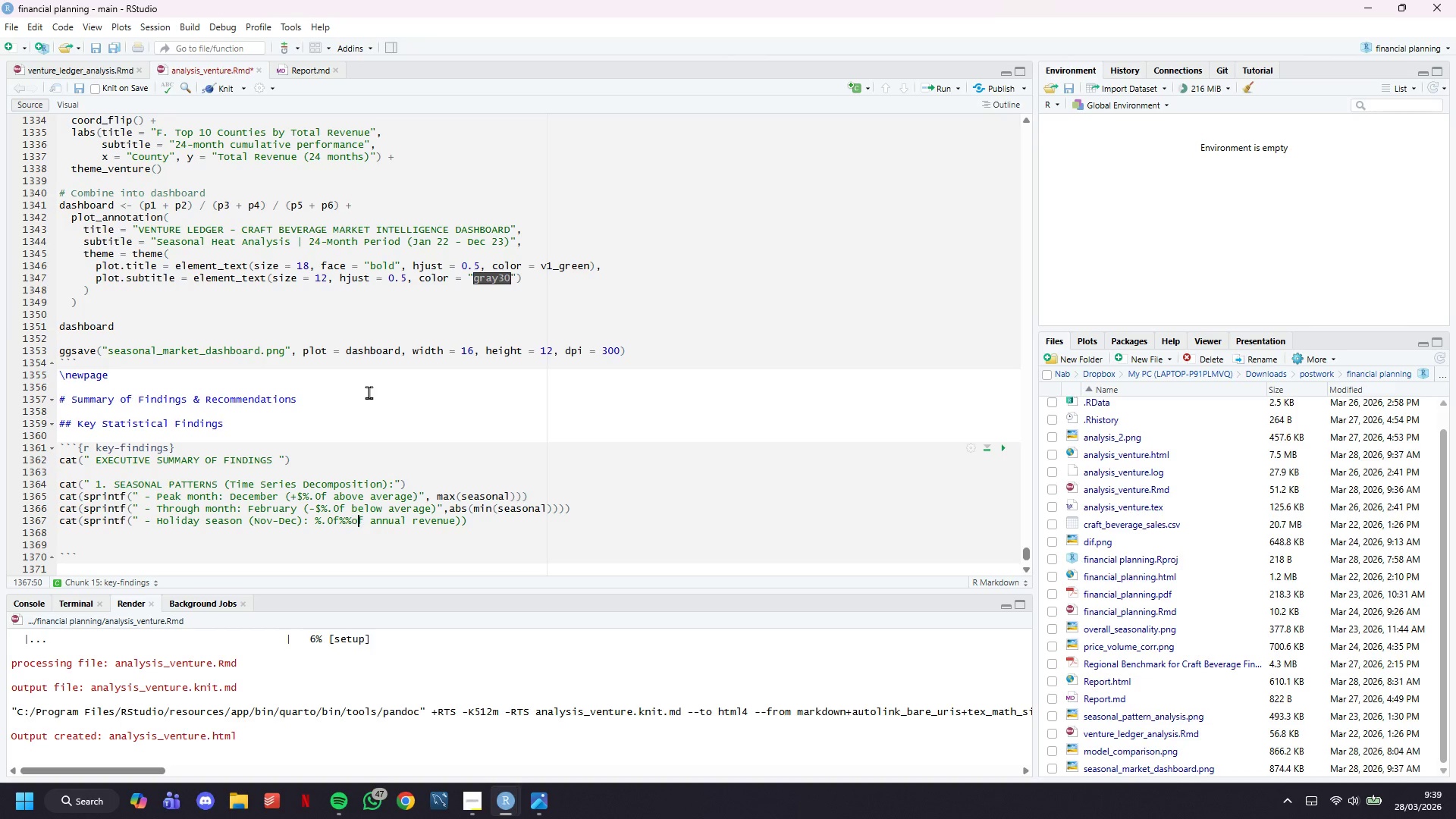 
hold_key(key=ArrowRight, duration=0.39)
 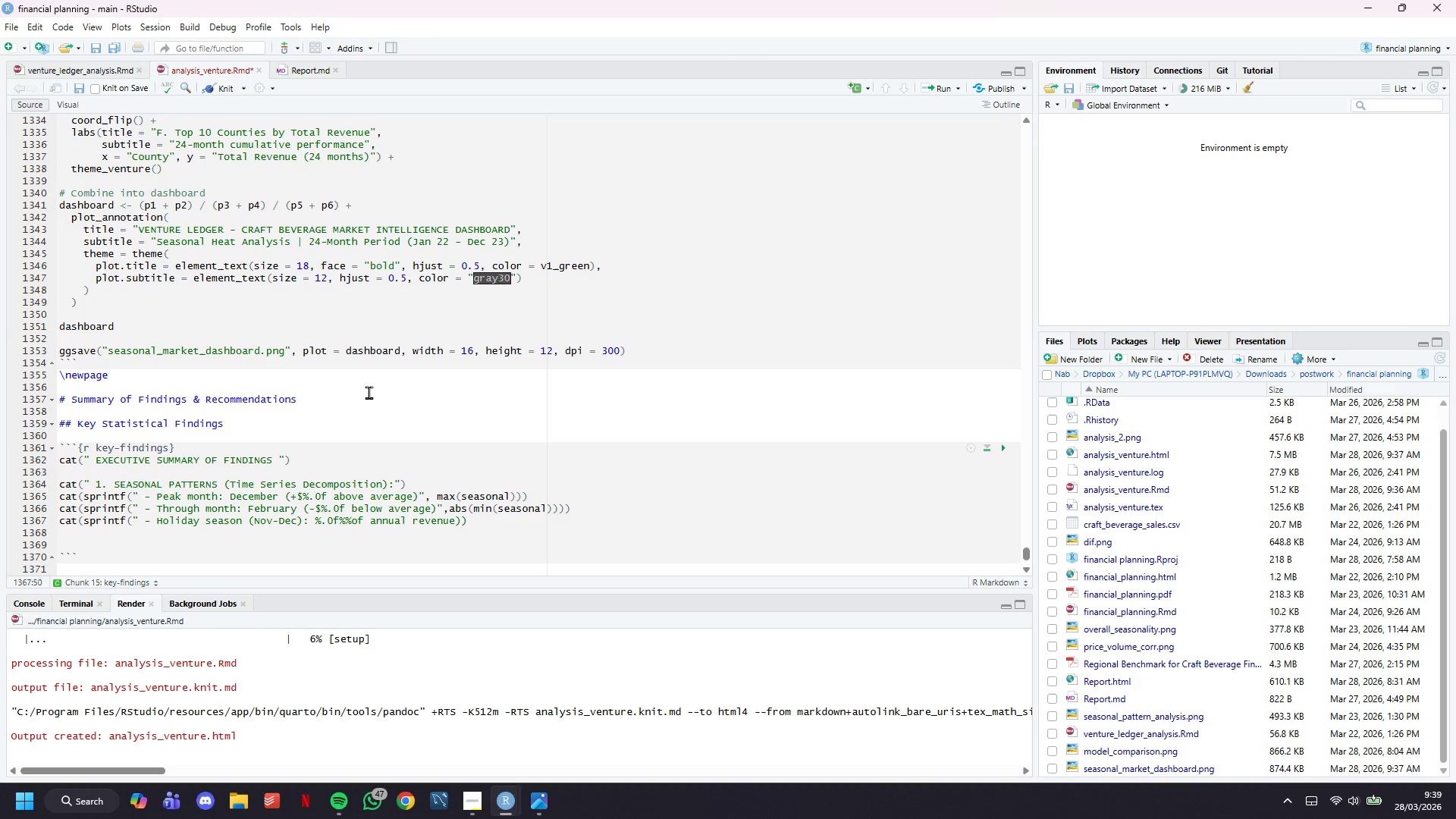 
key(ArrowLeft)
 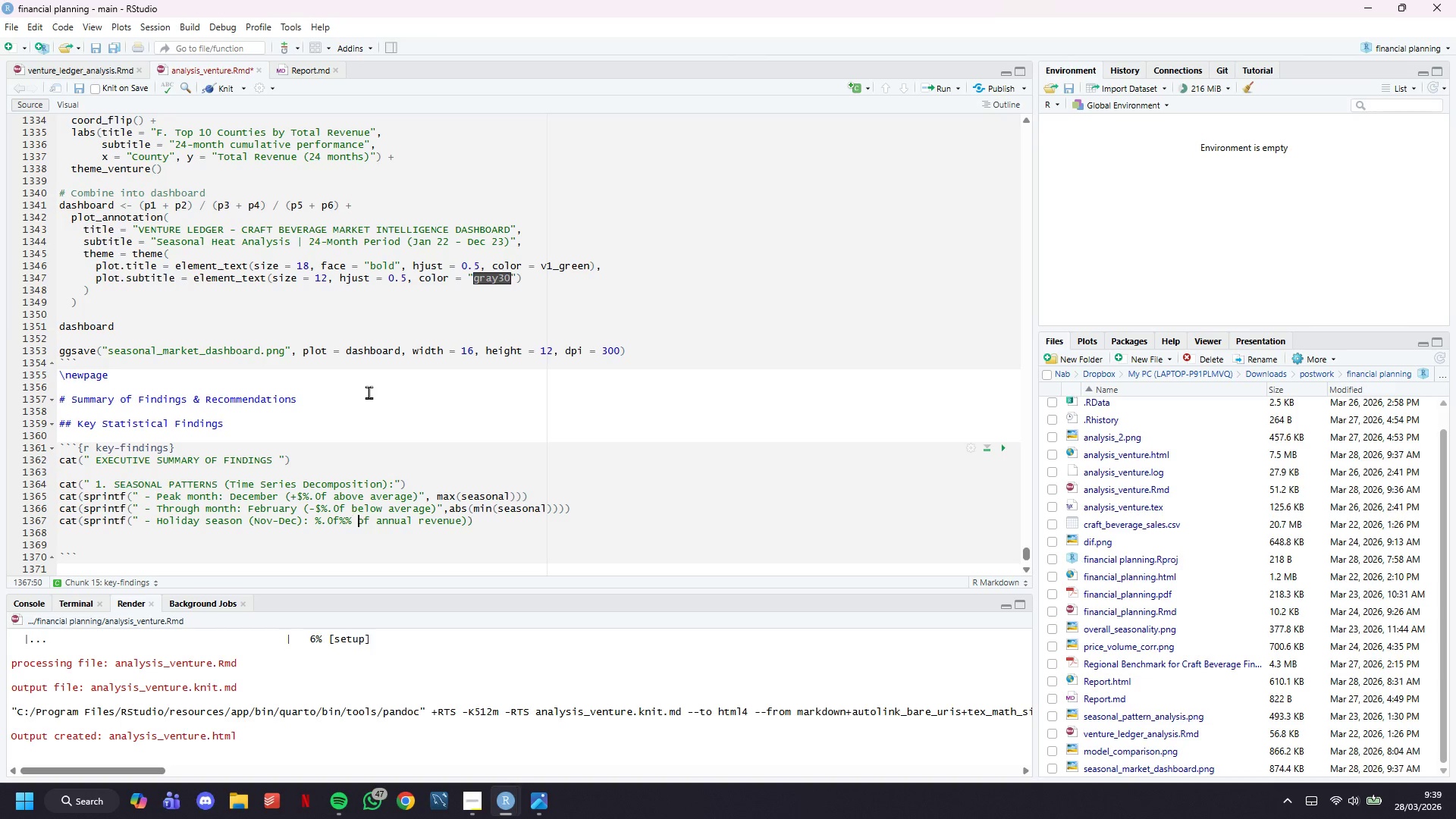 
key(Space)
 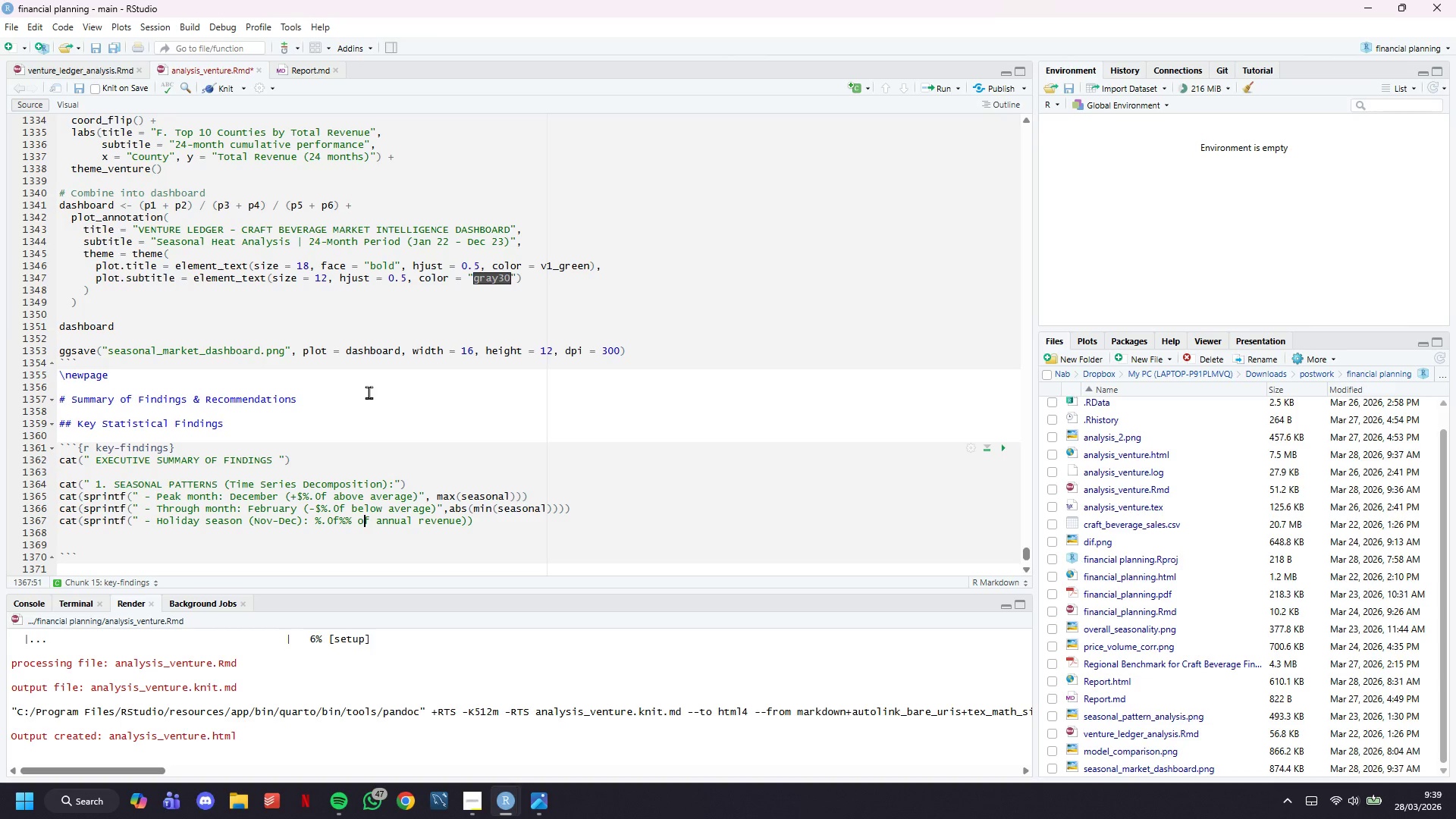 
hold_key(key=ArrowRight, duration=0.7)
 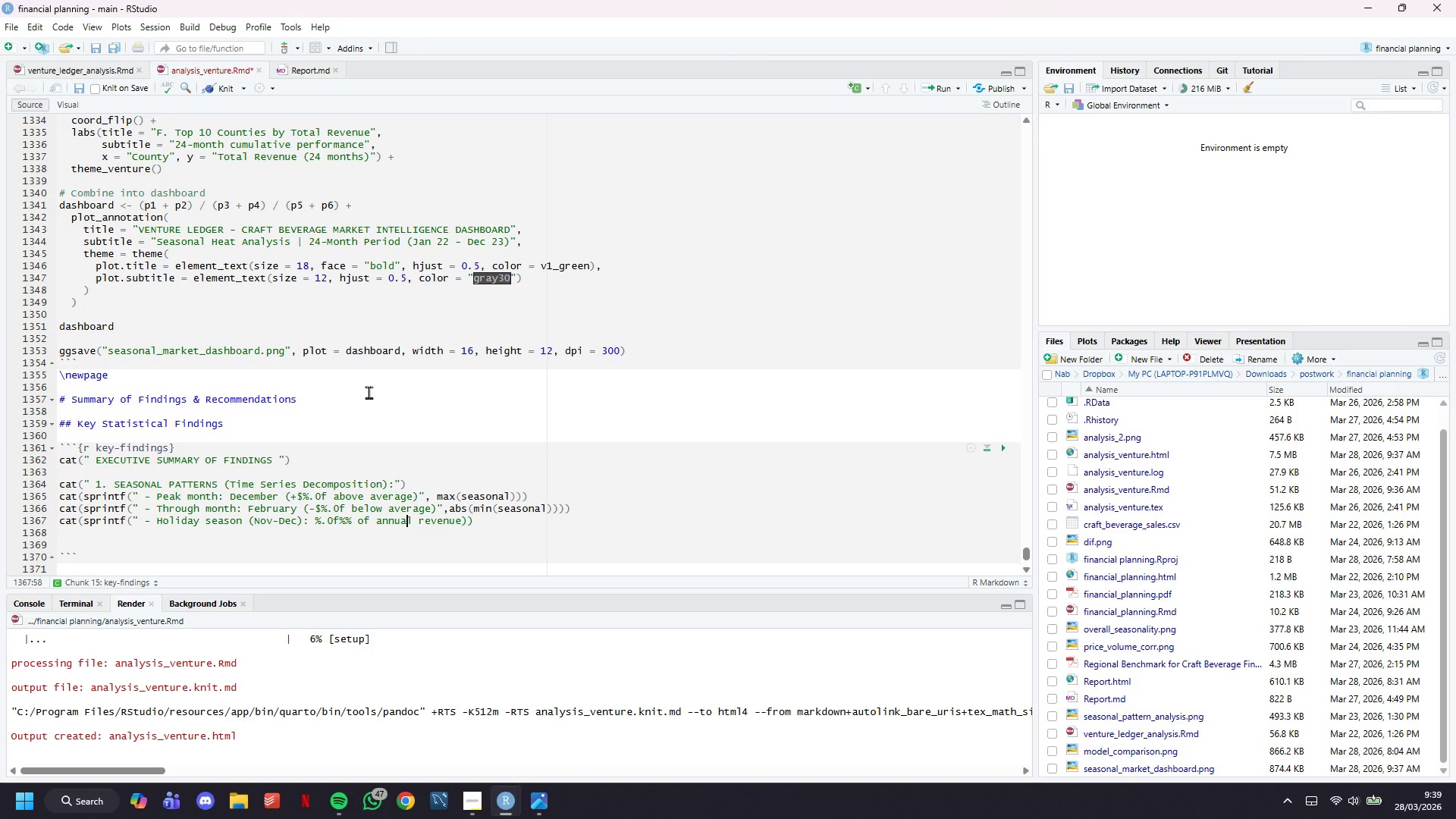 
hold_key(key=ArrowRight, duration=0.69)
 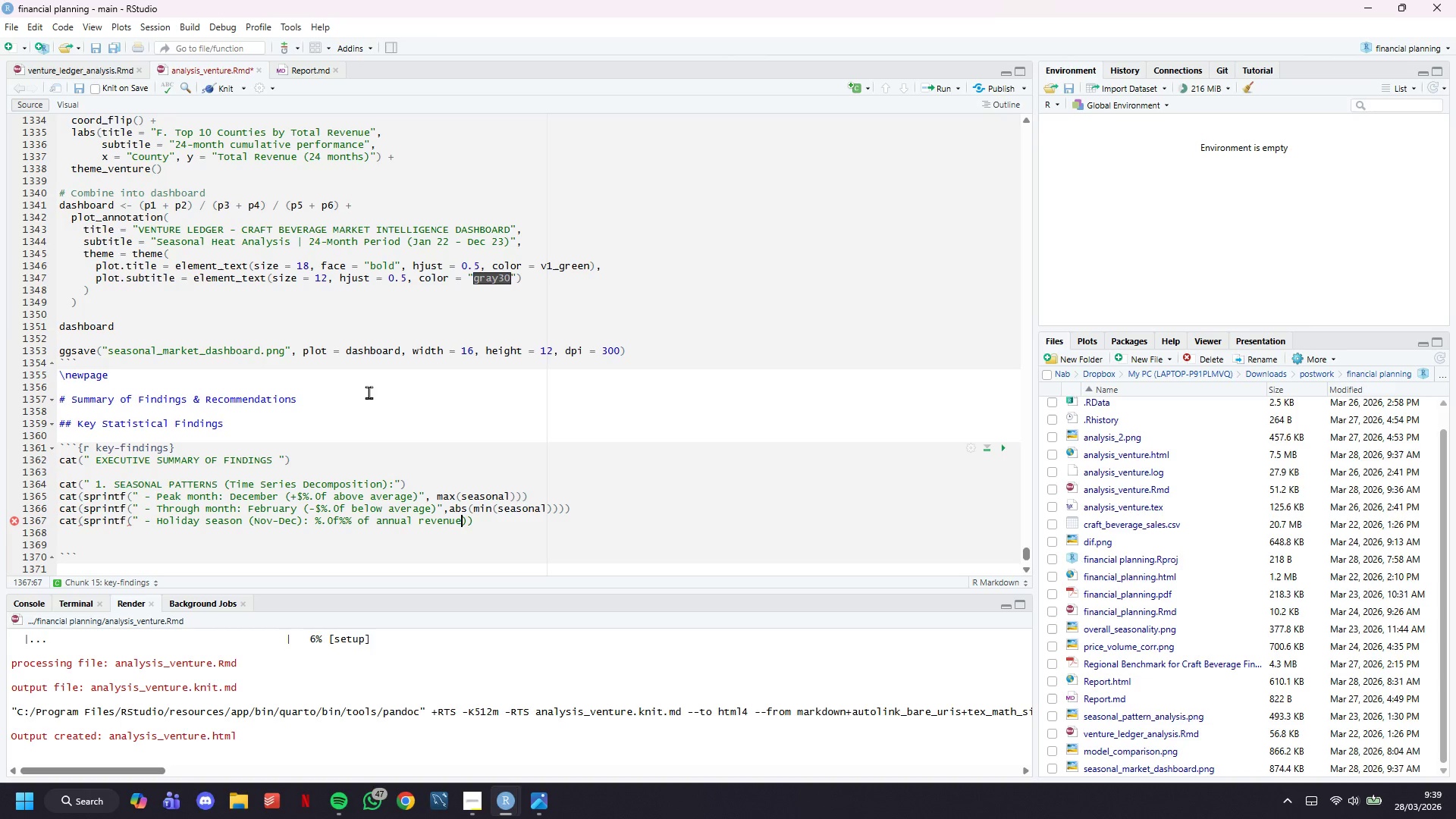 
key(ArrowRight)
 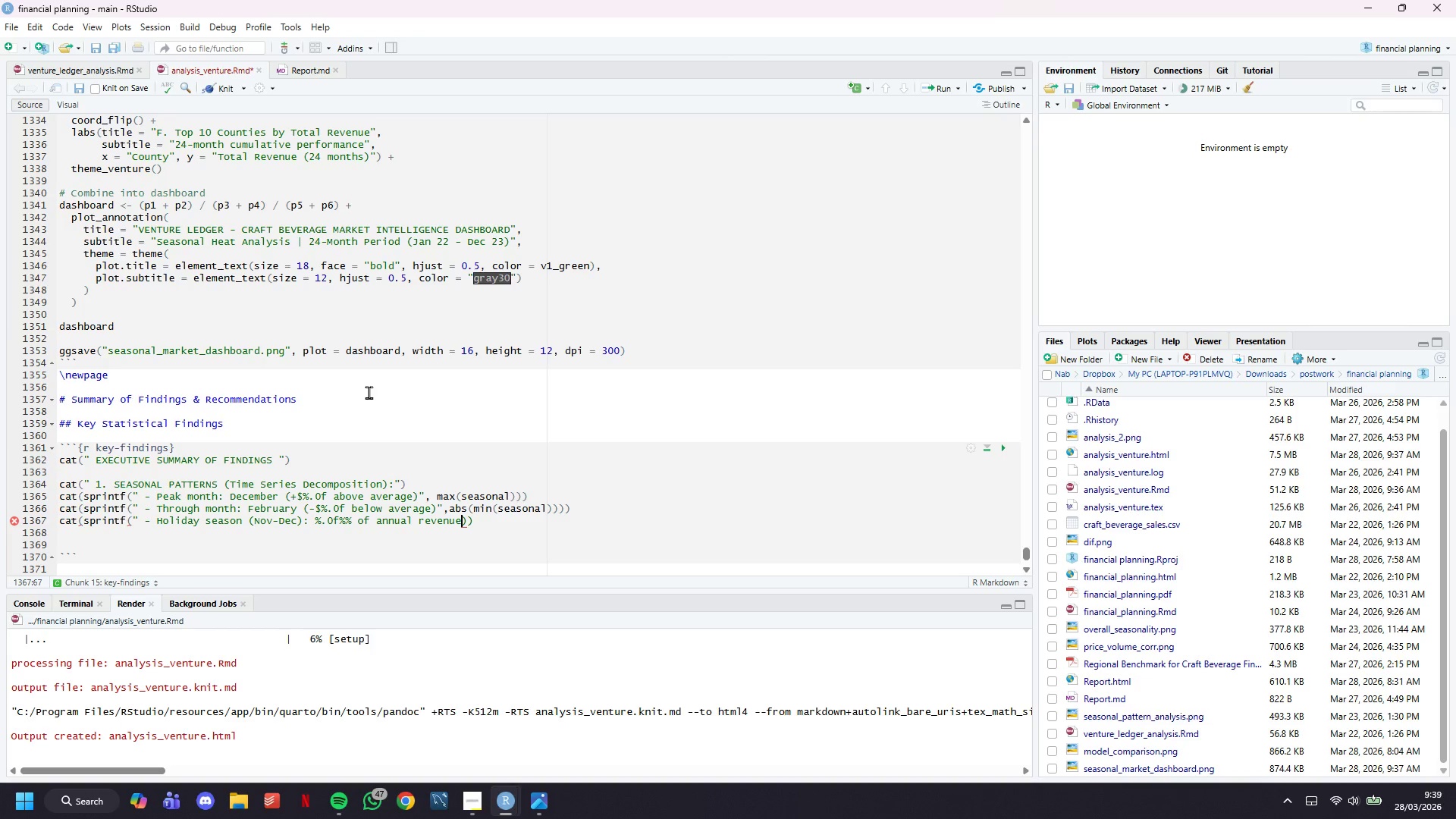 
key(Shift+Quote)
 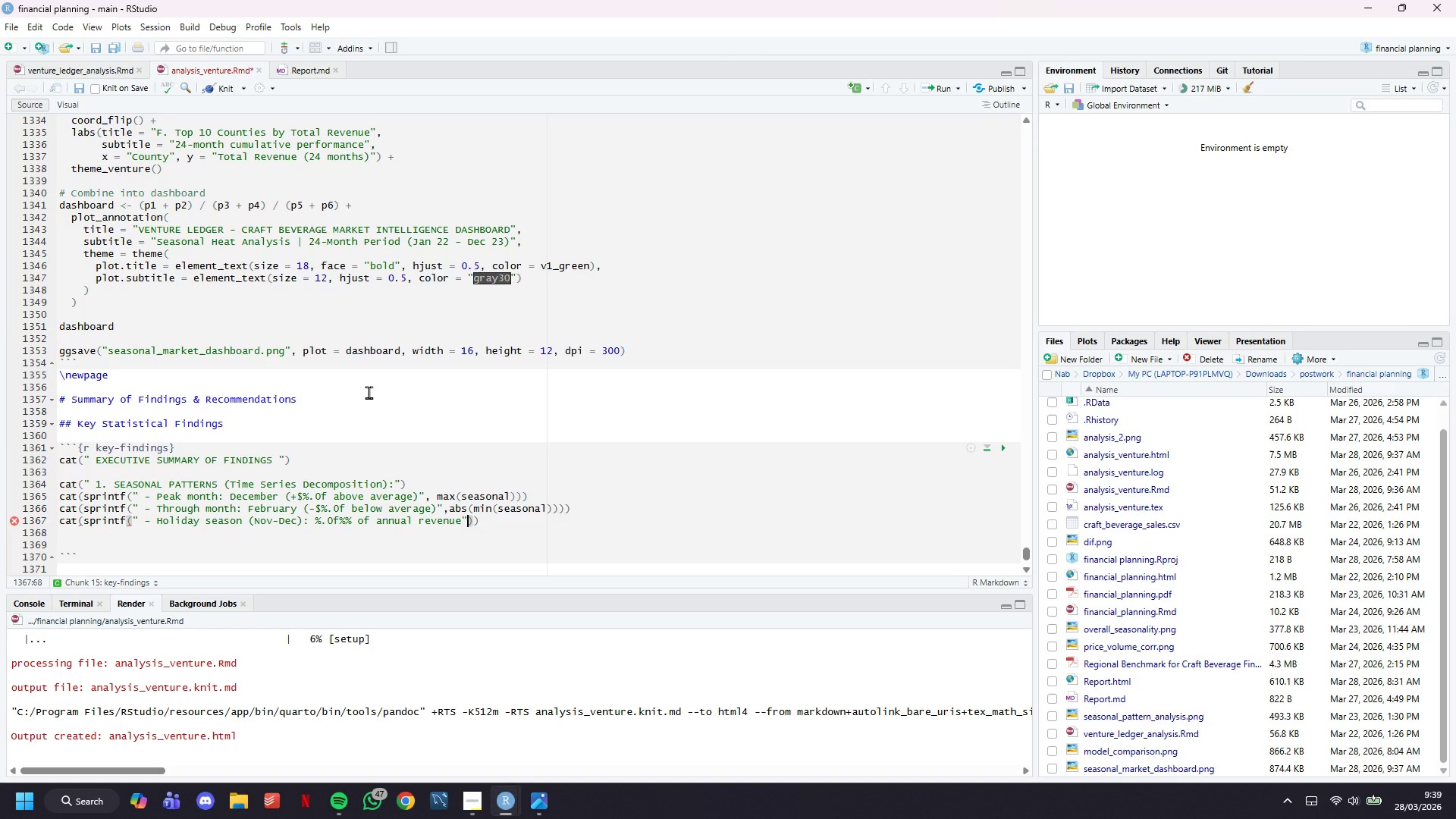 
key(Comma)
 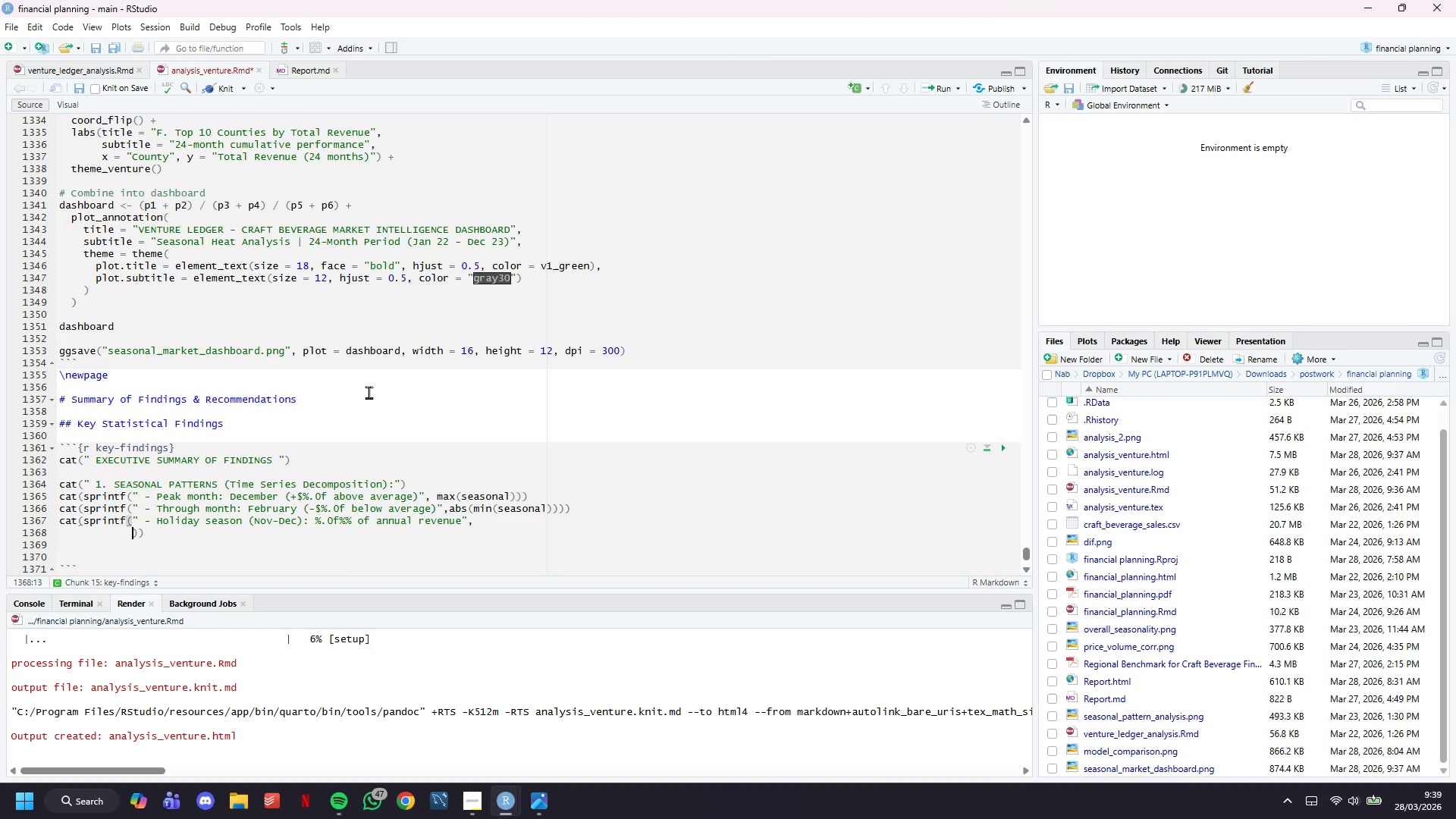 
key(Enter)
 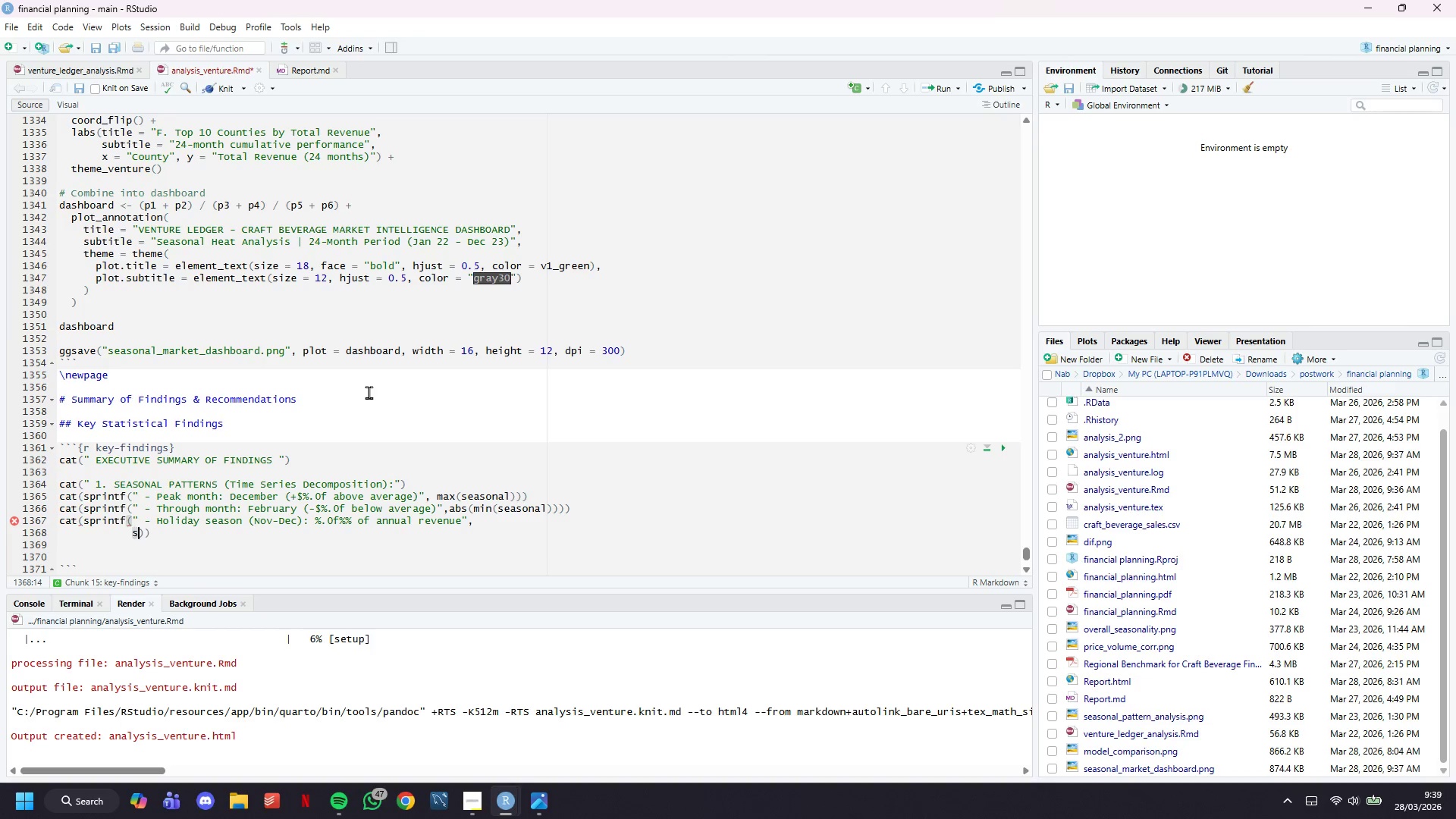 
type(sum(sales$month %in% )
 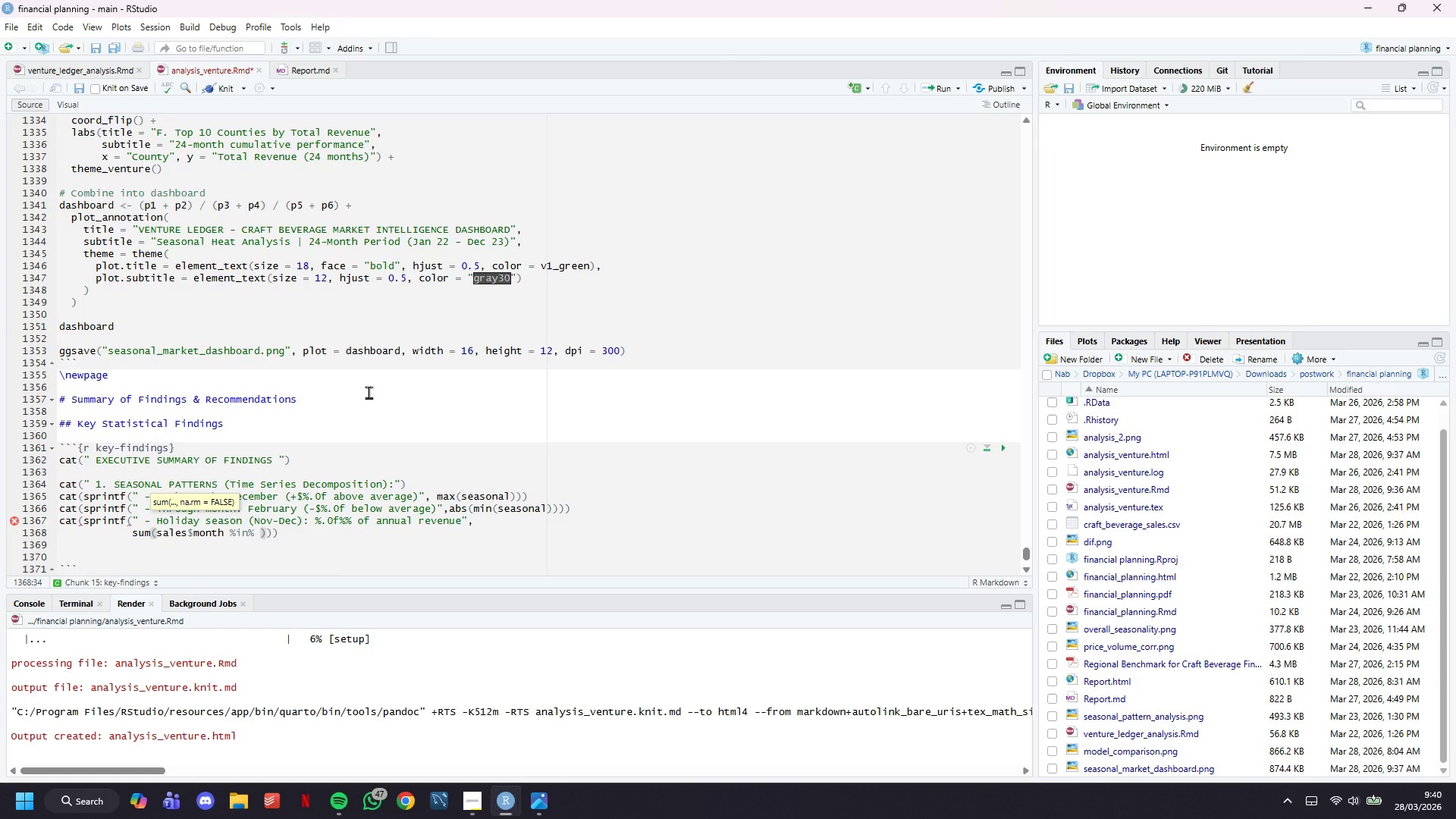 
wait(27.36)
 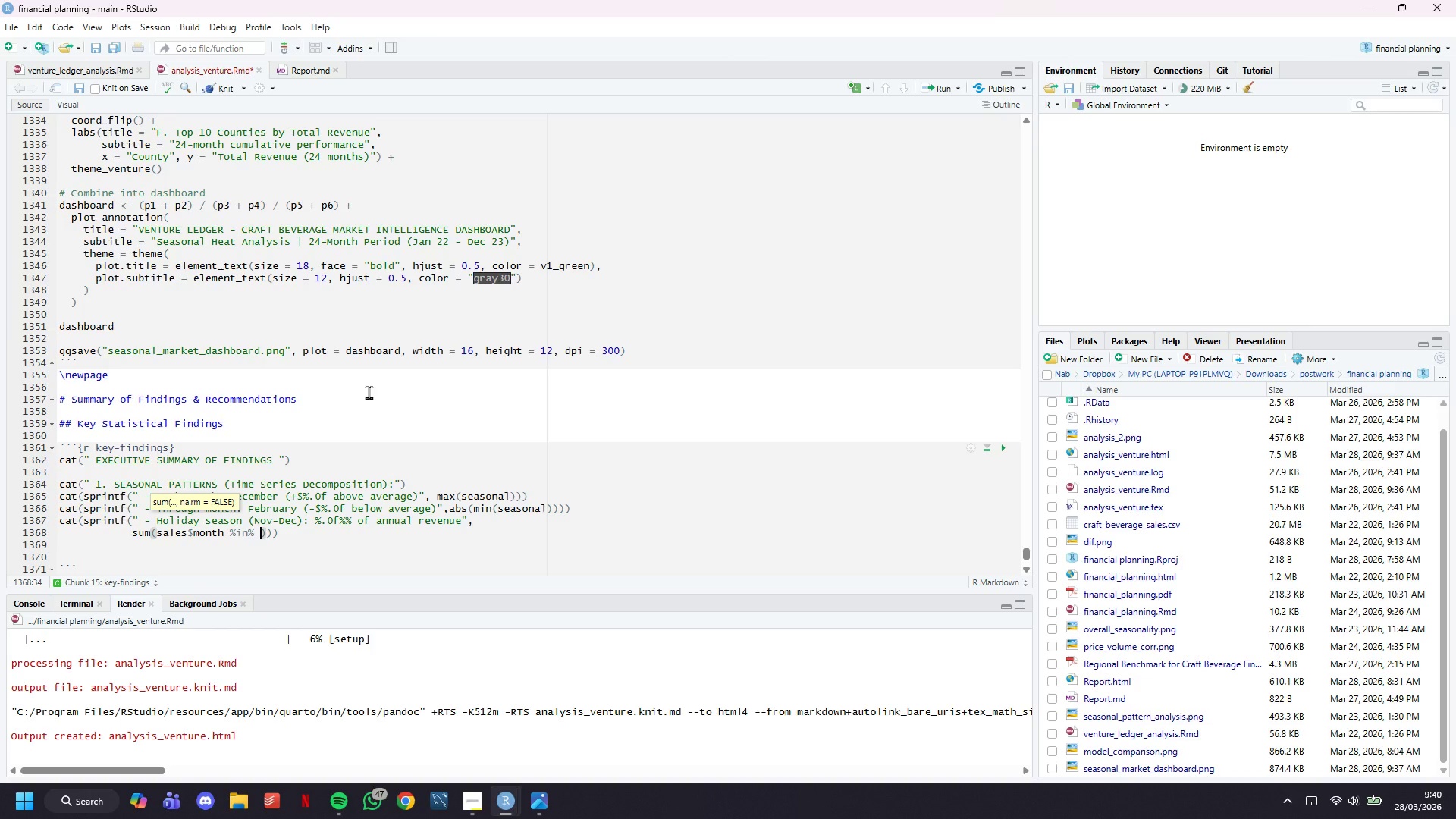 
type(c(11, 12)
 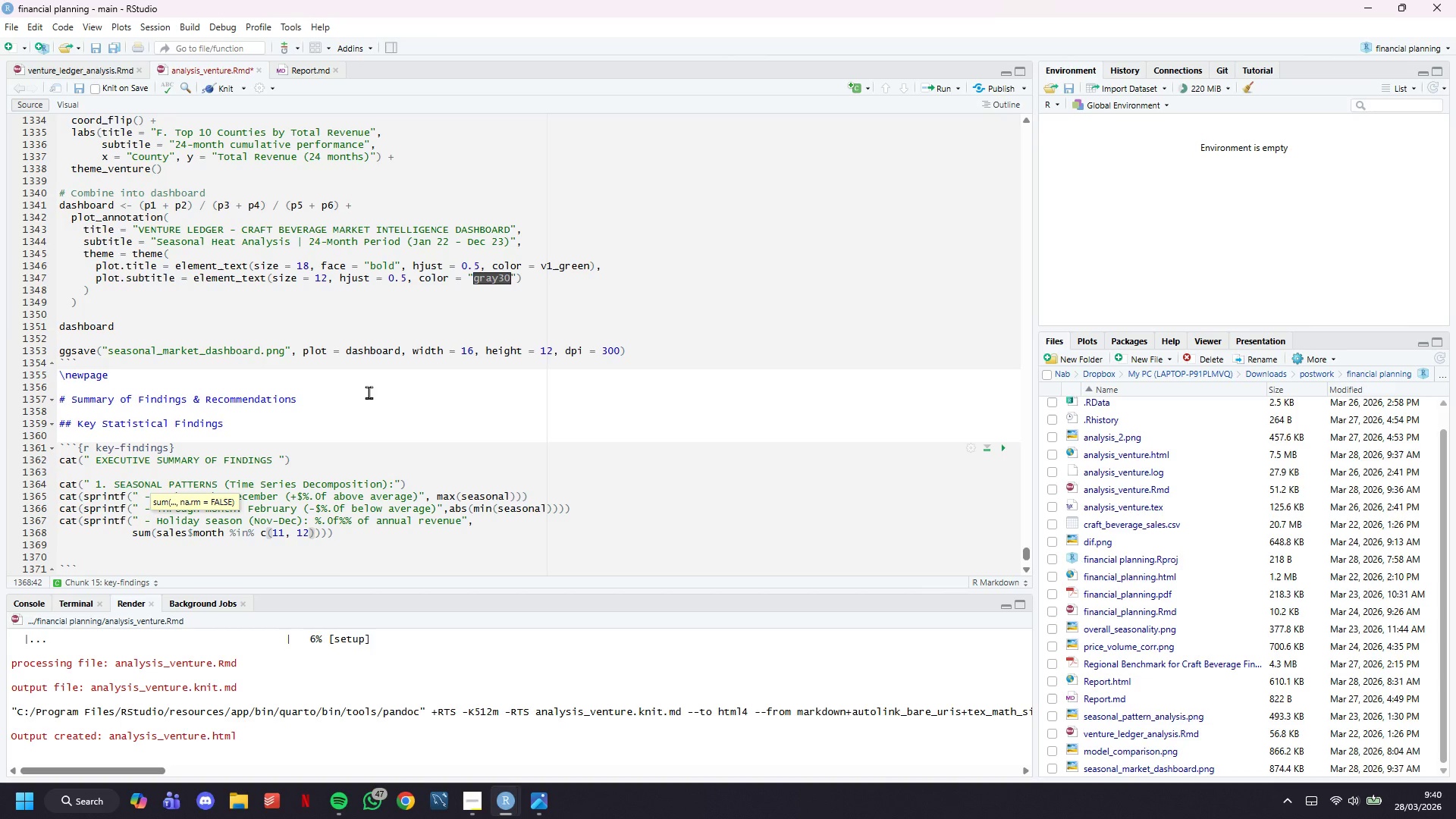 
key(ArrowDown)
 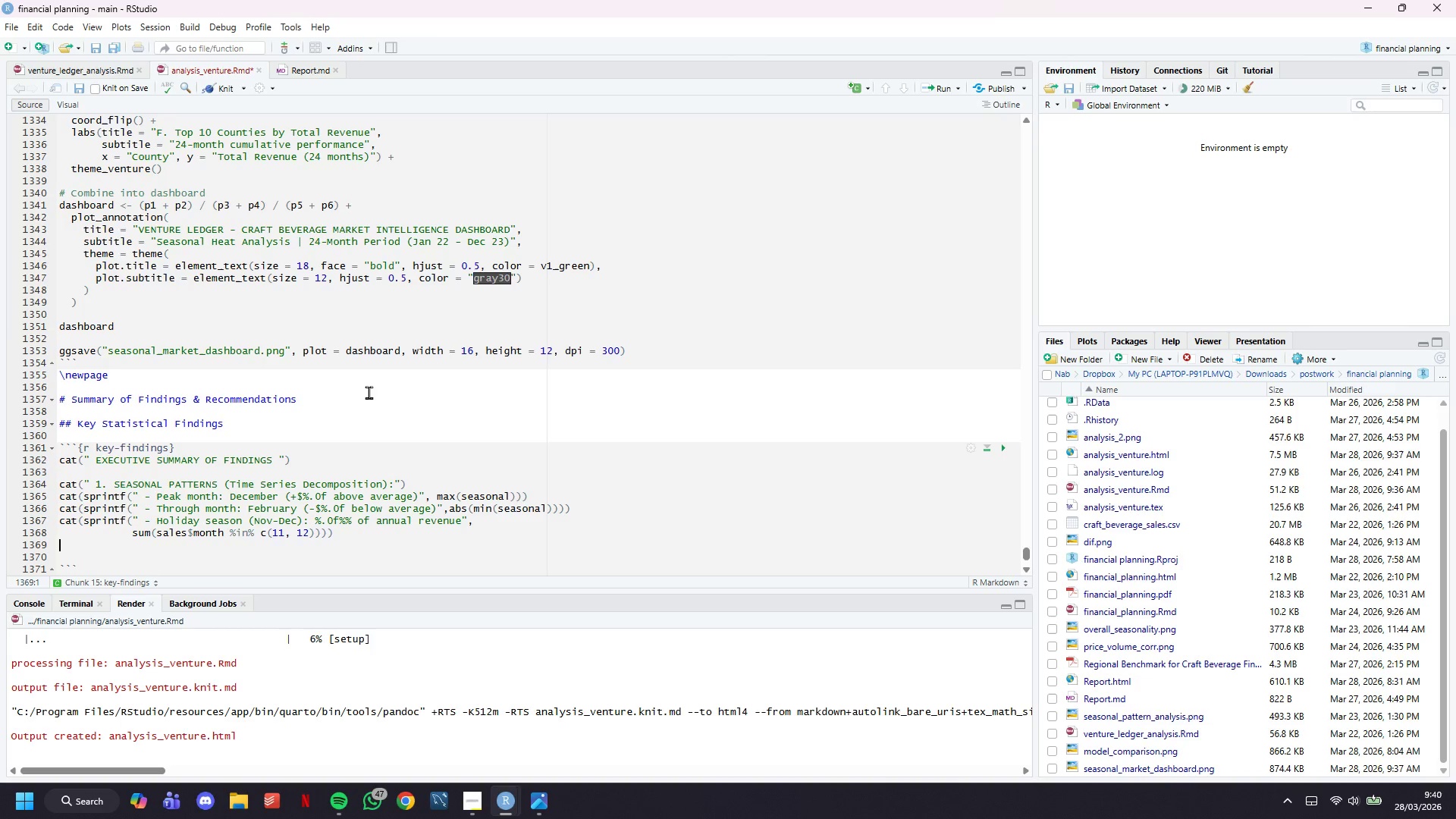 
key(ArrowLeft)
 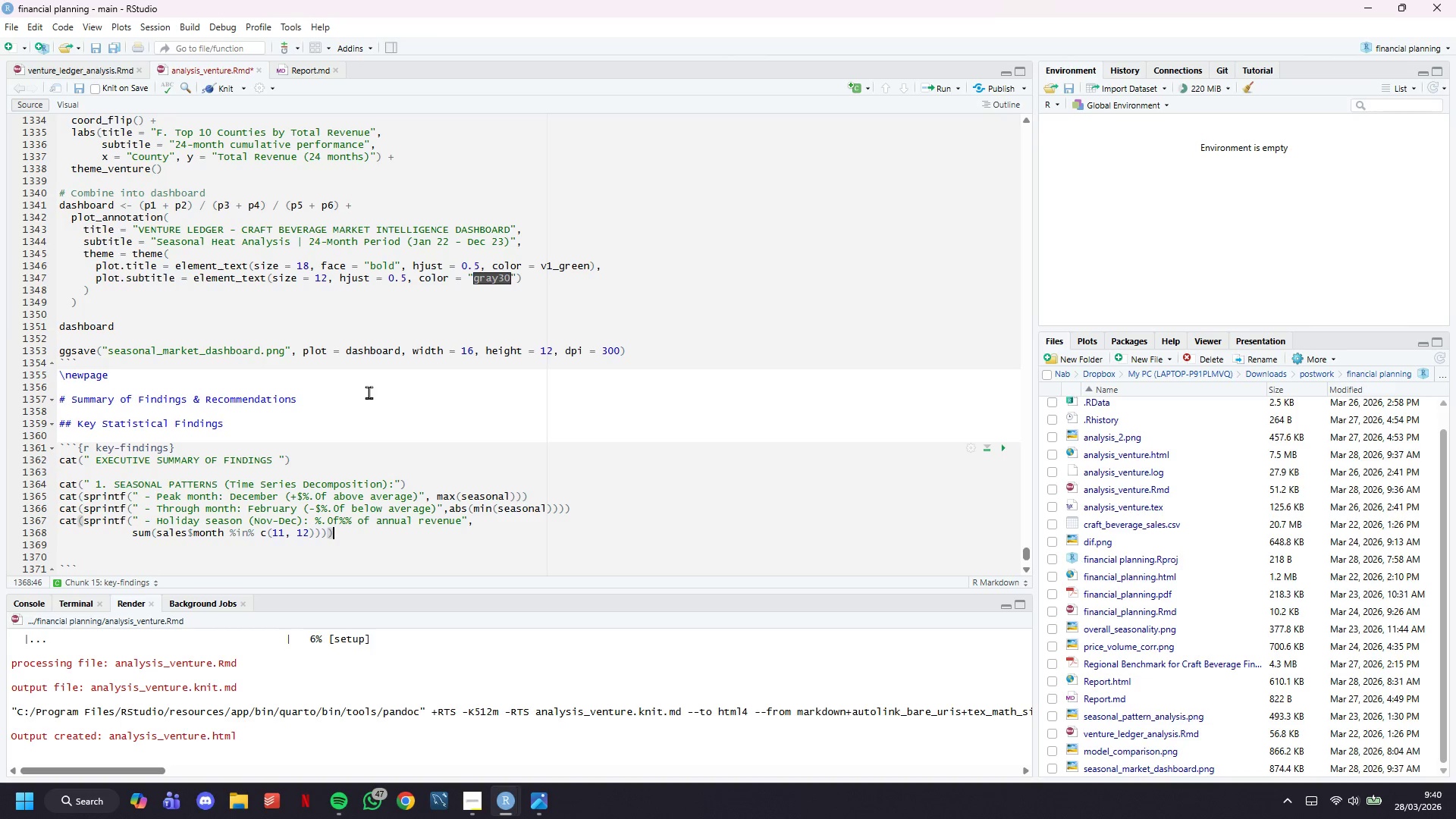 
key(ArrowLeft)
 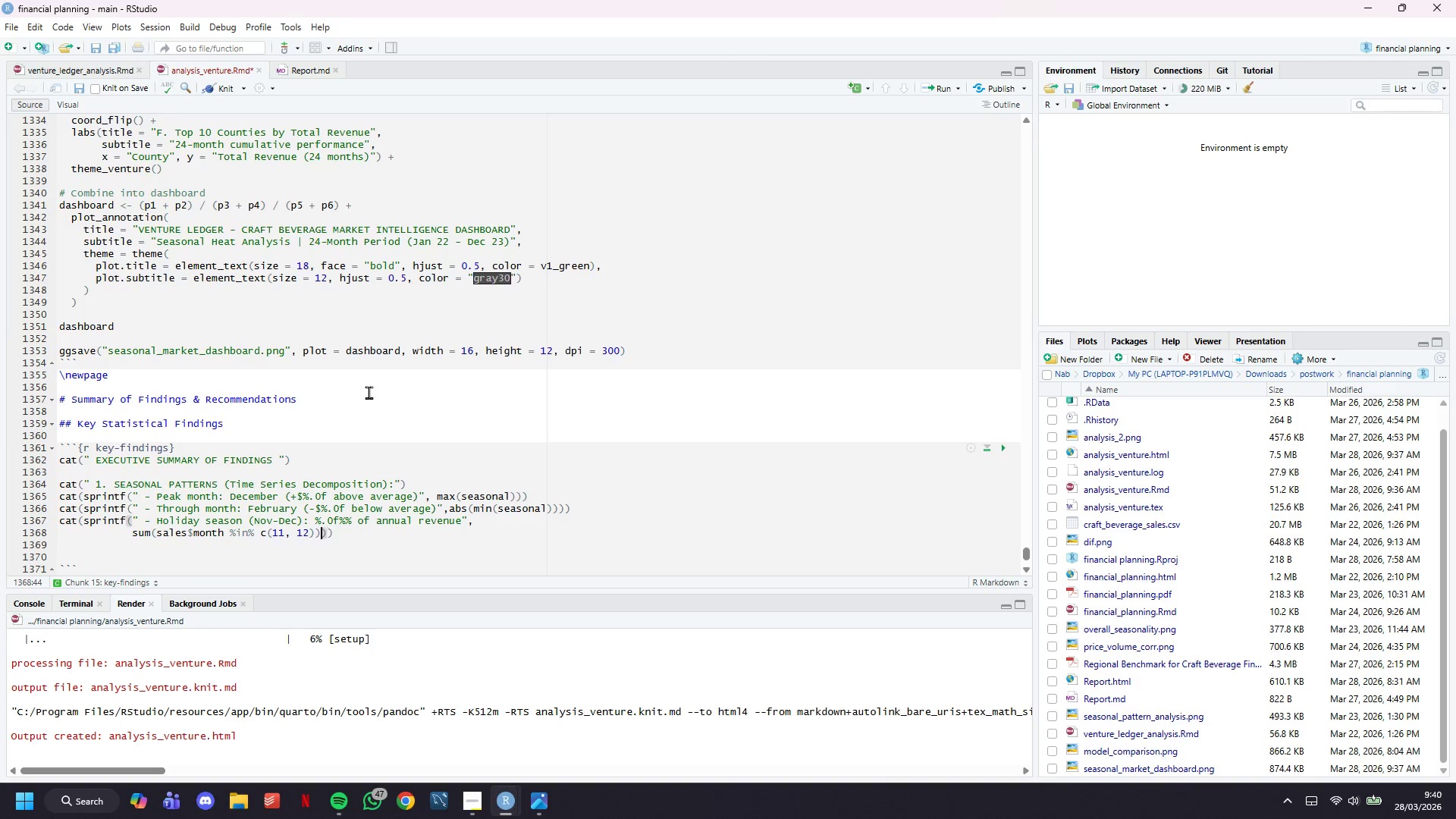 
key(ArrowLeft)
 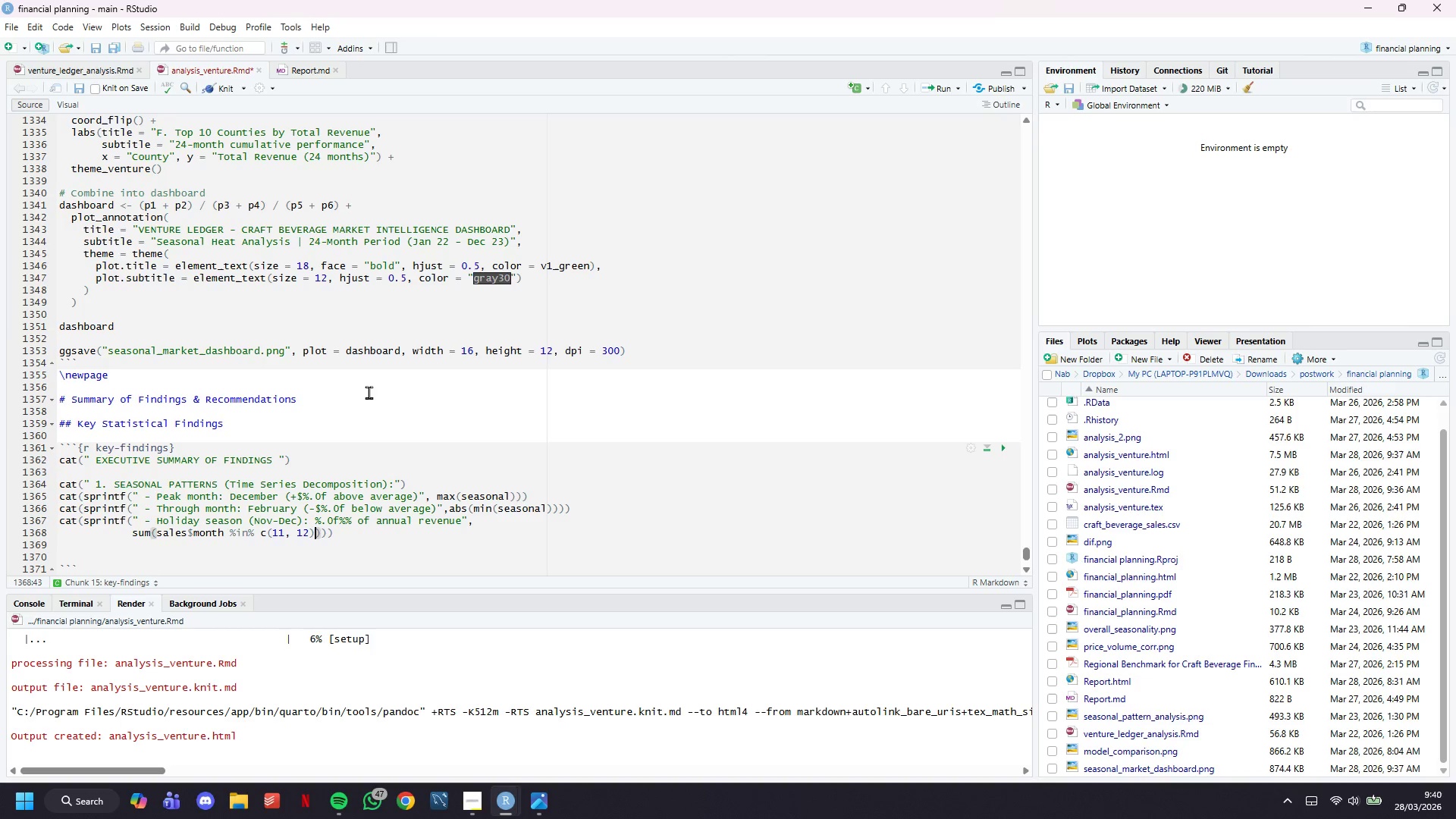 
key(ArrowLeft)
 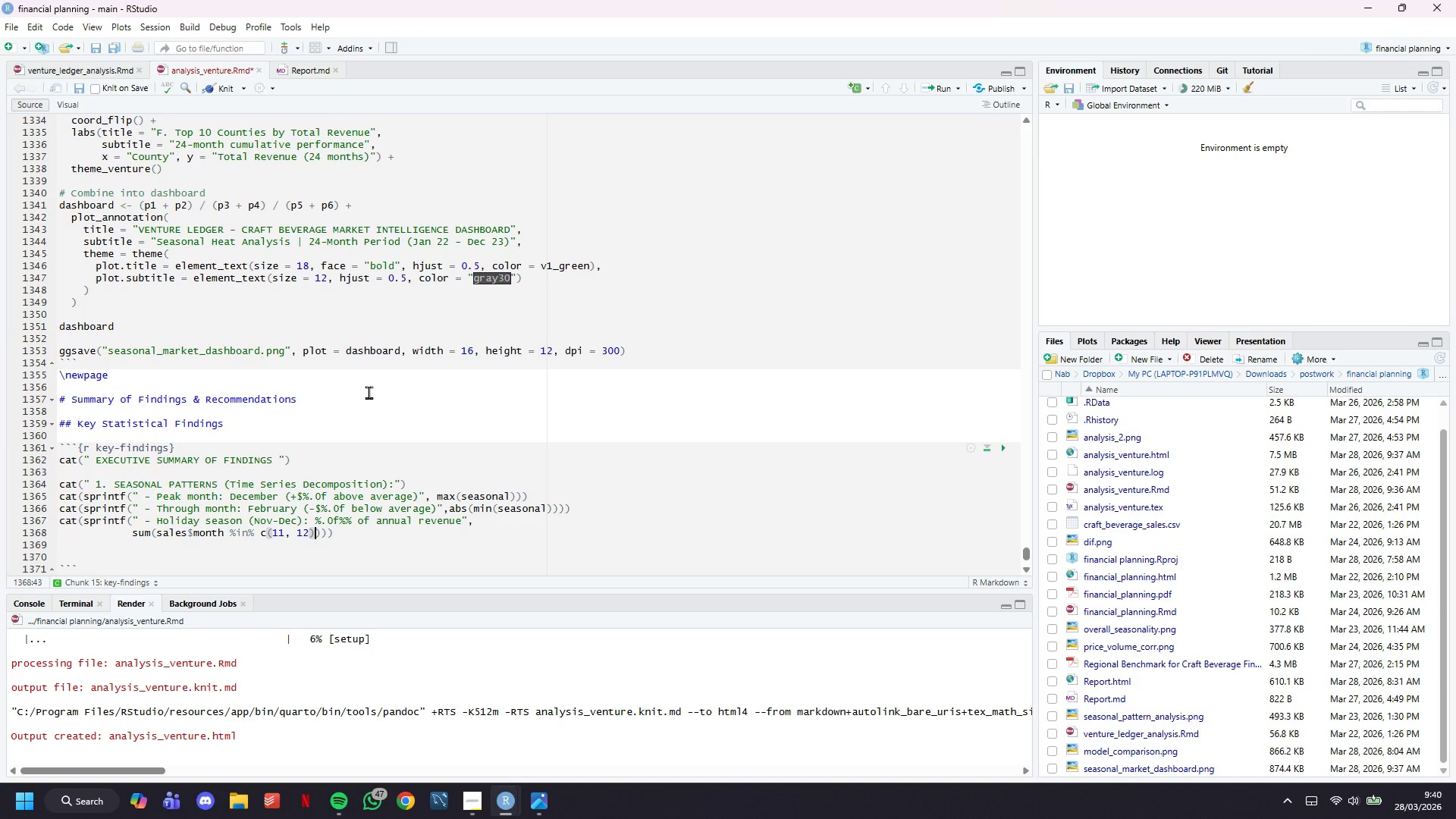 
key(ArrowRight)
 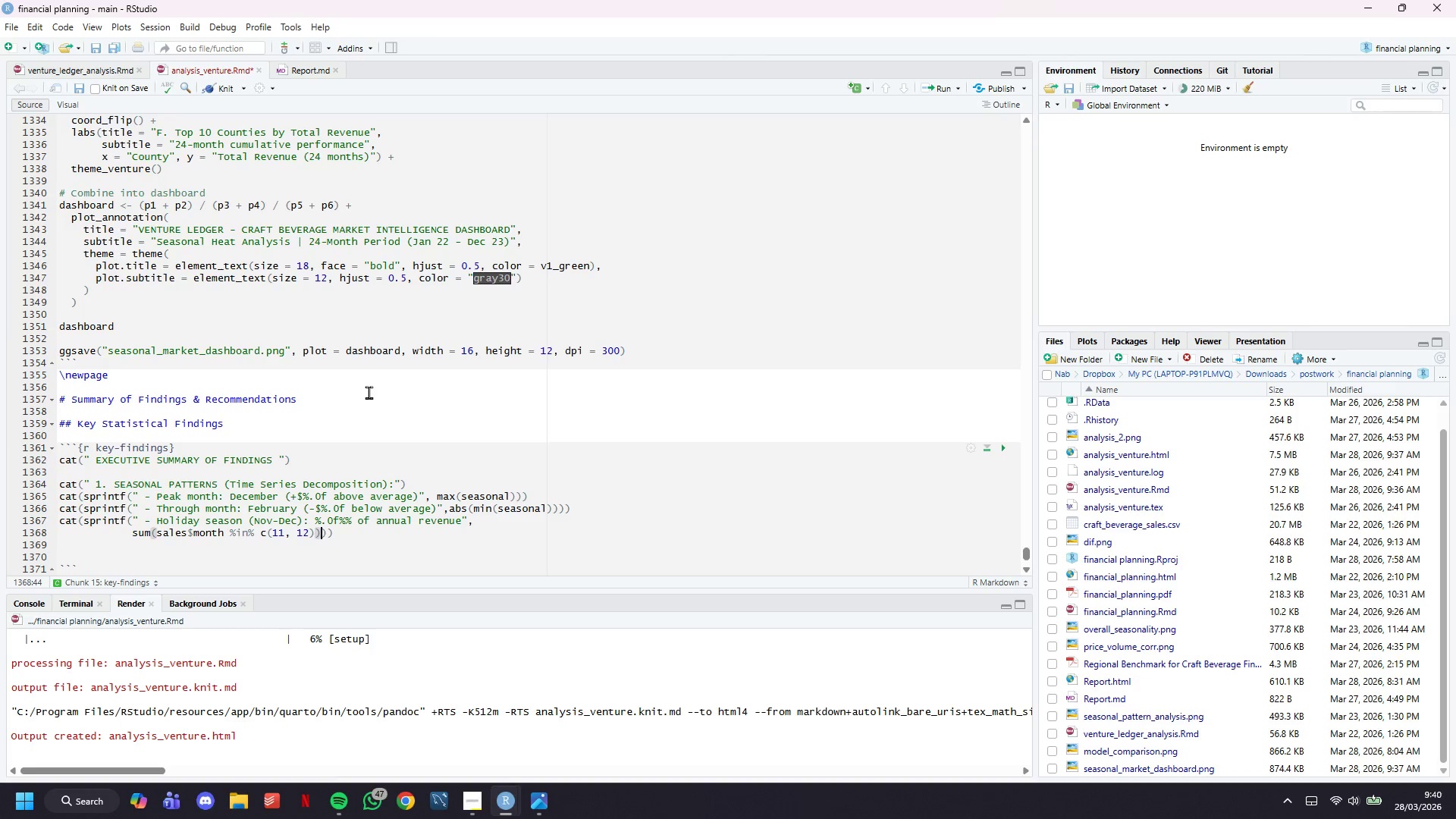 
type( / nrow(sales)
 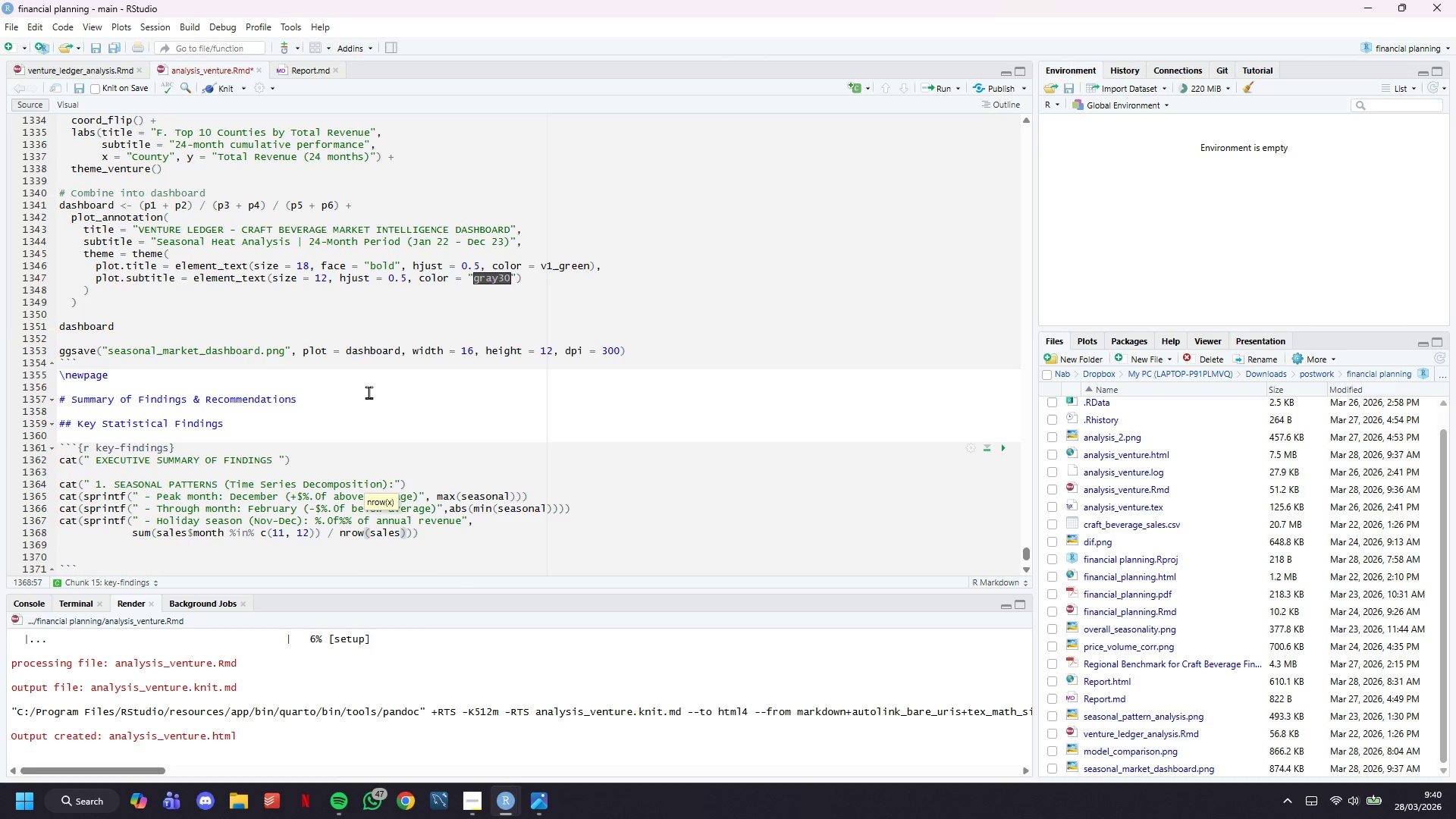 
key(ArrowRight)
 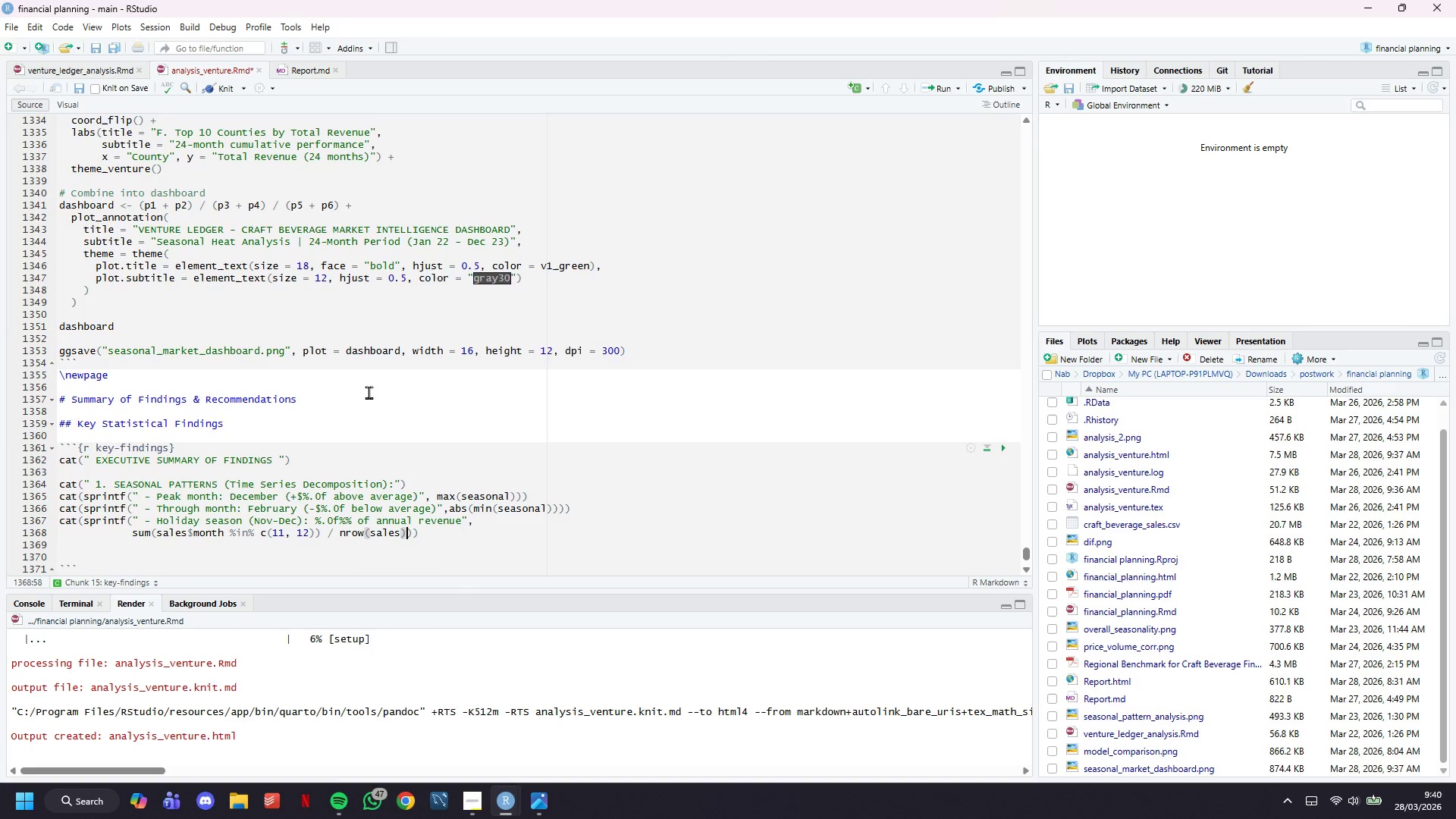 
type( * 100)
 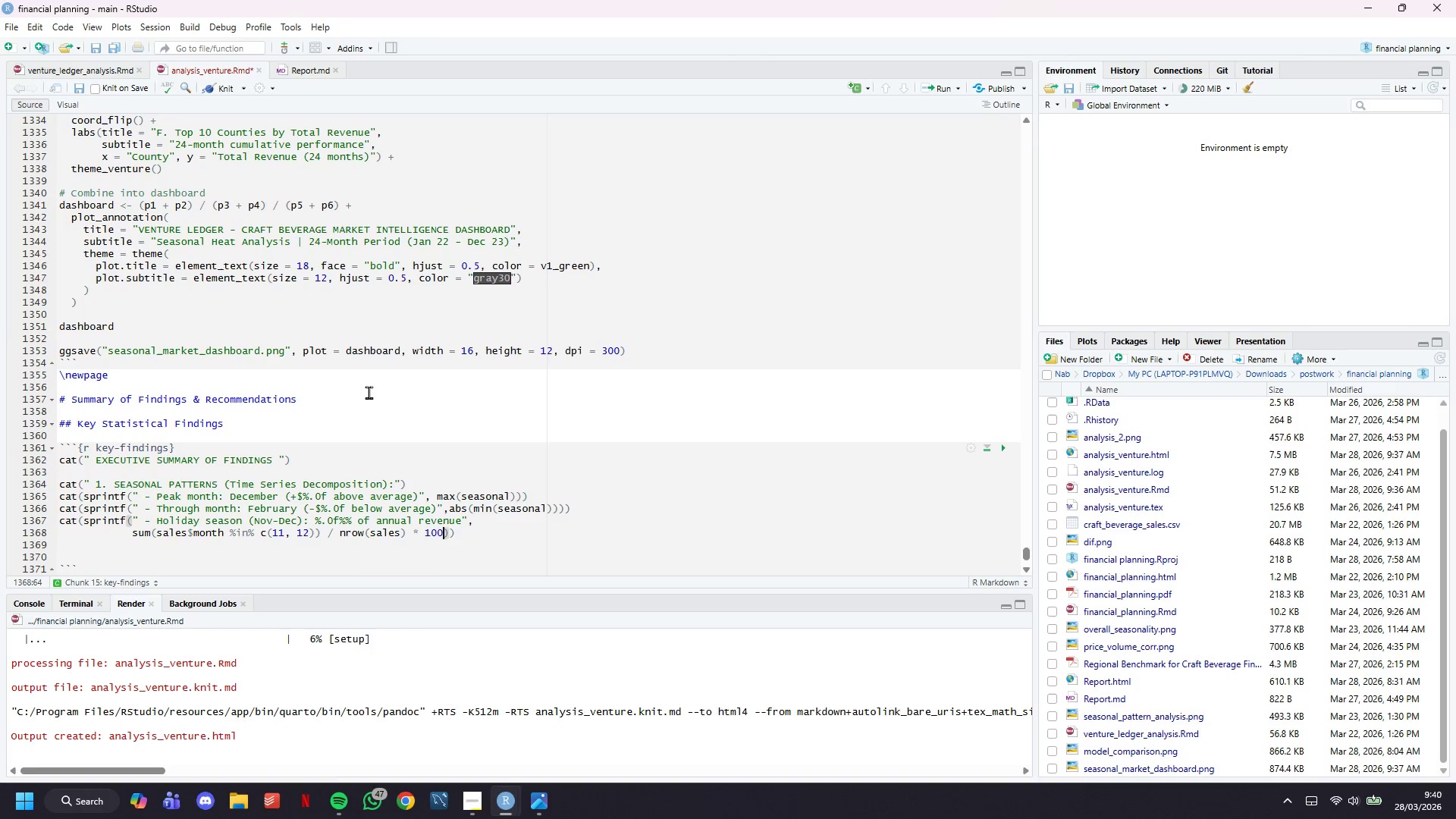 
key(ArrowRight)
 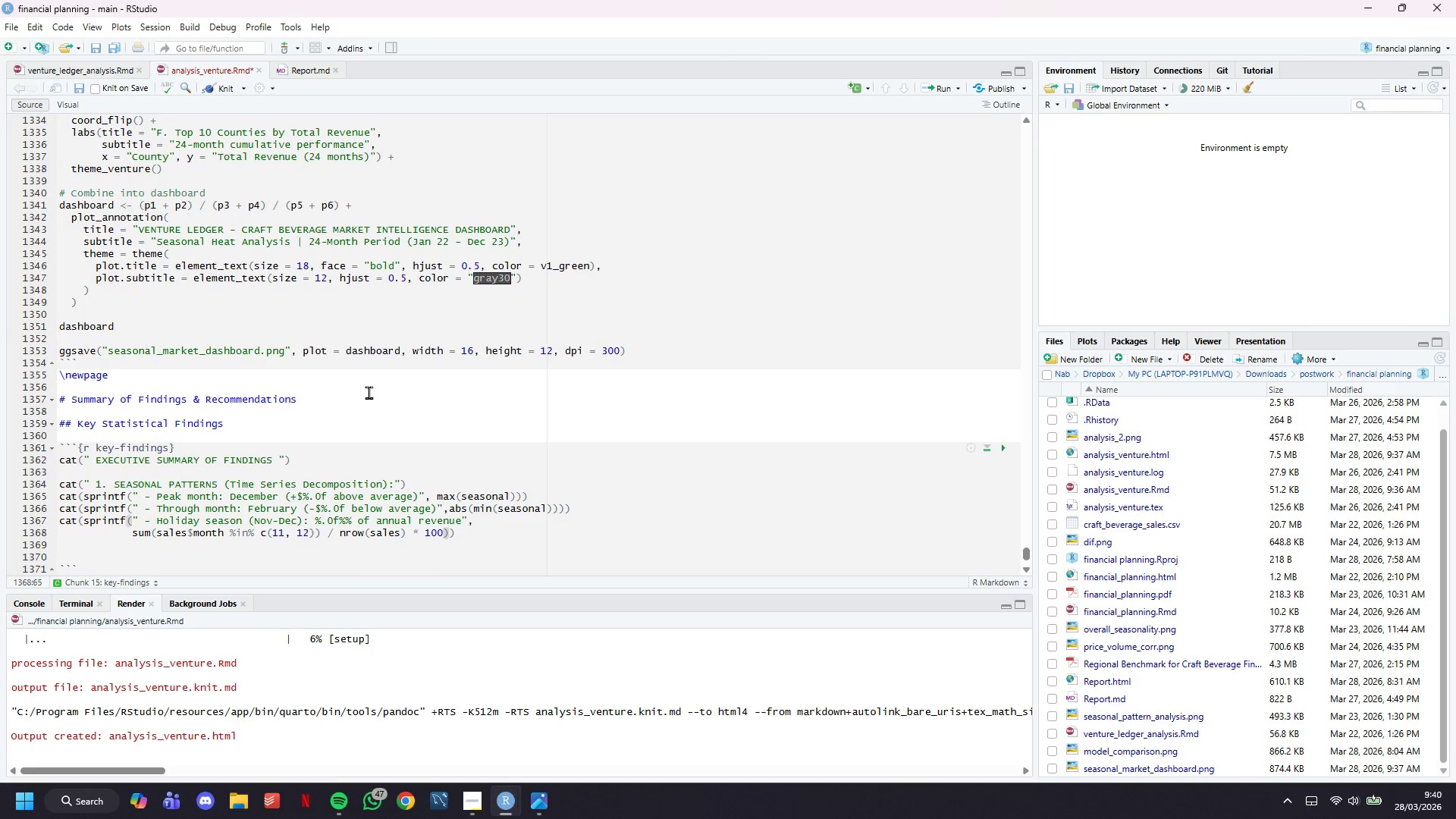 
key(ArrowRight)
 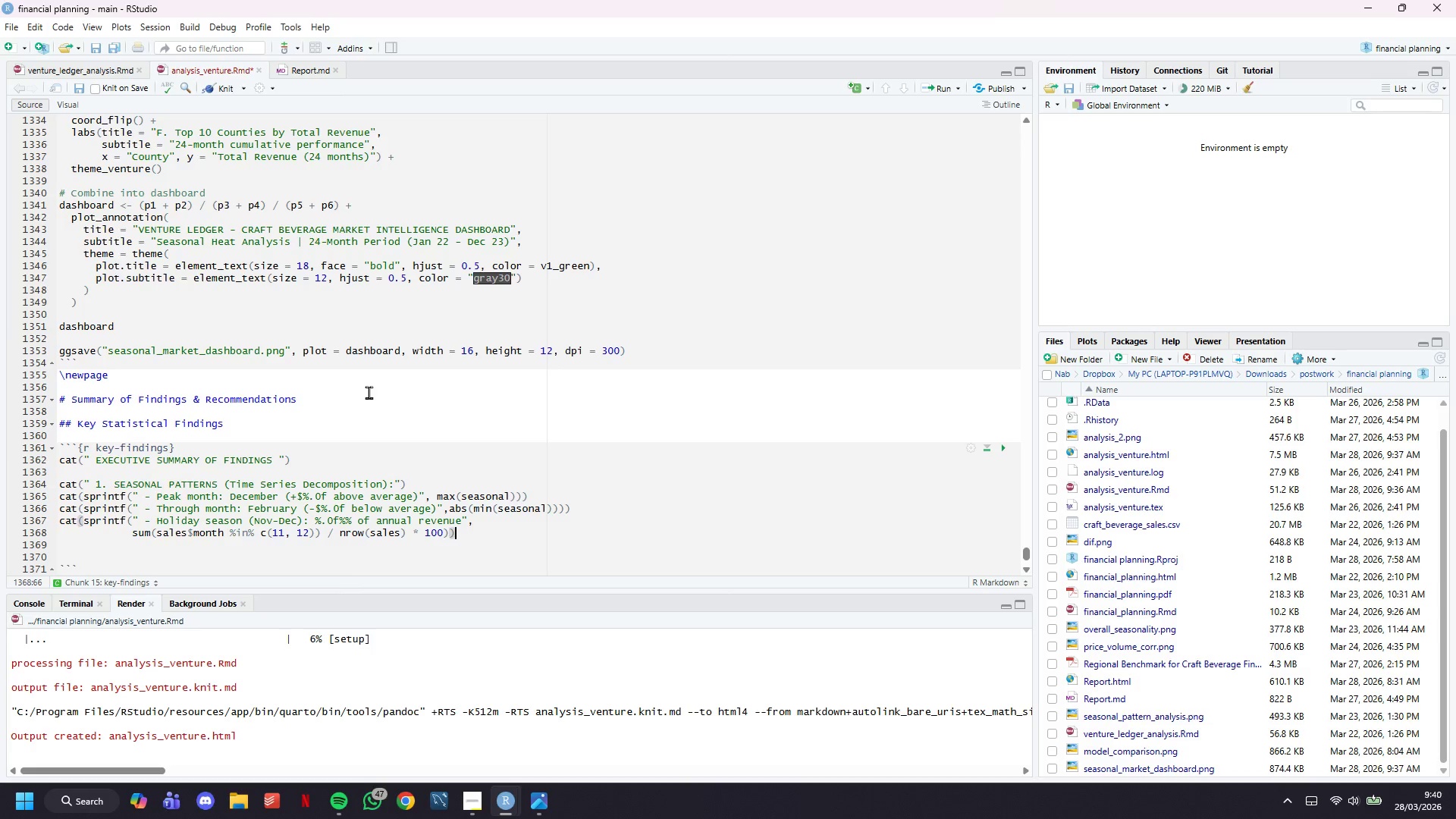 
key(Enter)
 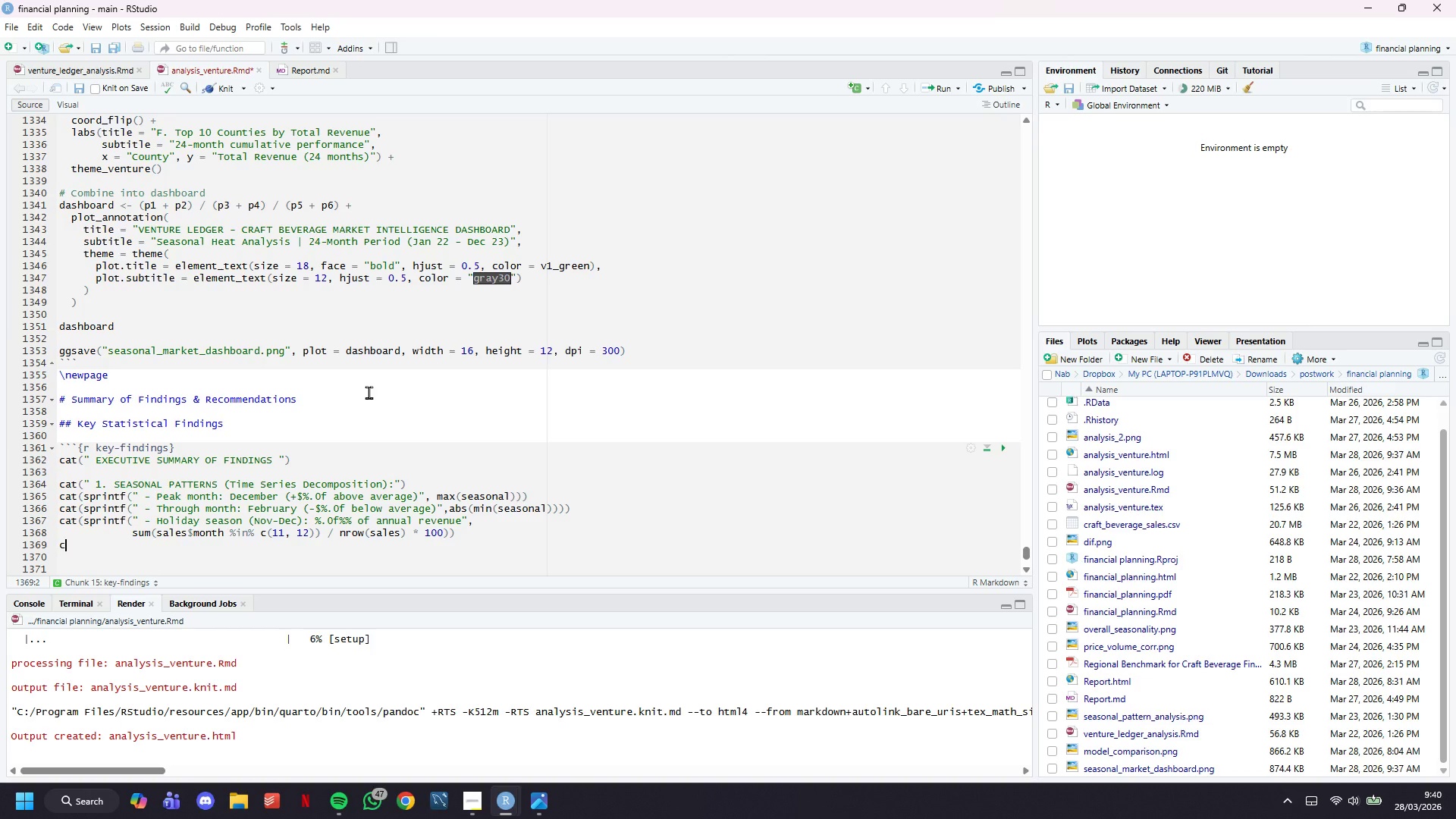 
type(cat(sprintf(" )
 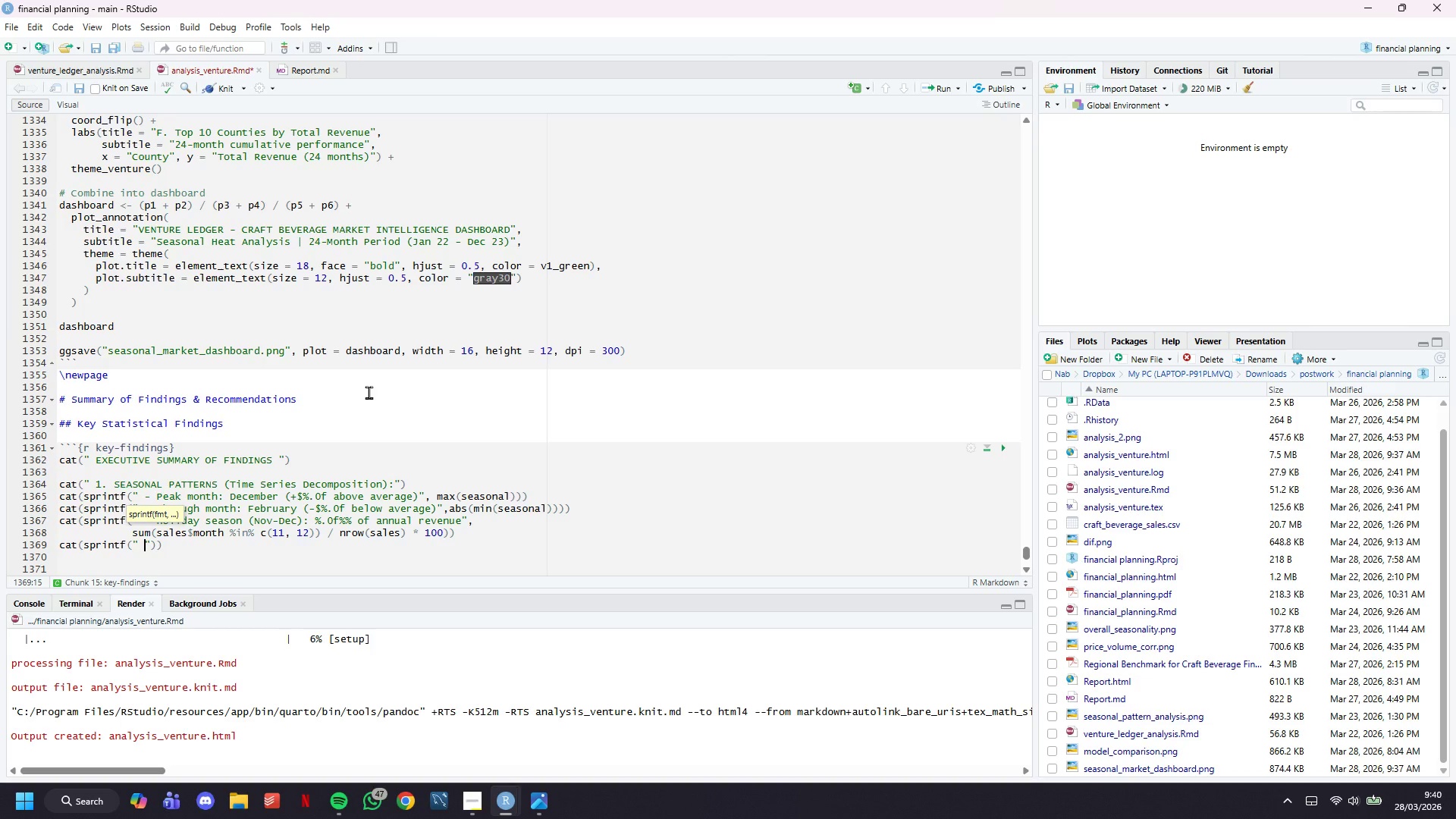 
wait(9.98)
 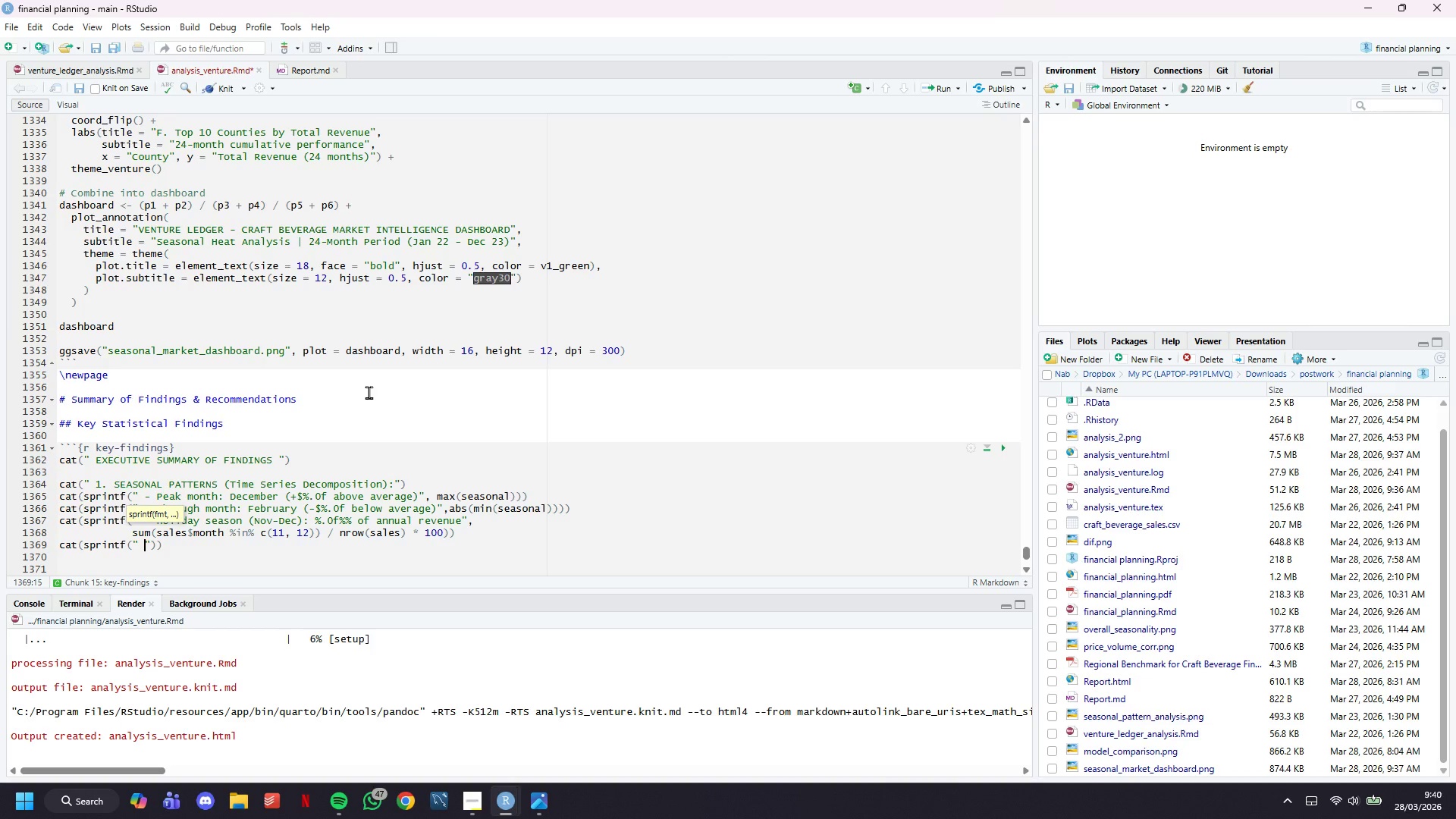 
type(- Underlying growth rate: +2.1%% per month (deseao)
 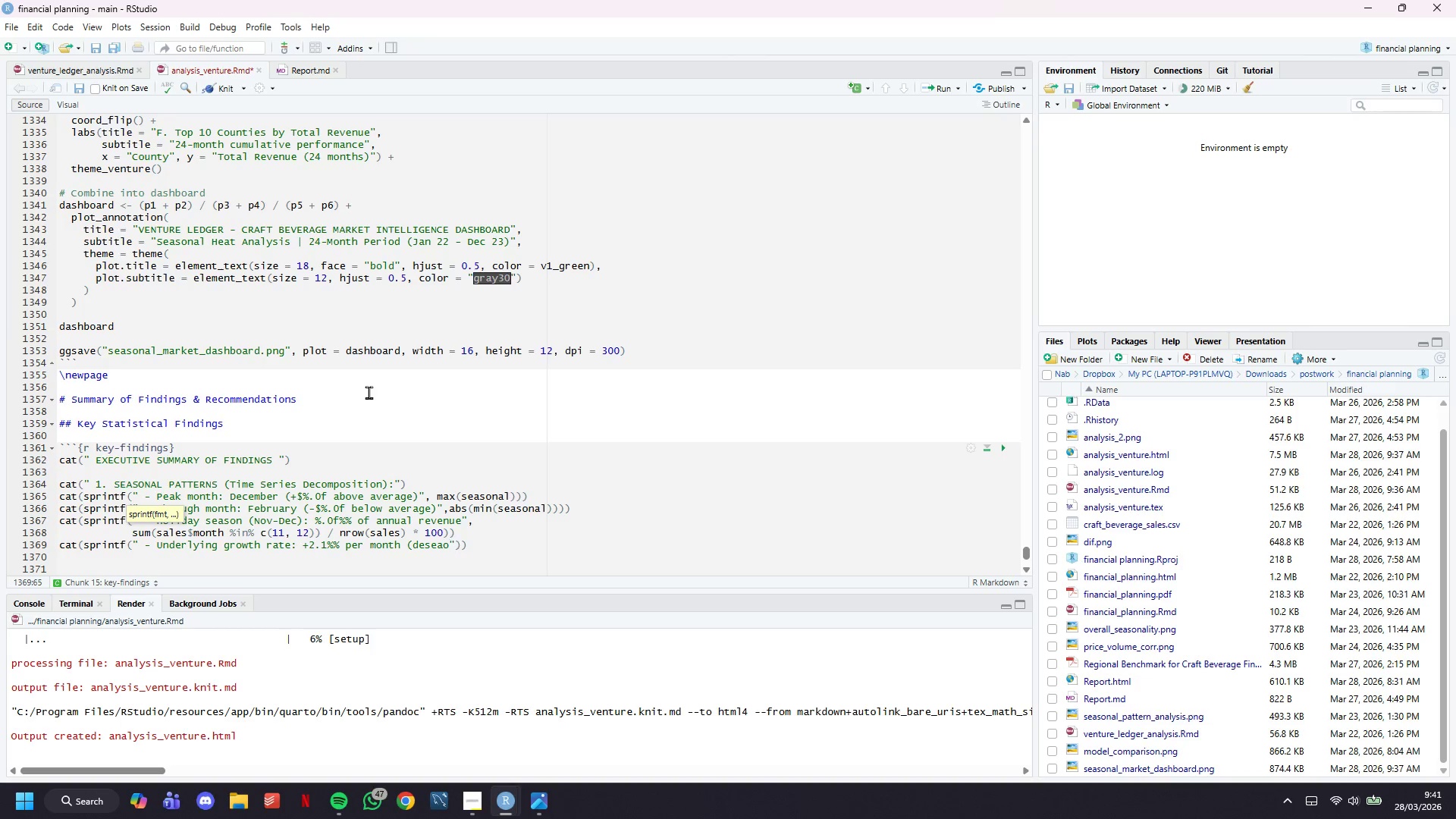 
key(Backspace)
key(Backspace)
type(asonalized))
 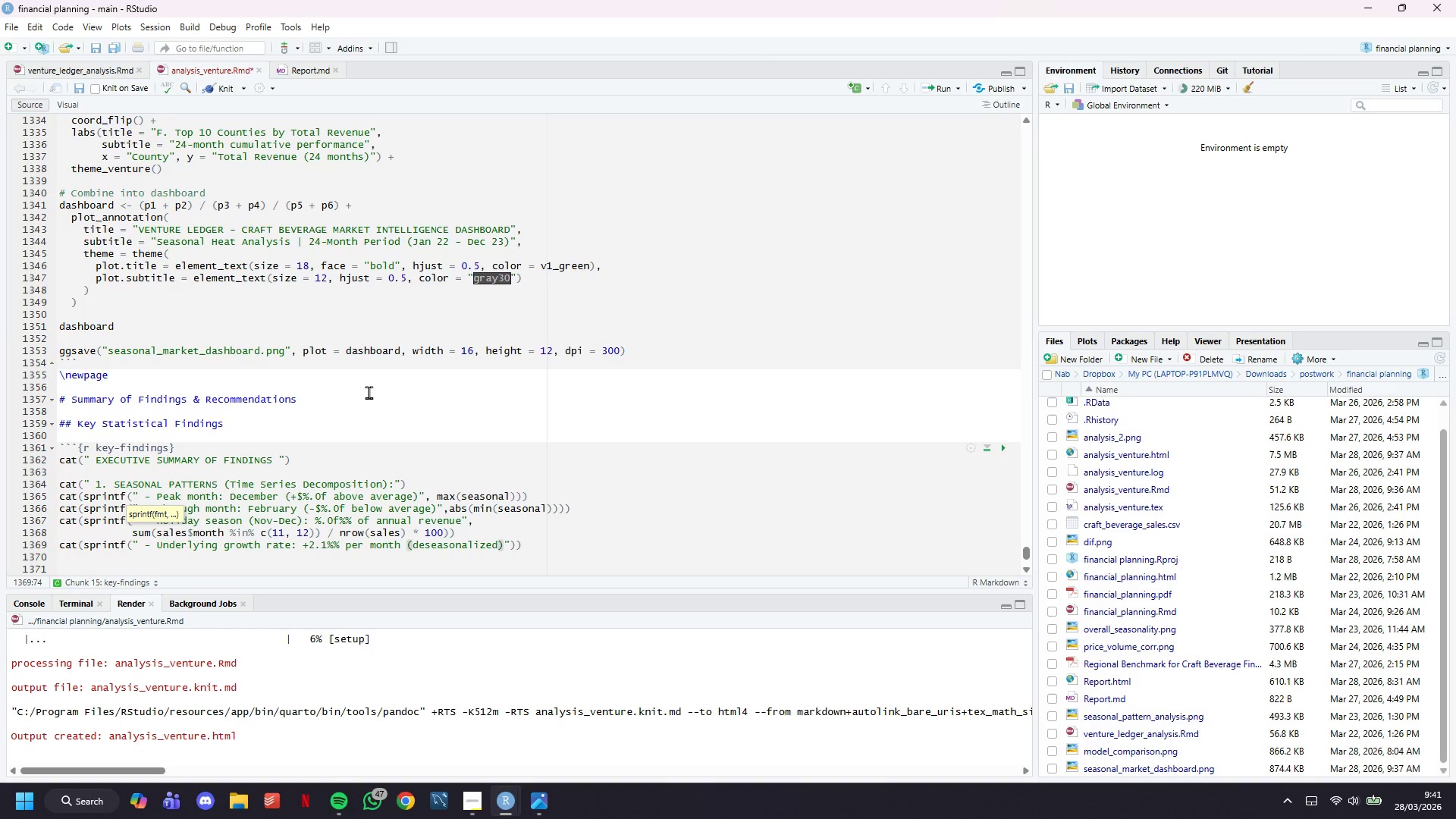 
key(ArrowRight)
 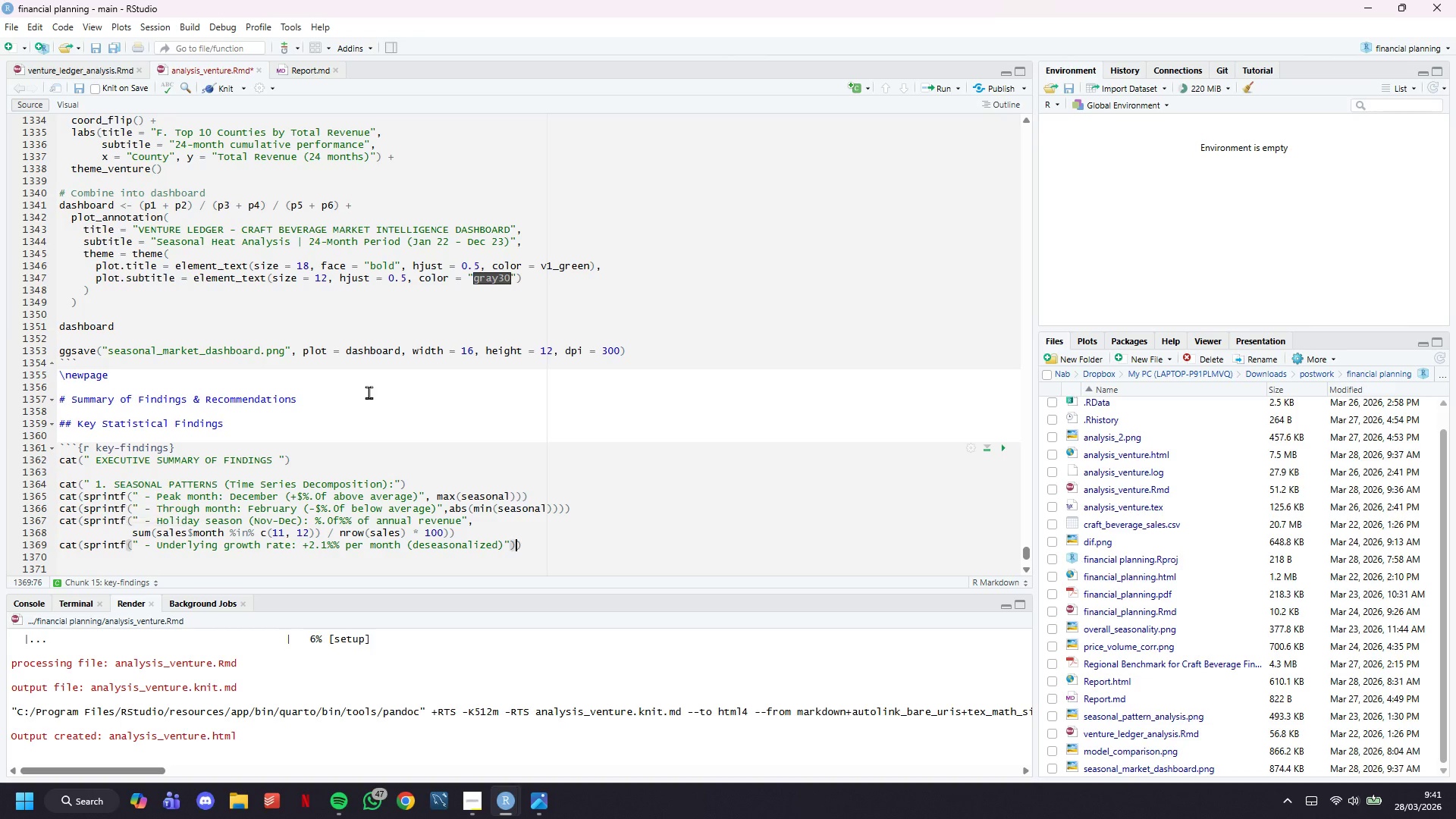 
key(ArrowRight)
 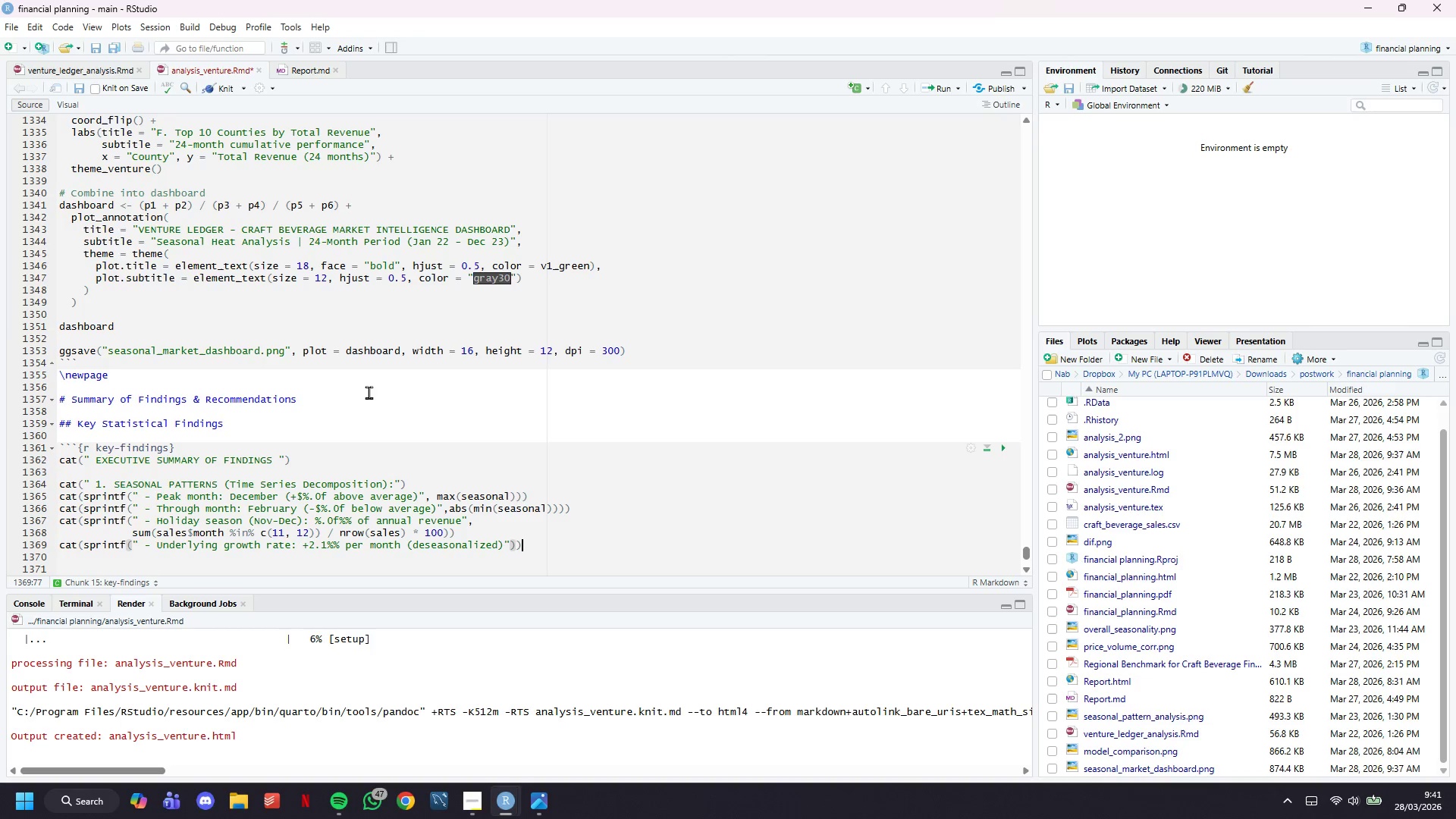 
key(ArrowRight)
 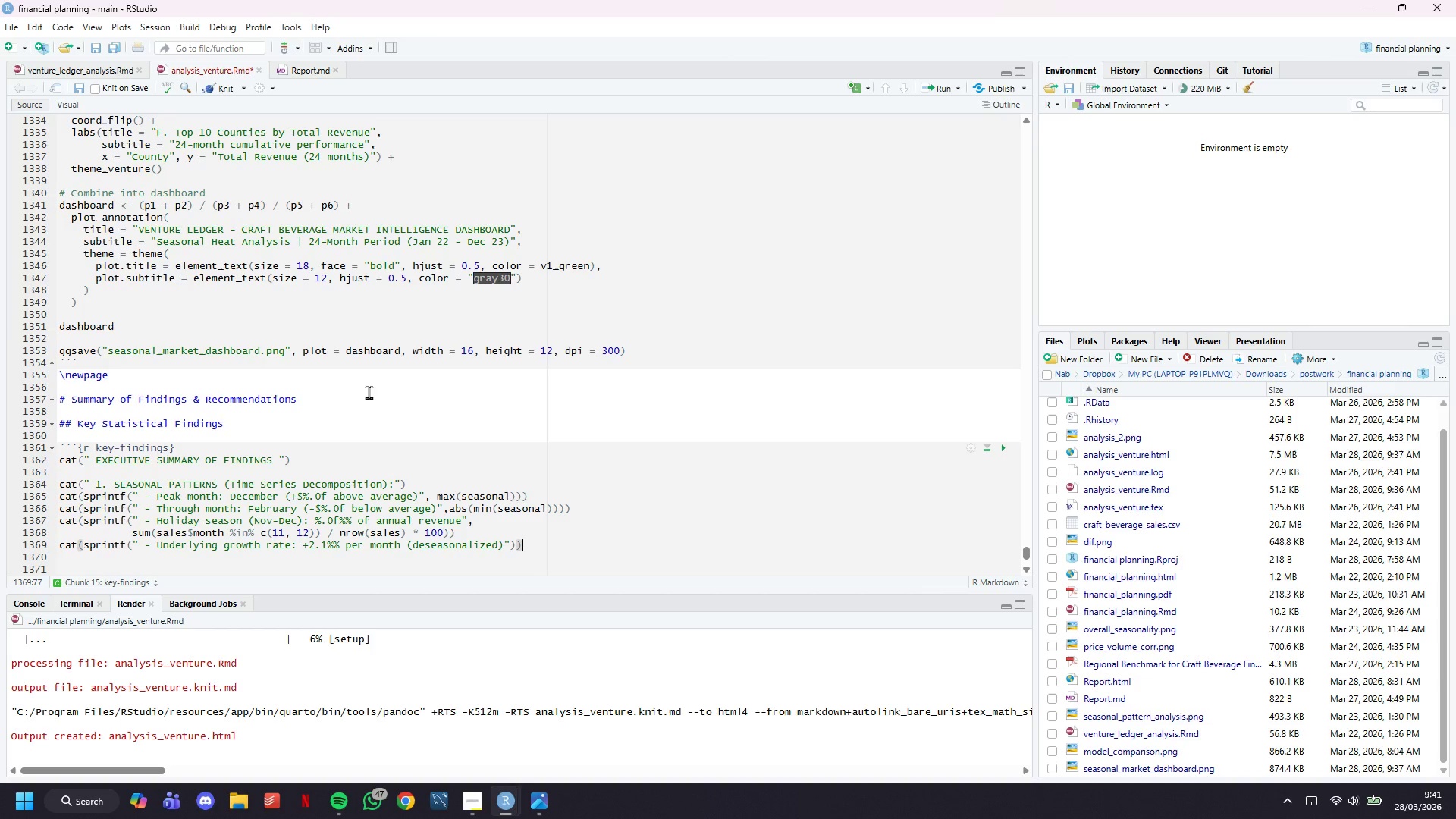 
key(Enter)
 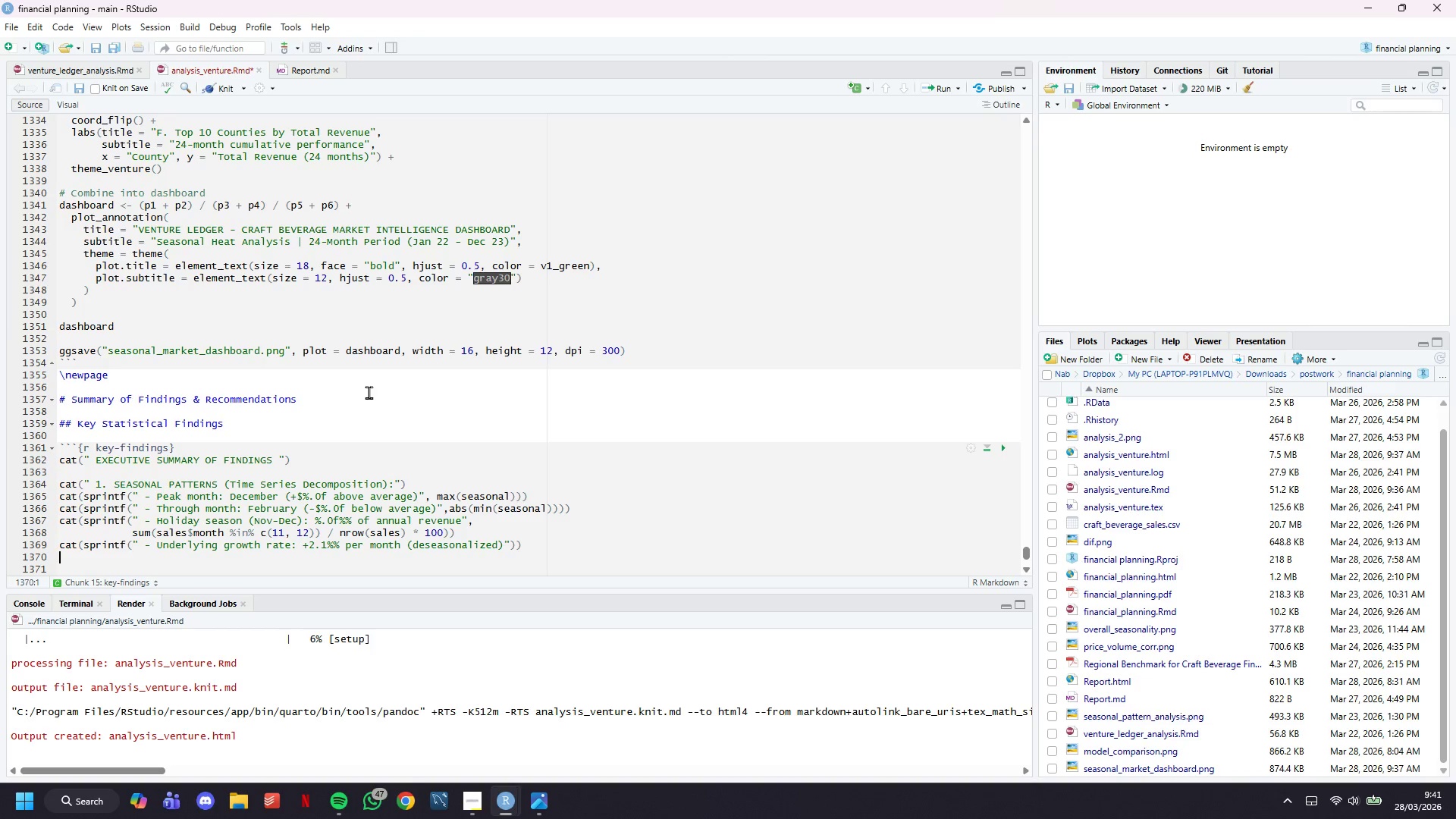 
key(Enter)
 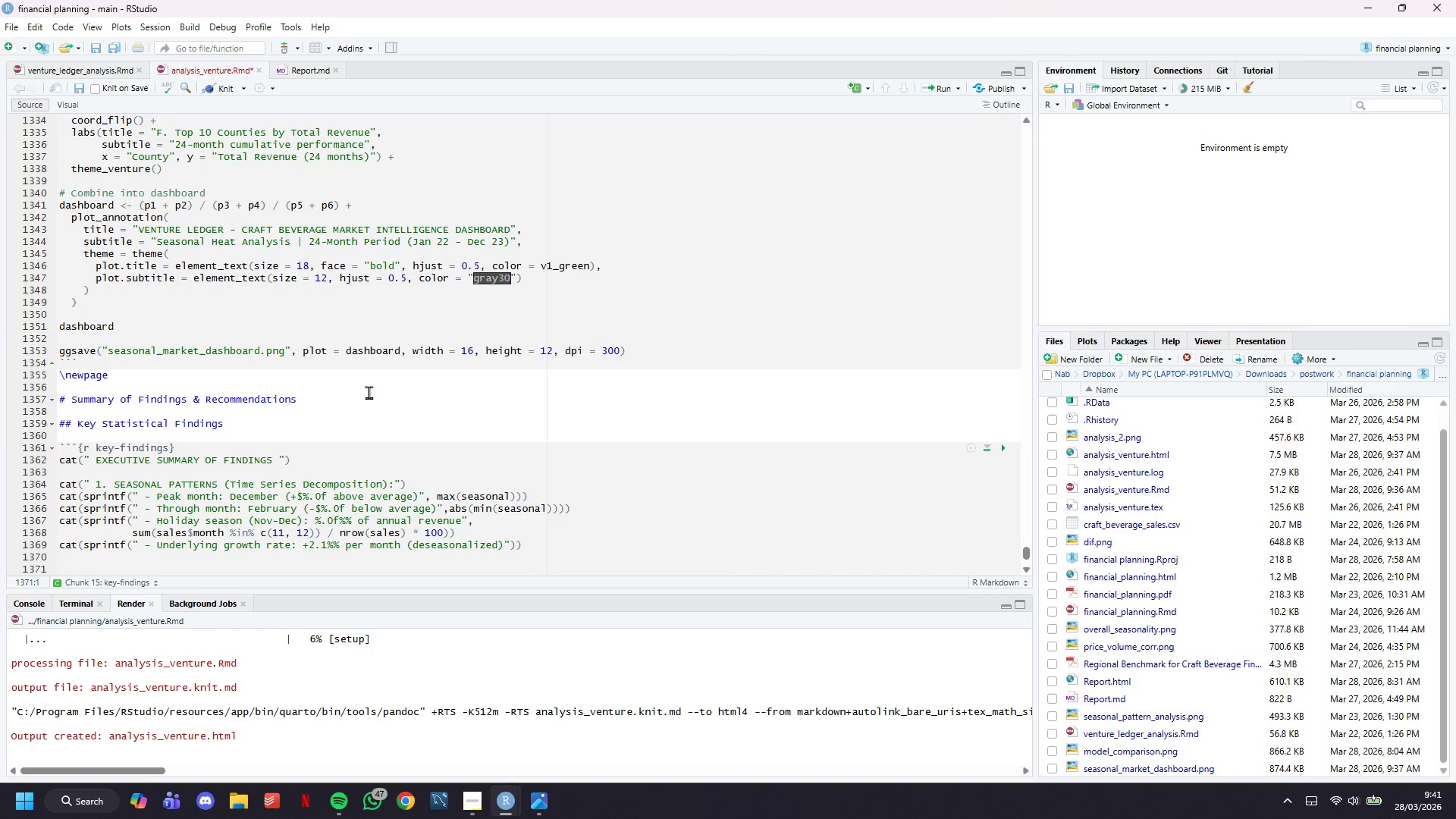 
wait(30.59)
 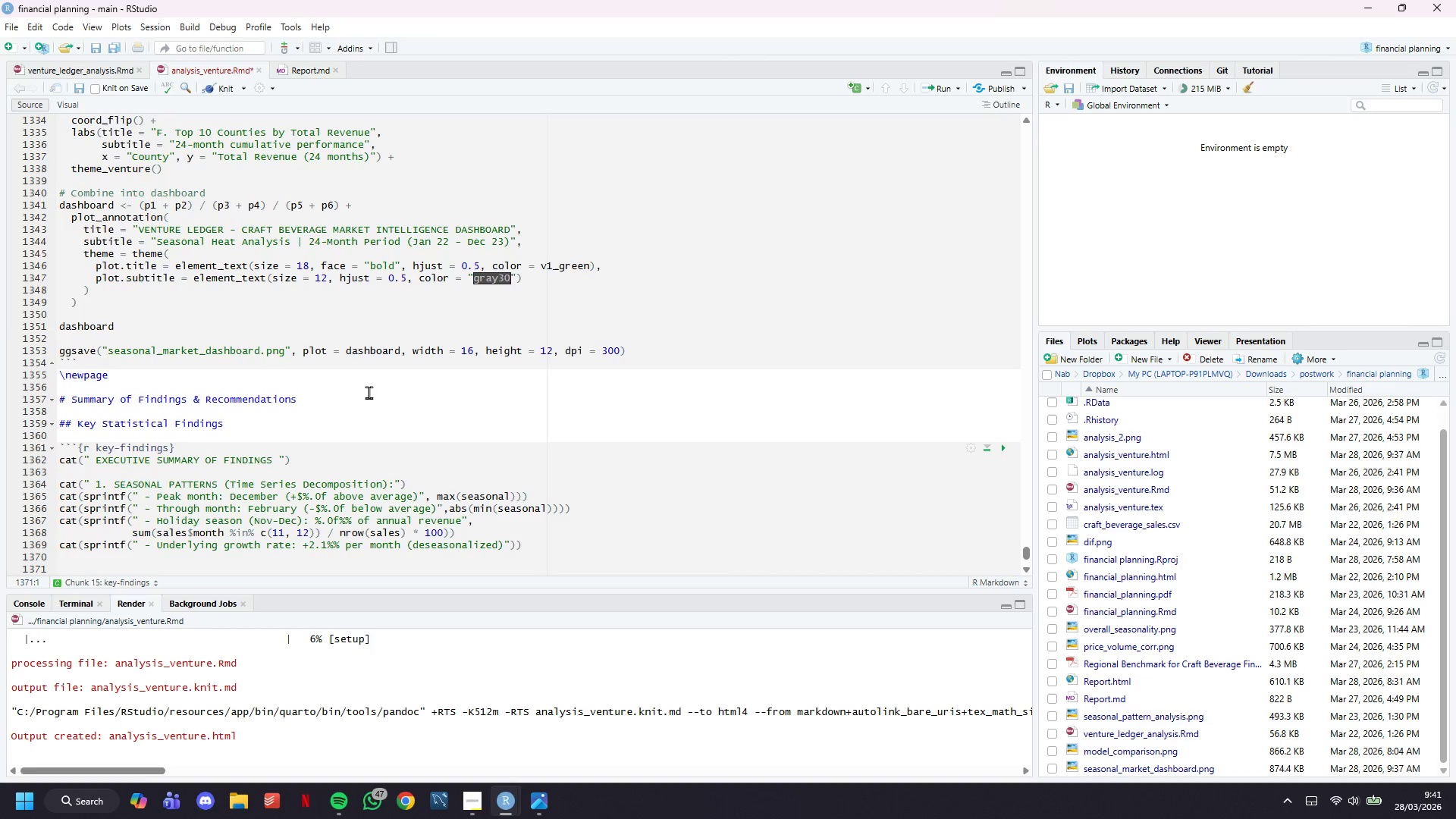 
key(Enter)
 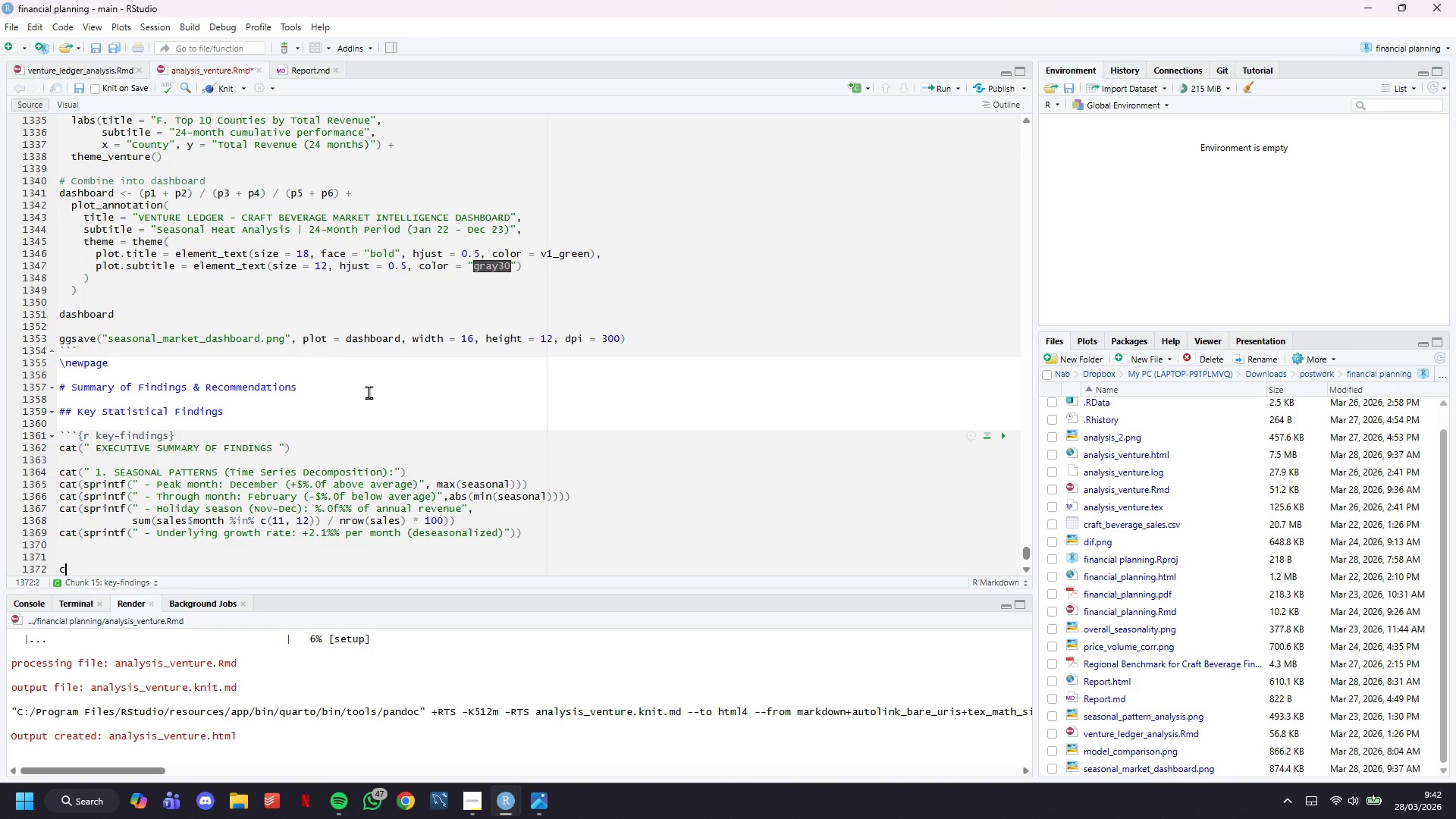 
type(cat(" 2. UR)
key(Backspace)
type(RBAN VS. RURAL E)
key(Backspace)
type(VARIANCE: )
 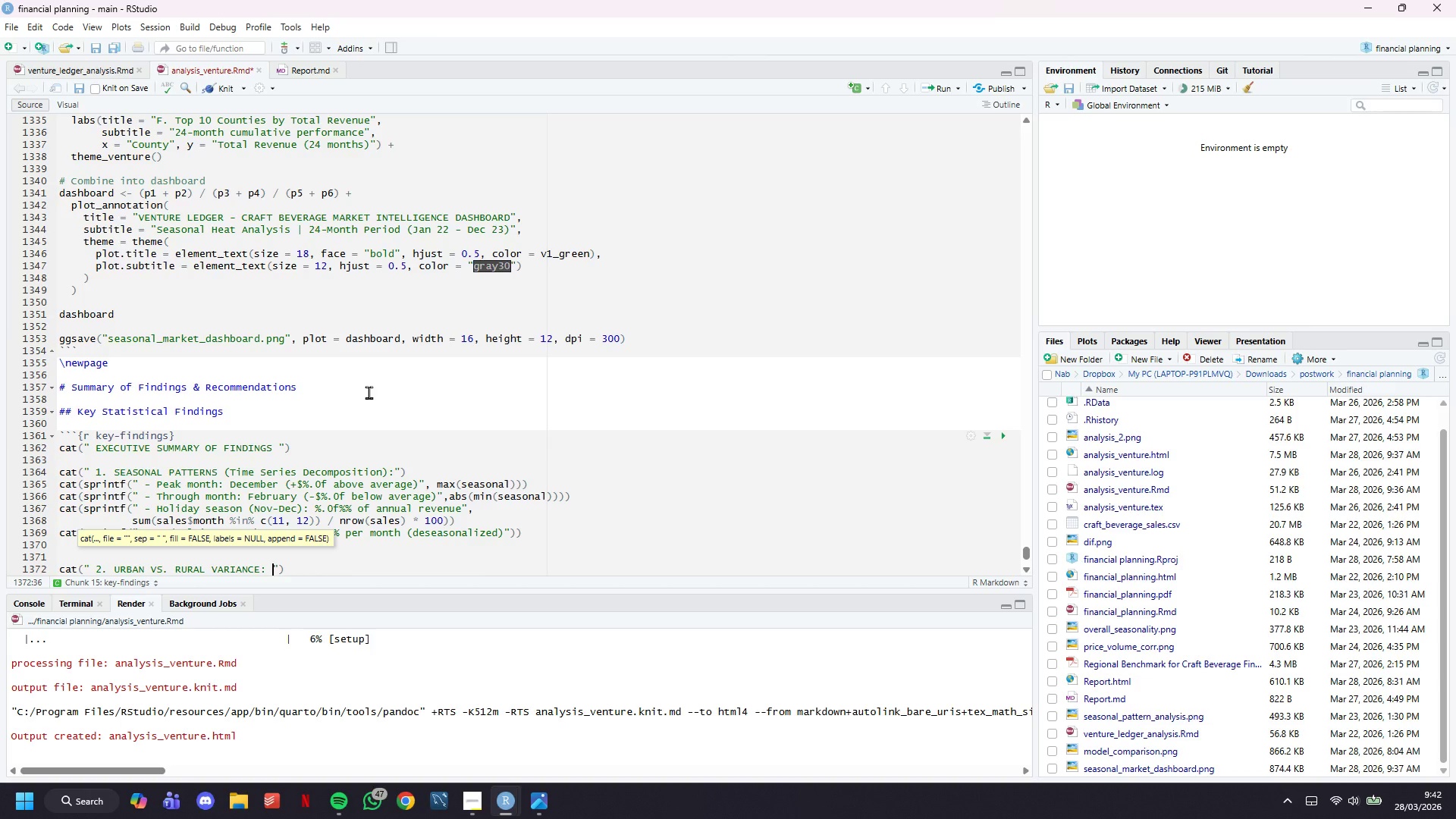 
wait(31.44)
 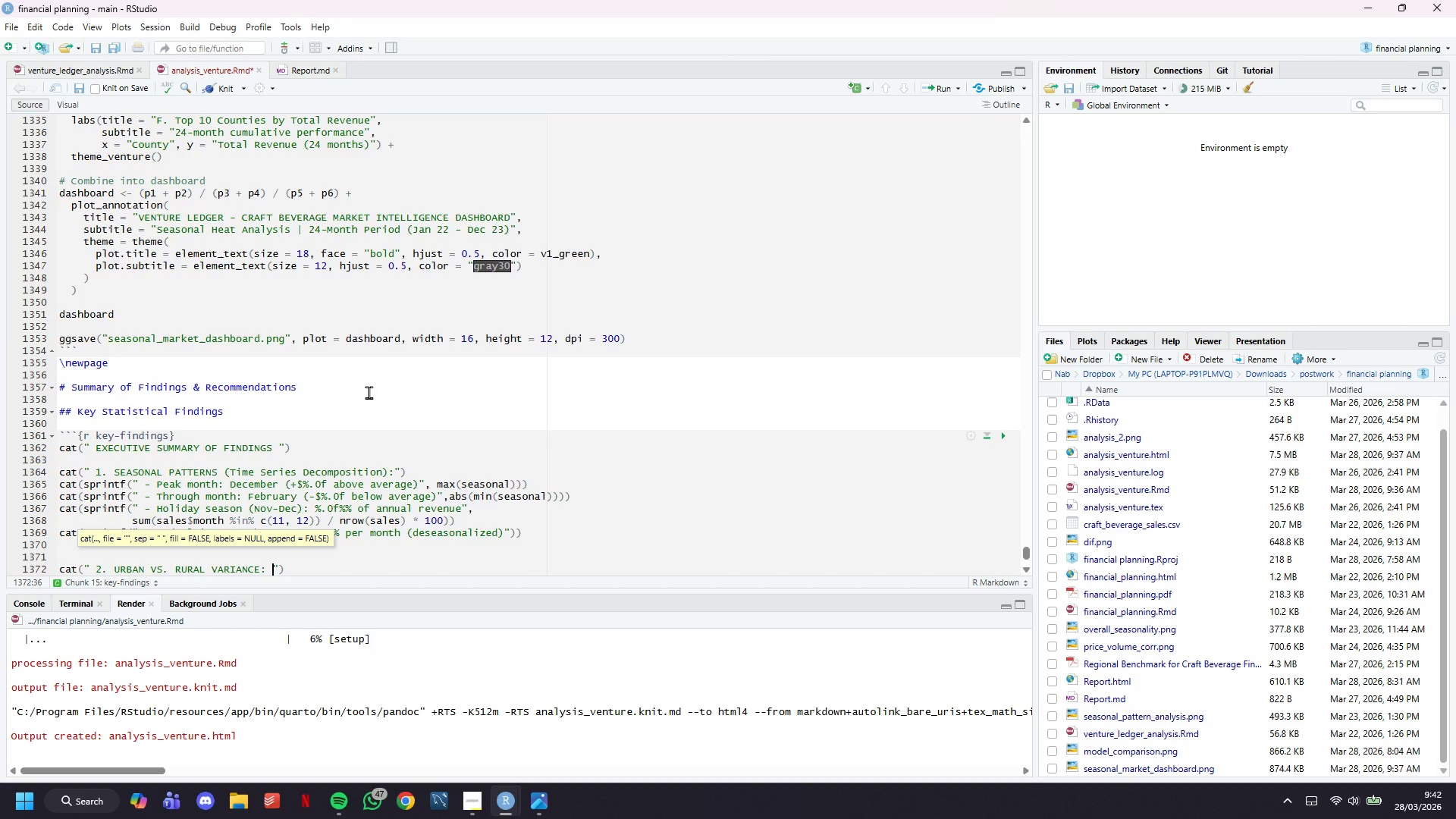 
key(ArrowRight)
 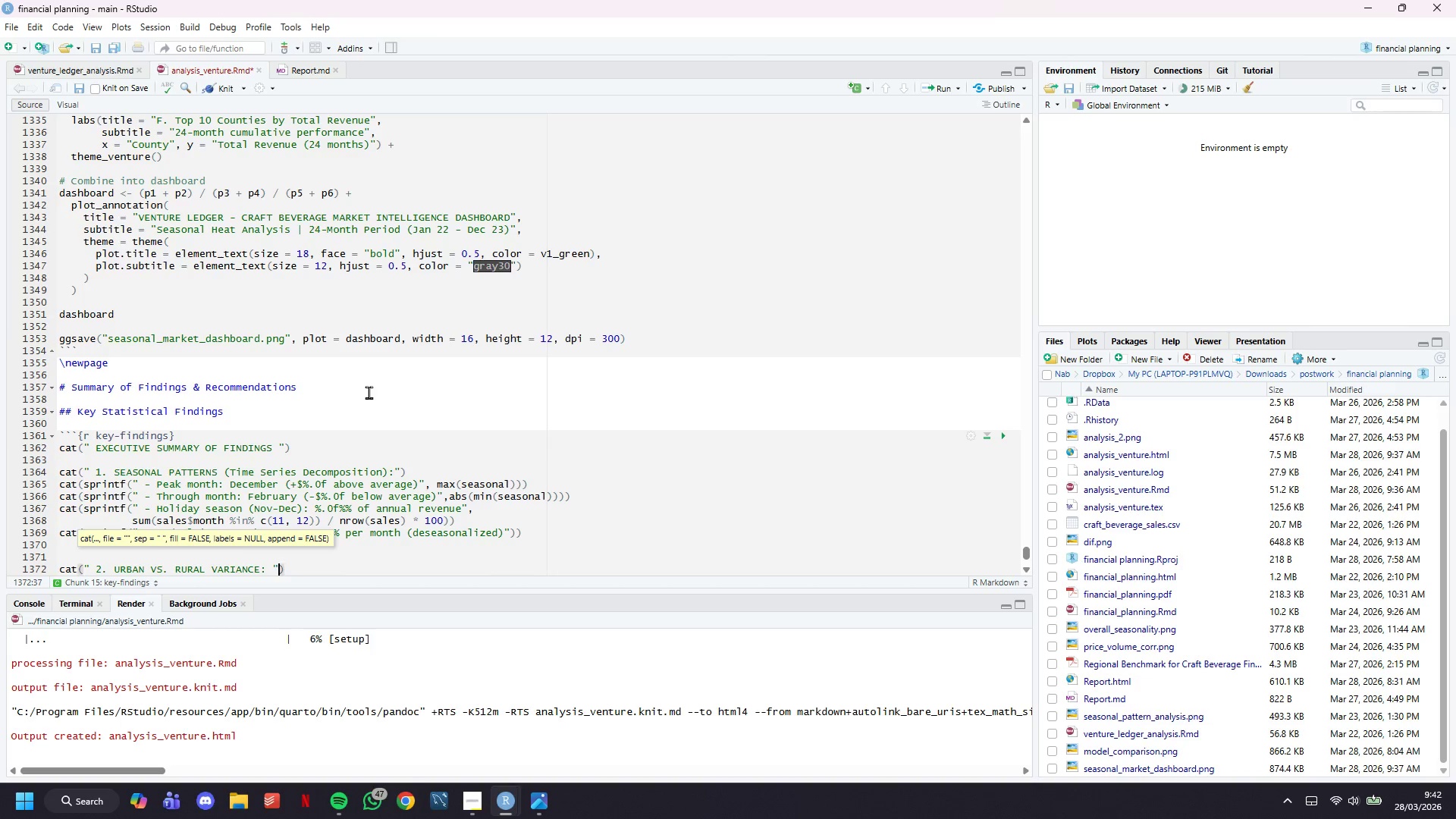 
key(ArrowRight)
 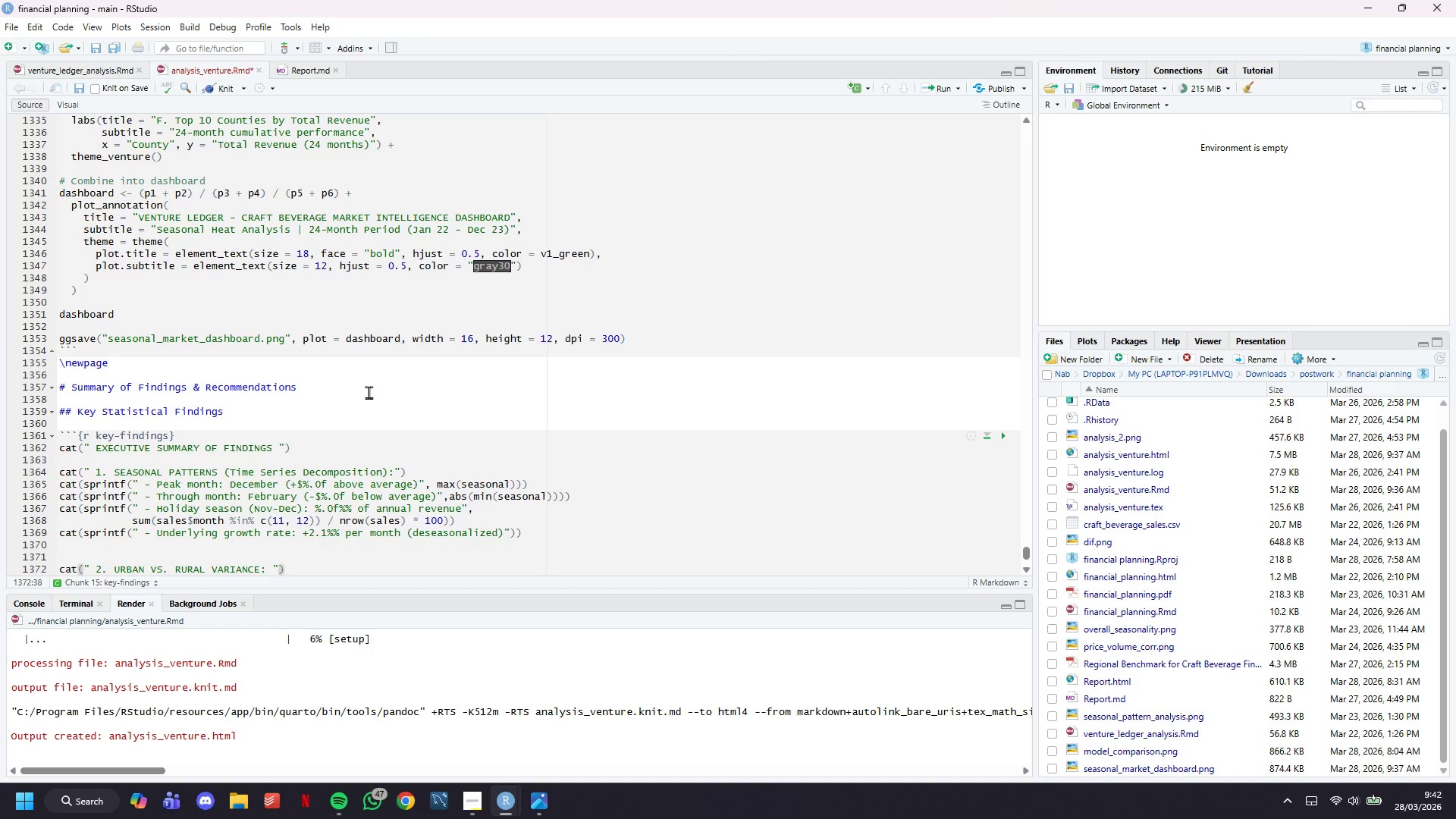 
key(Enter)
 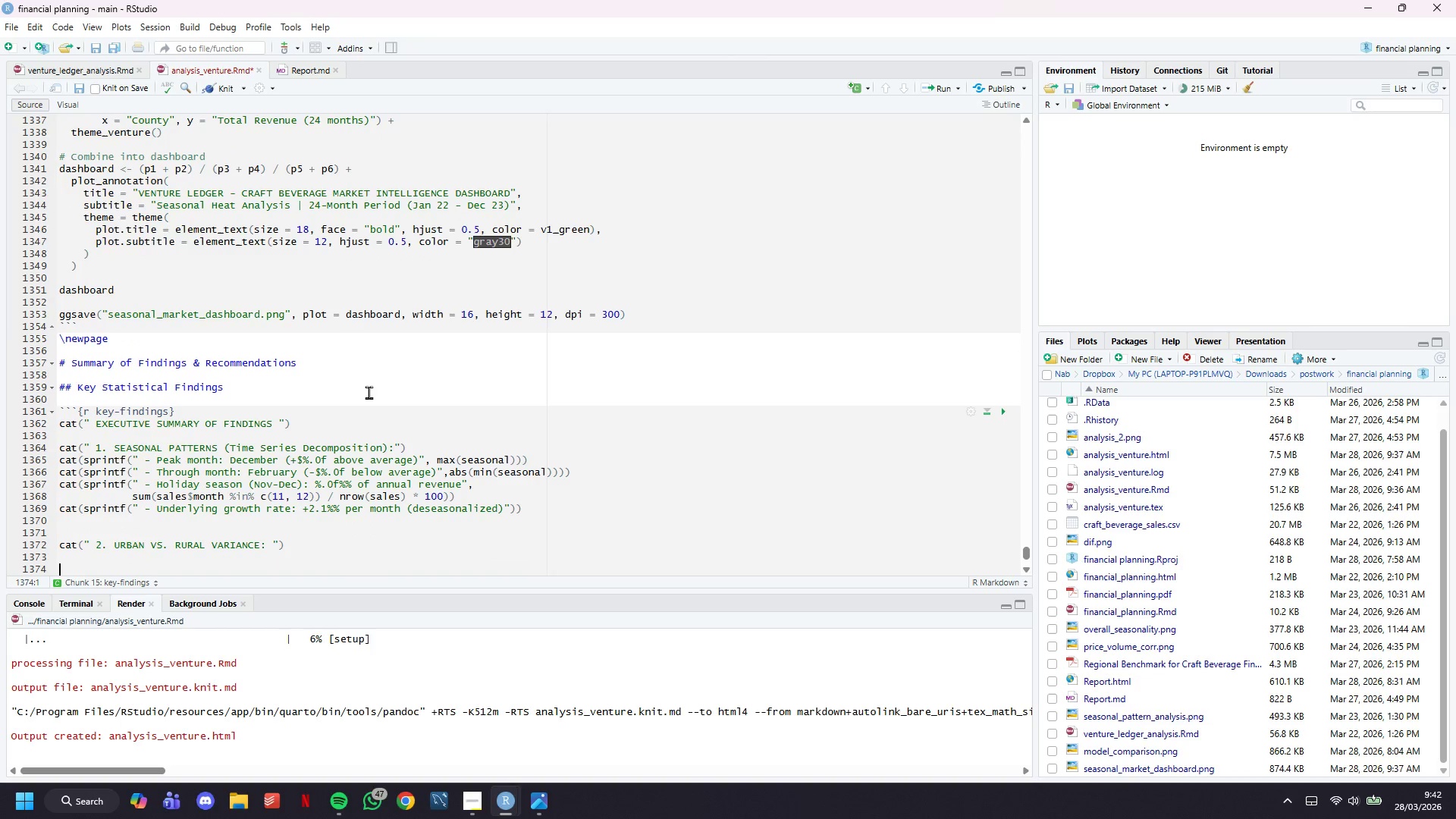 
key(Enter)
 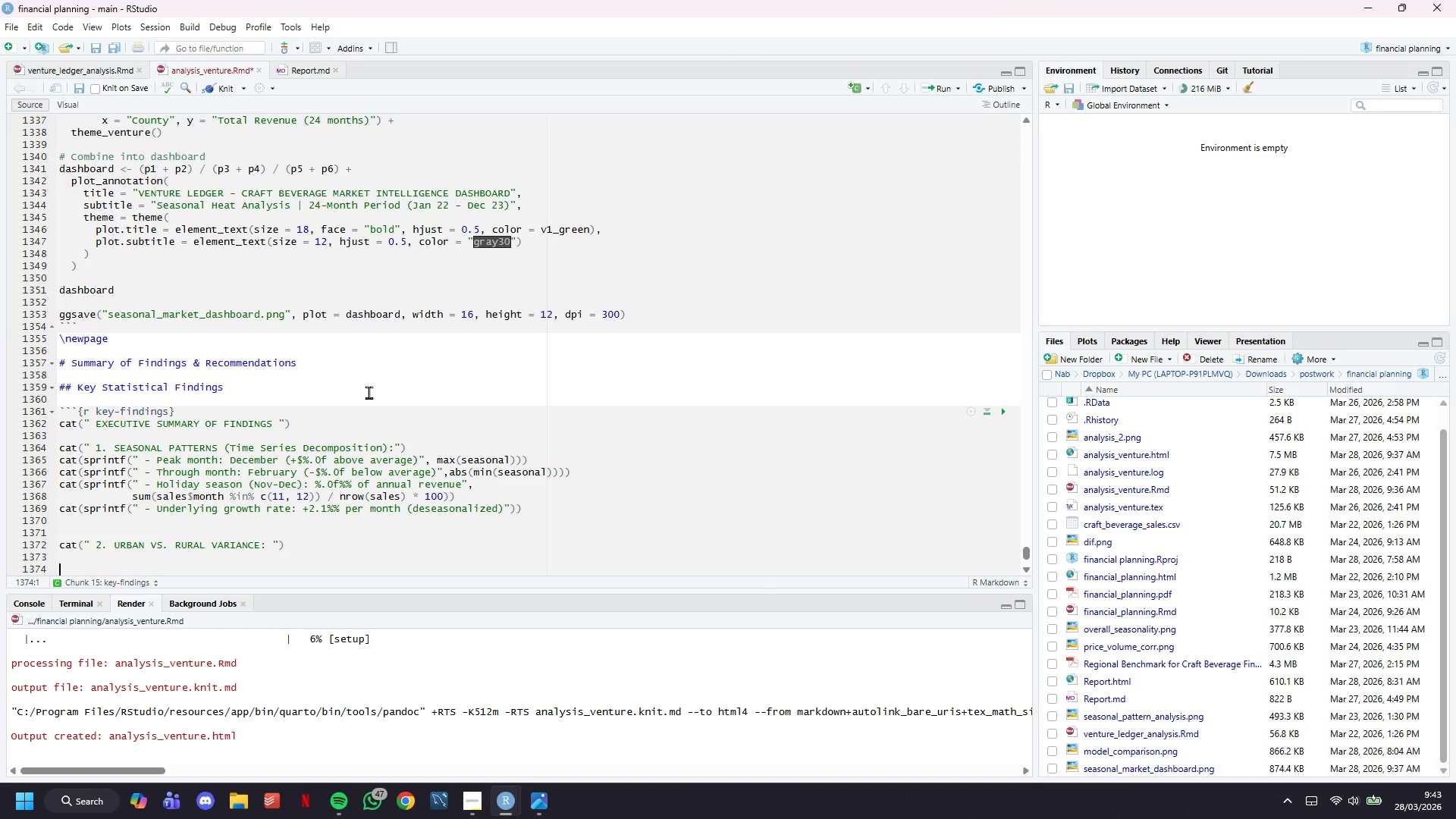 
wait(29.03)
 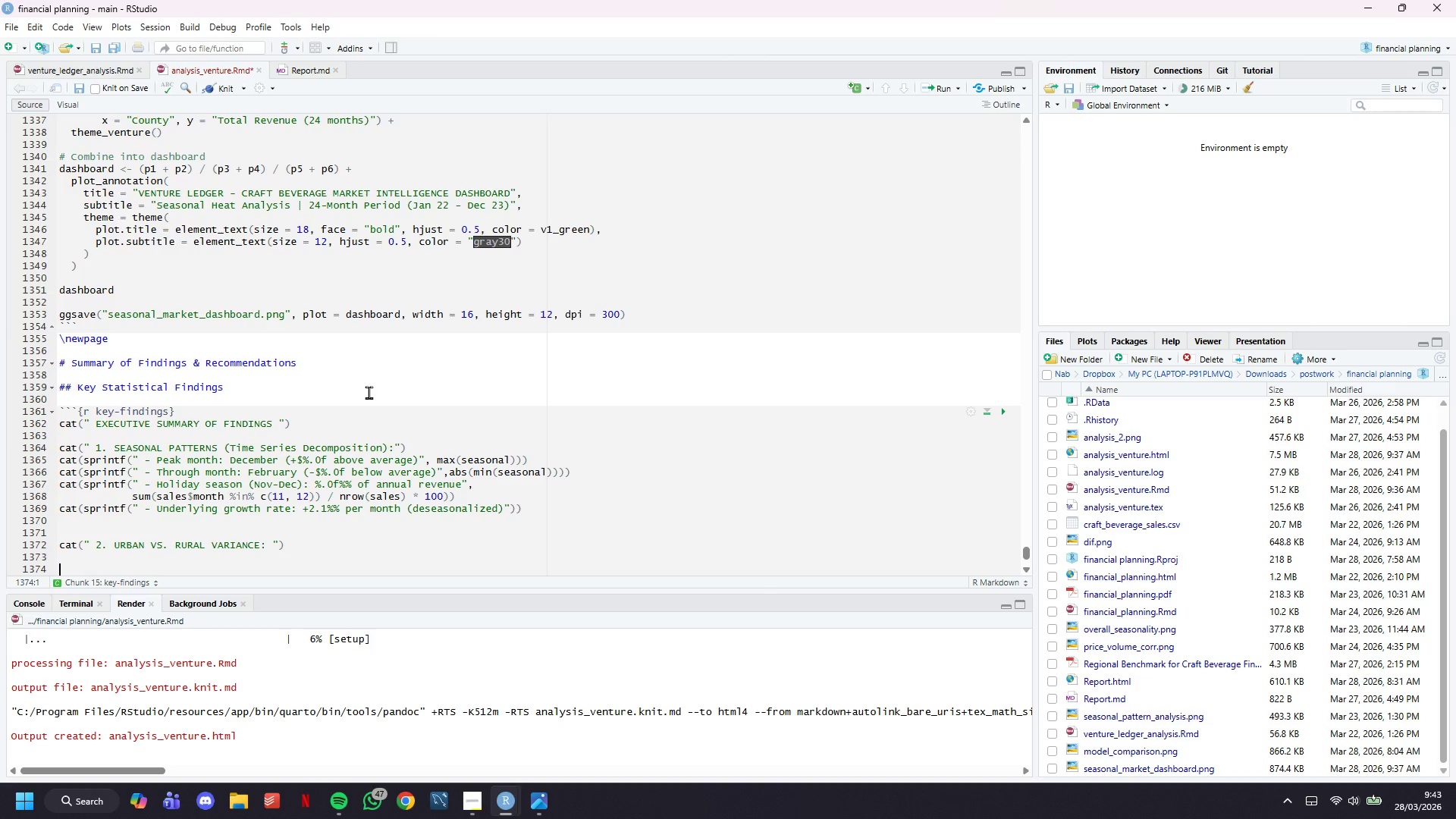 
scroll: coordinate [369, 392], scroll_direction: down, amount: 5.0
 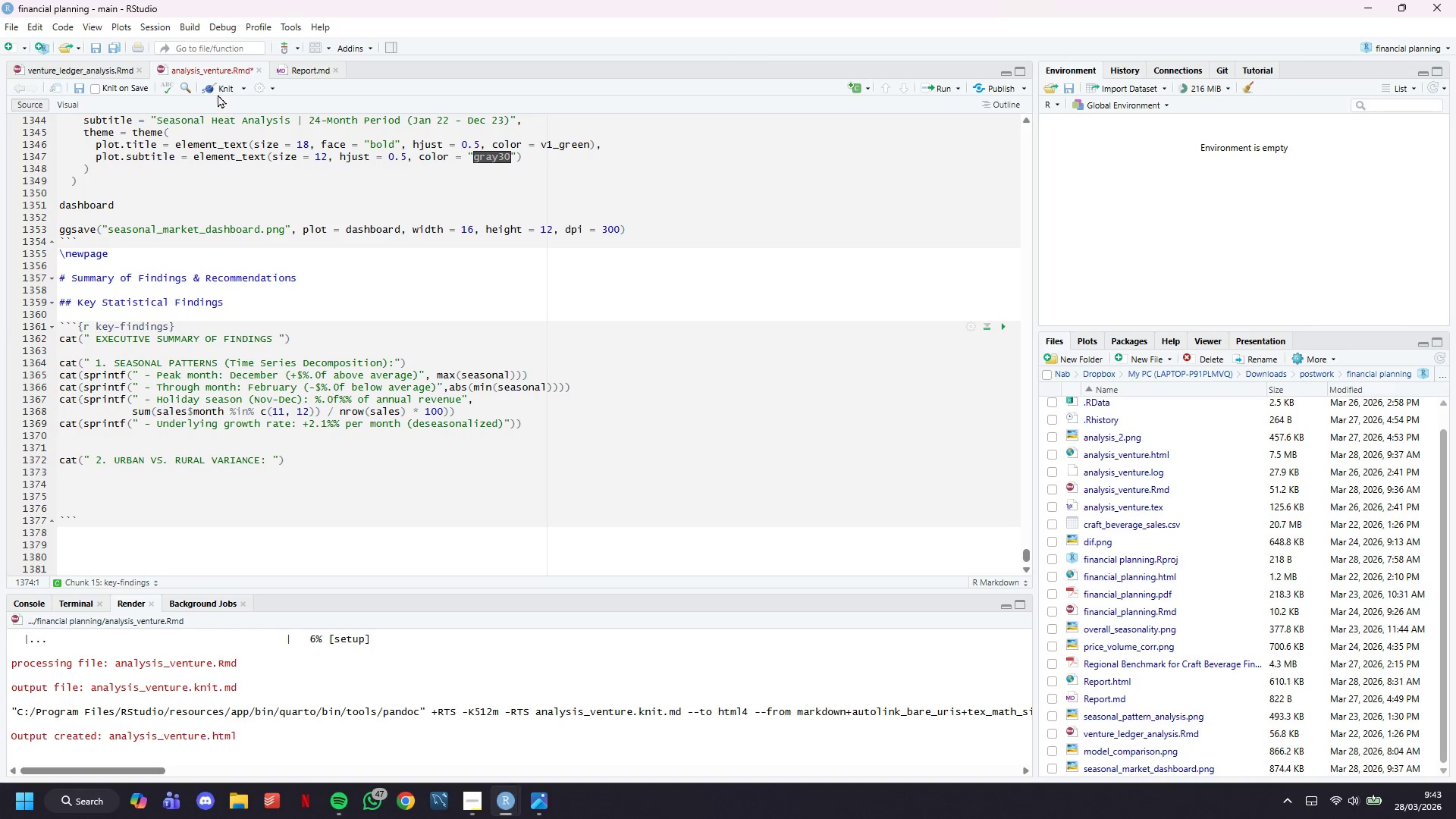 
left_click([218, 93])
 